 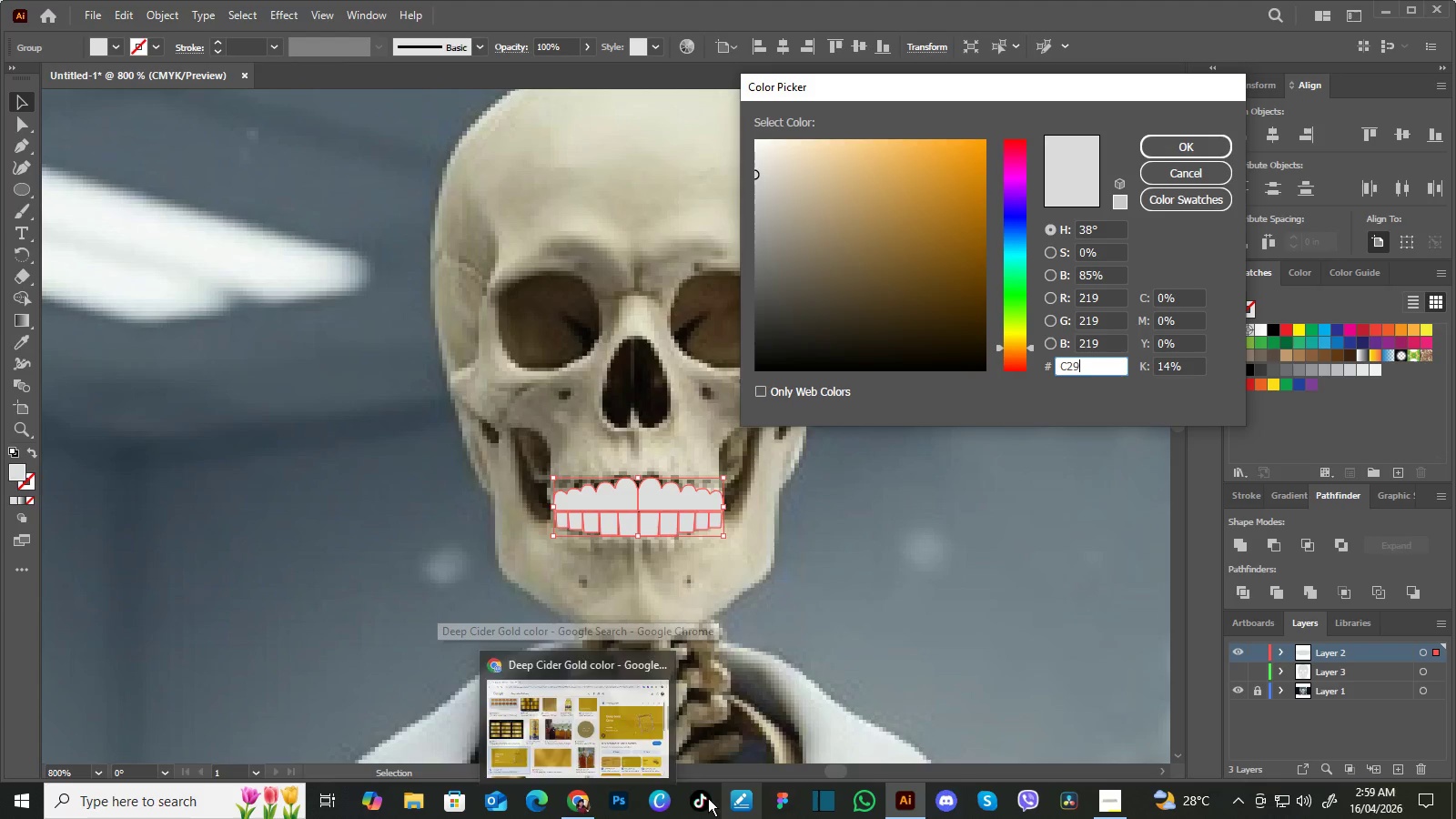 
left_click([588, 801])
 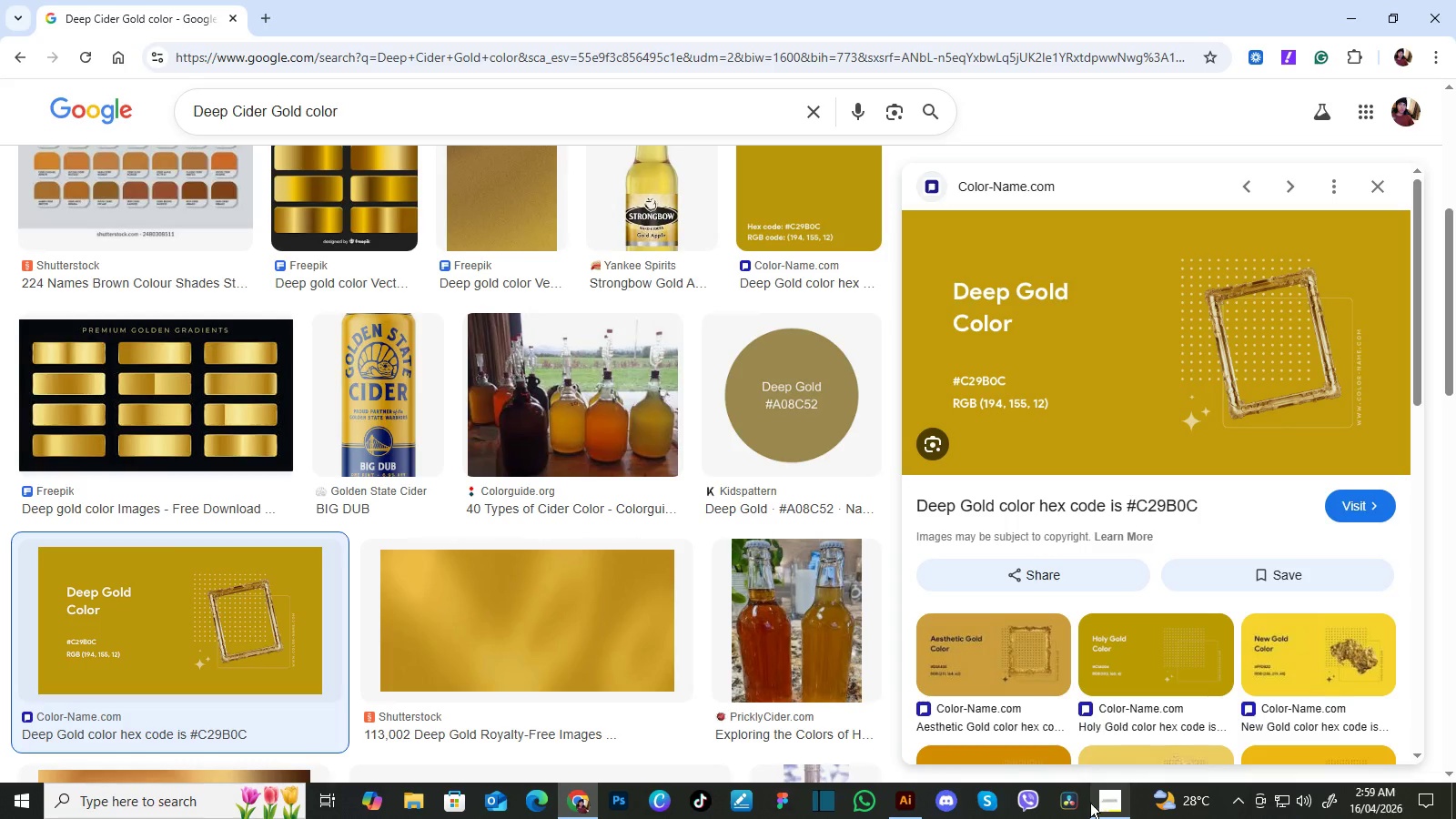 
wait(5.31)
 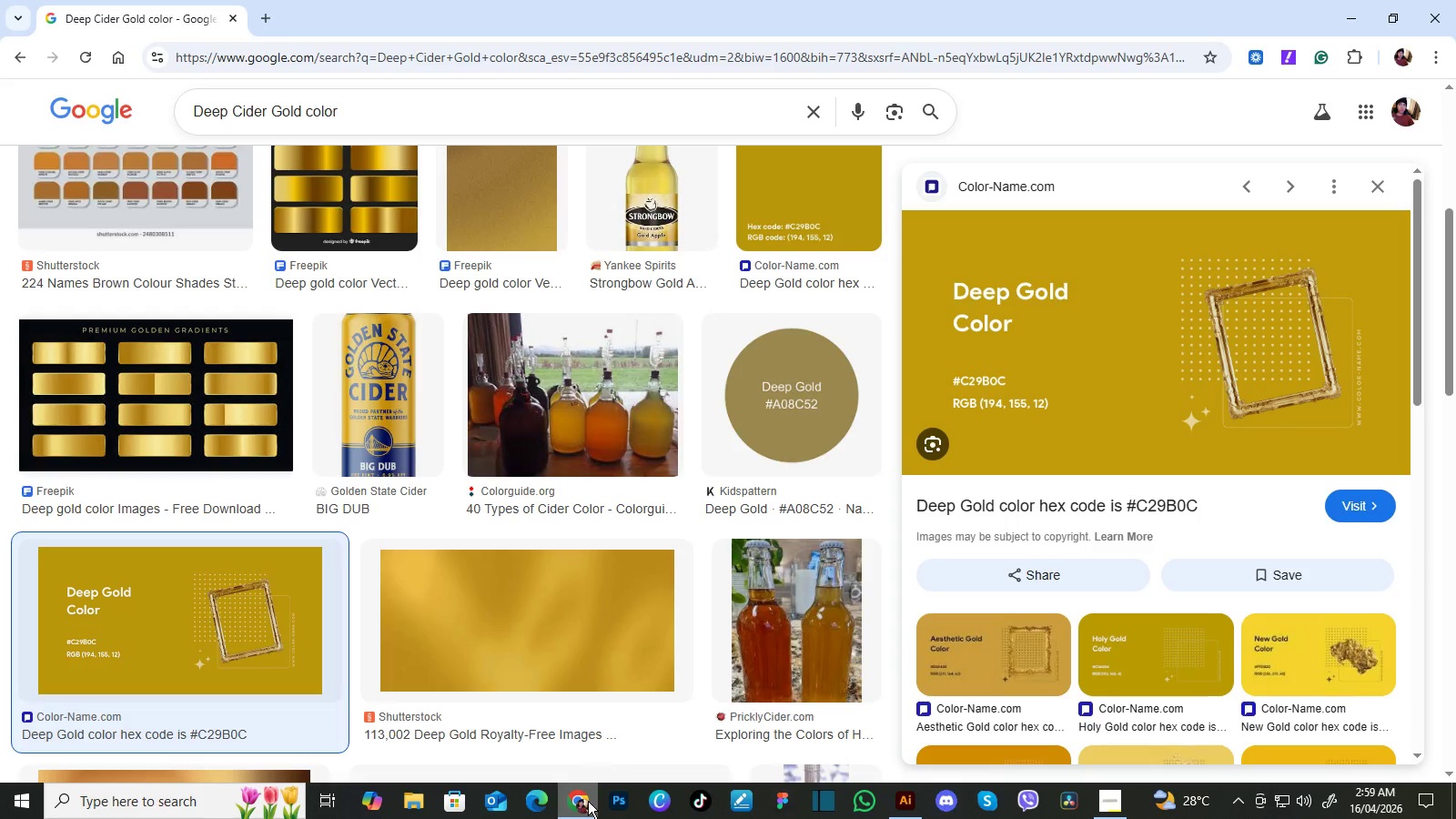 
left_click([902, 804])
 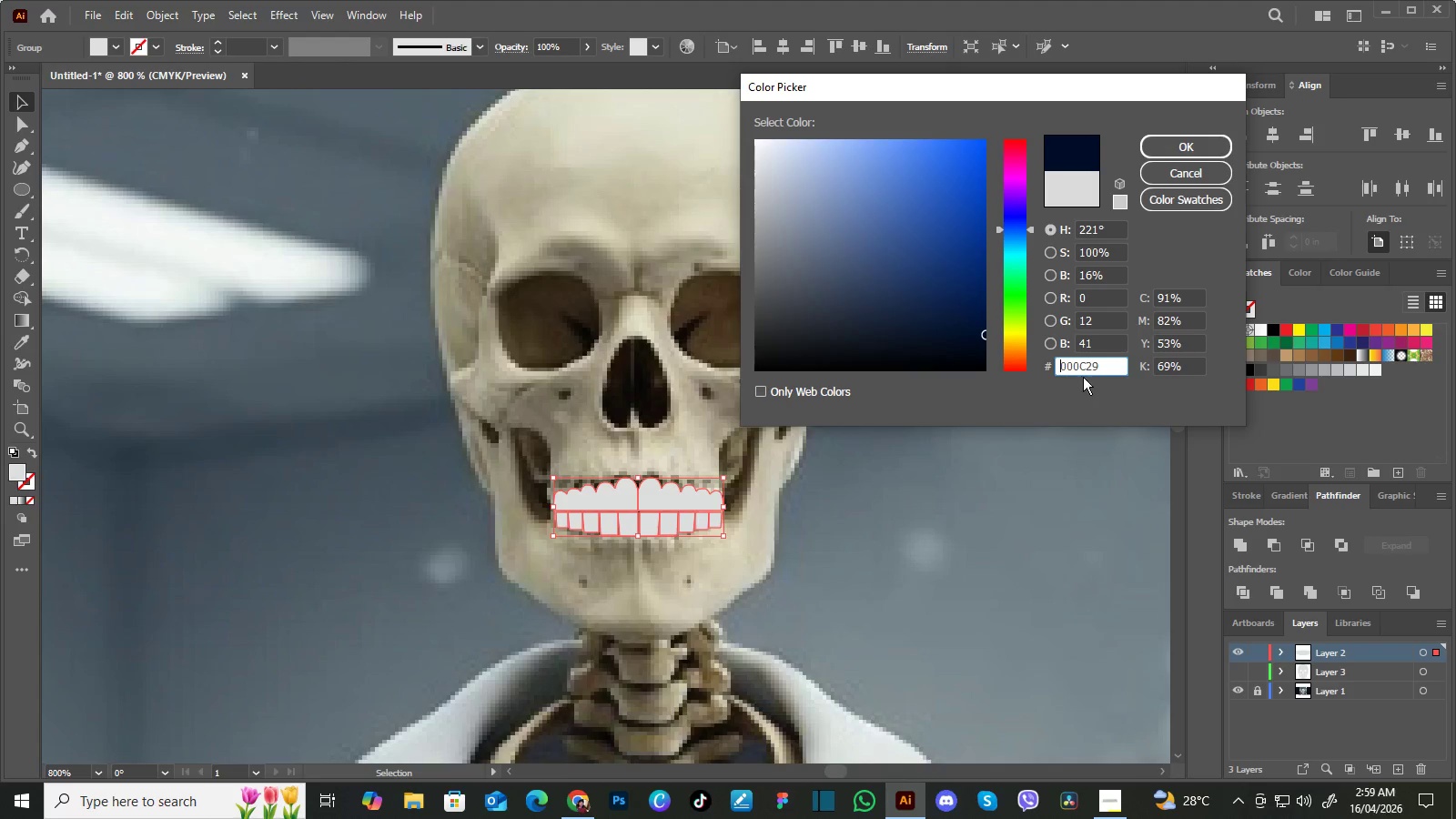 
left_click([1080, 364])
 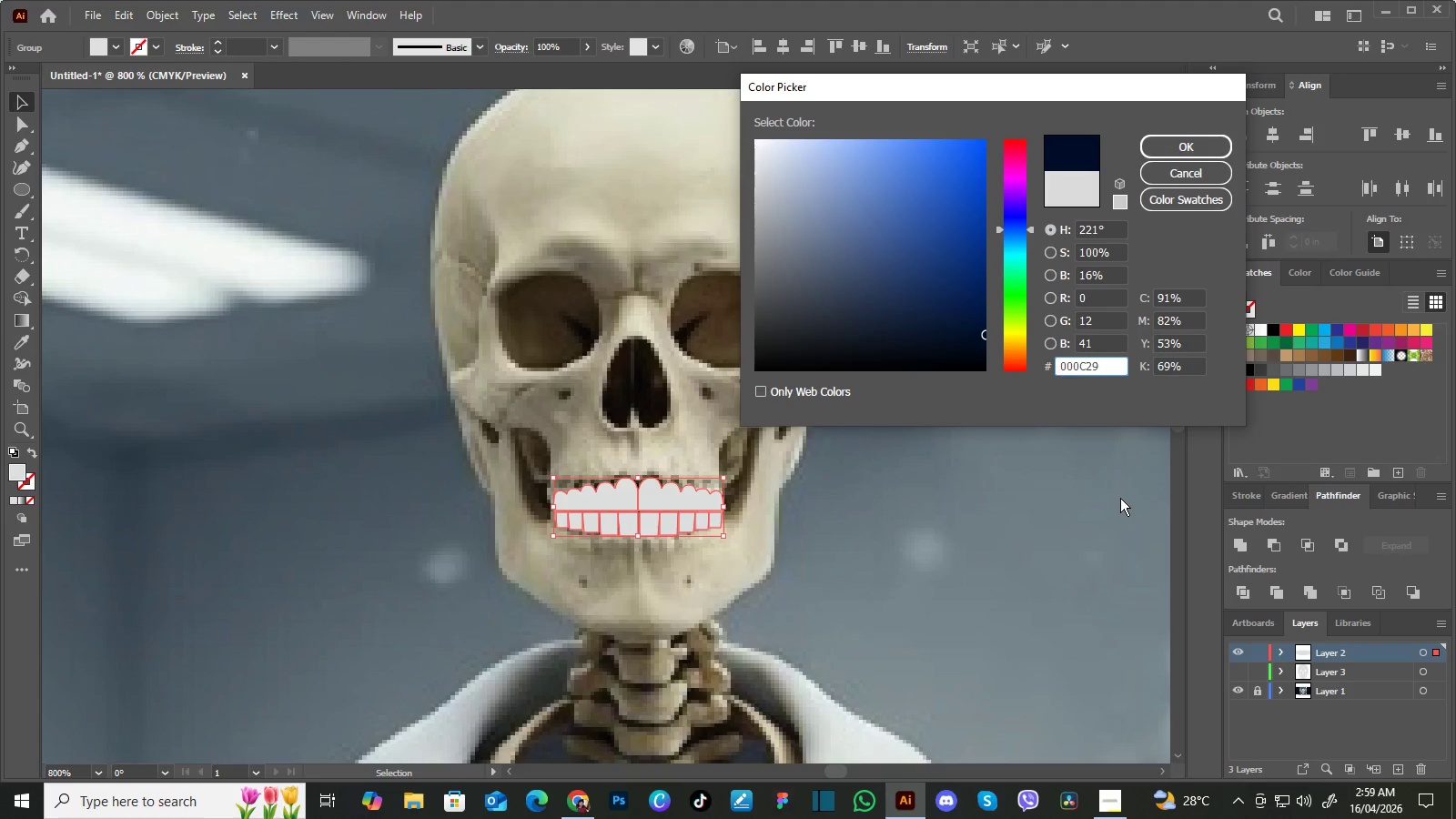 
hold_key(key=Backspace, duration=0.75)
 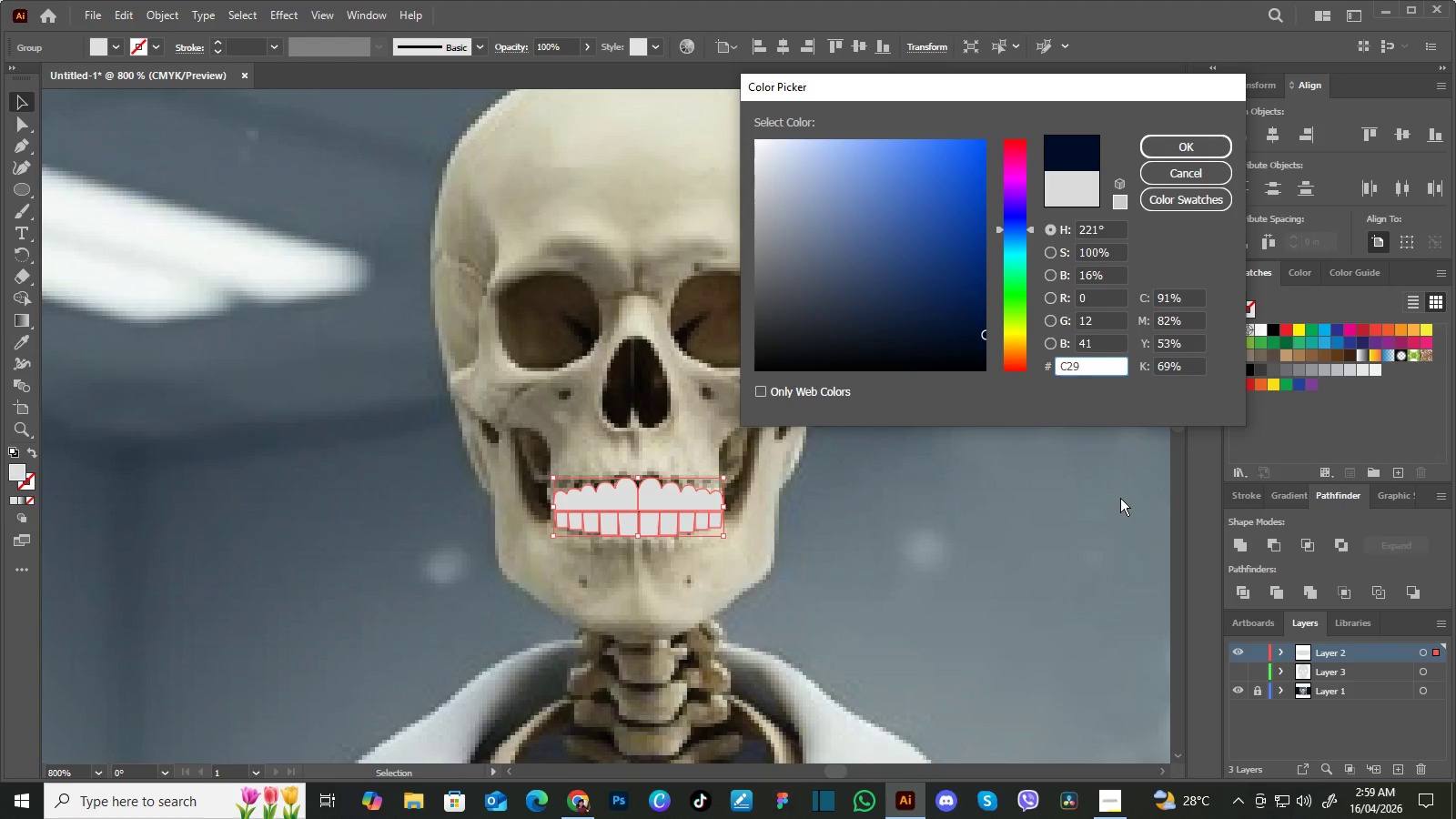 
key(ArrowRight)
 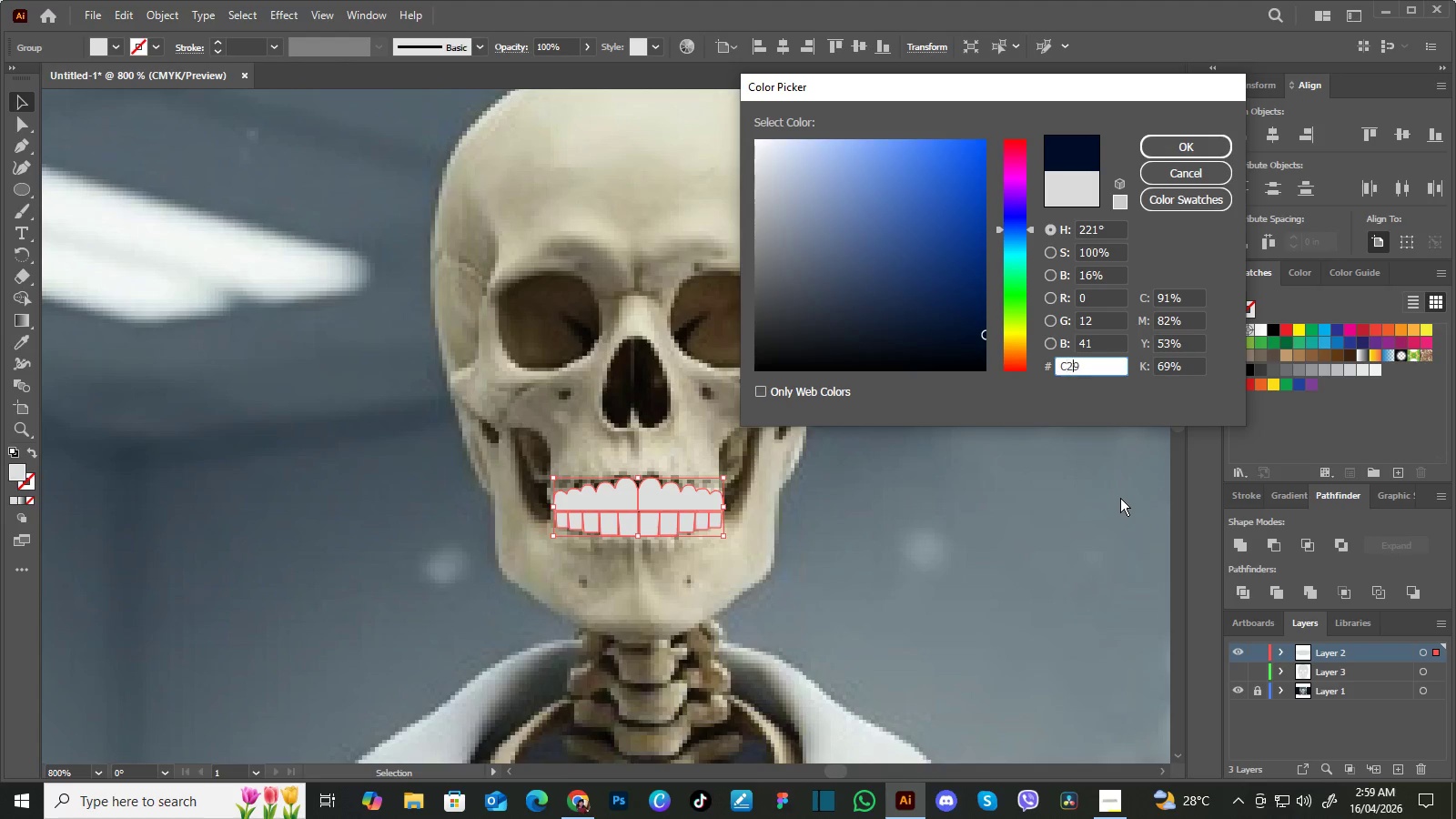 
key(ArrowRight)
 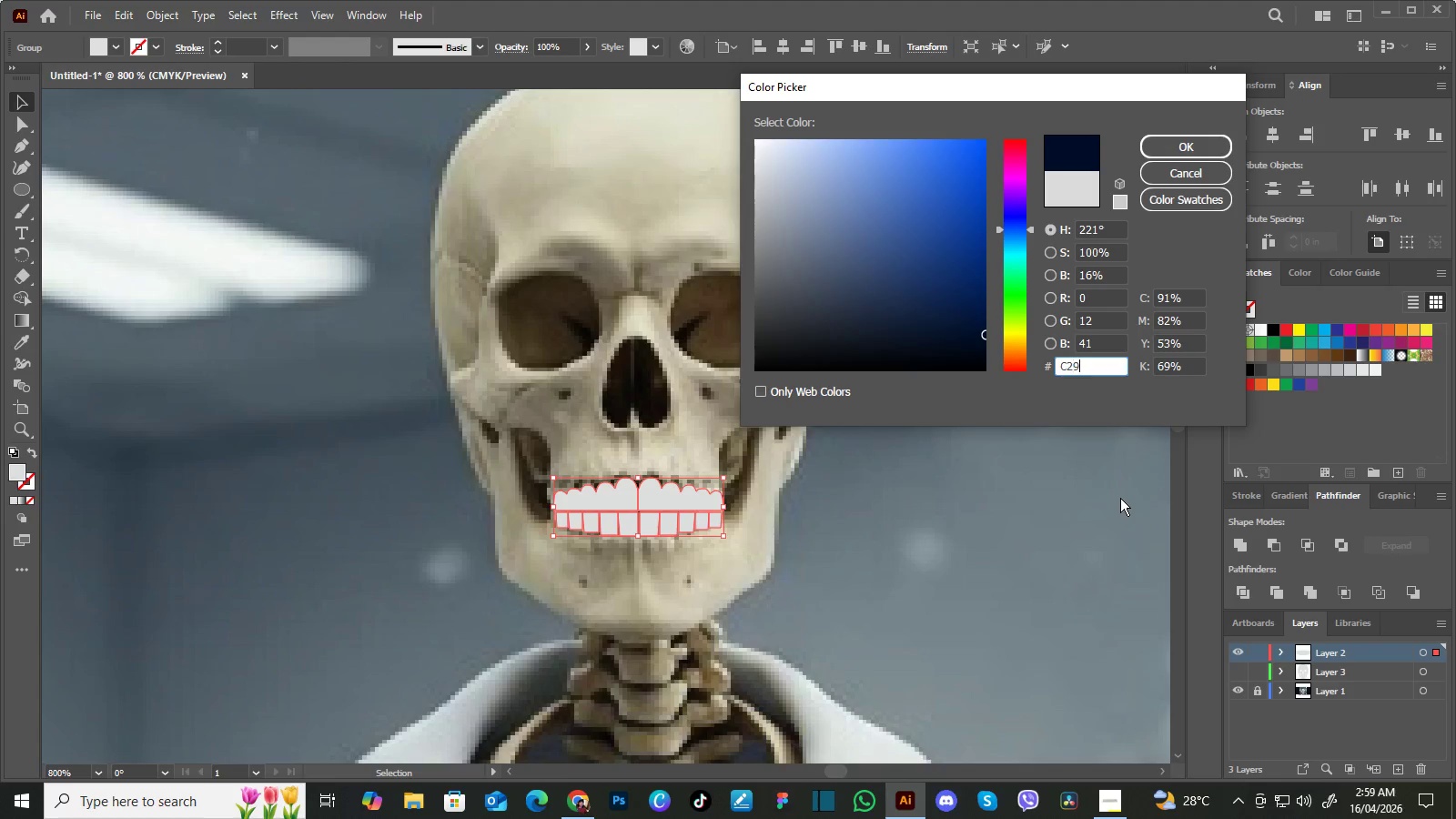 
key(ArrowRight)
 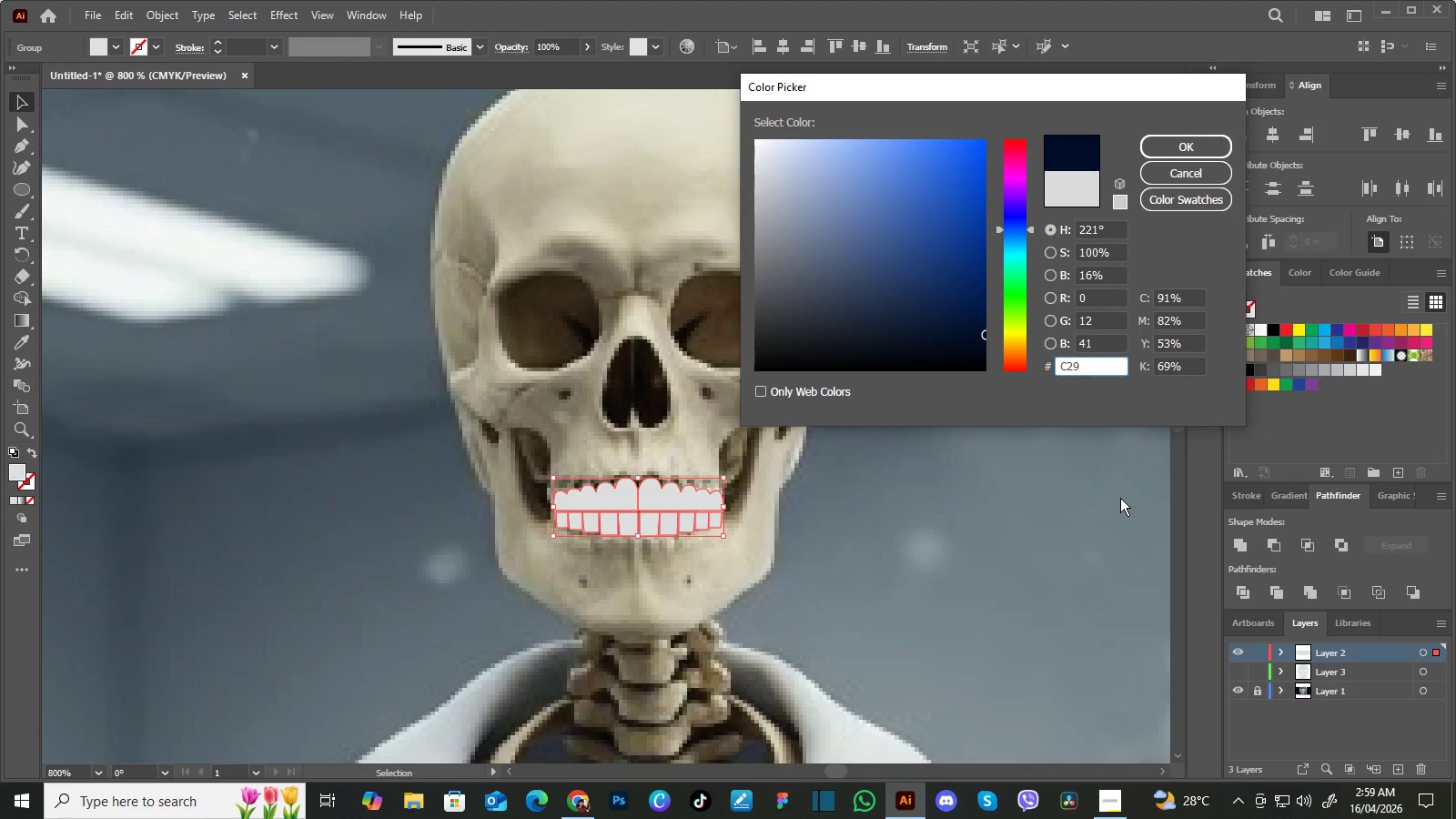 
type(BOV)
key(Backspace)
type(C)
 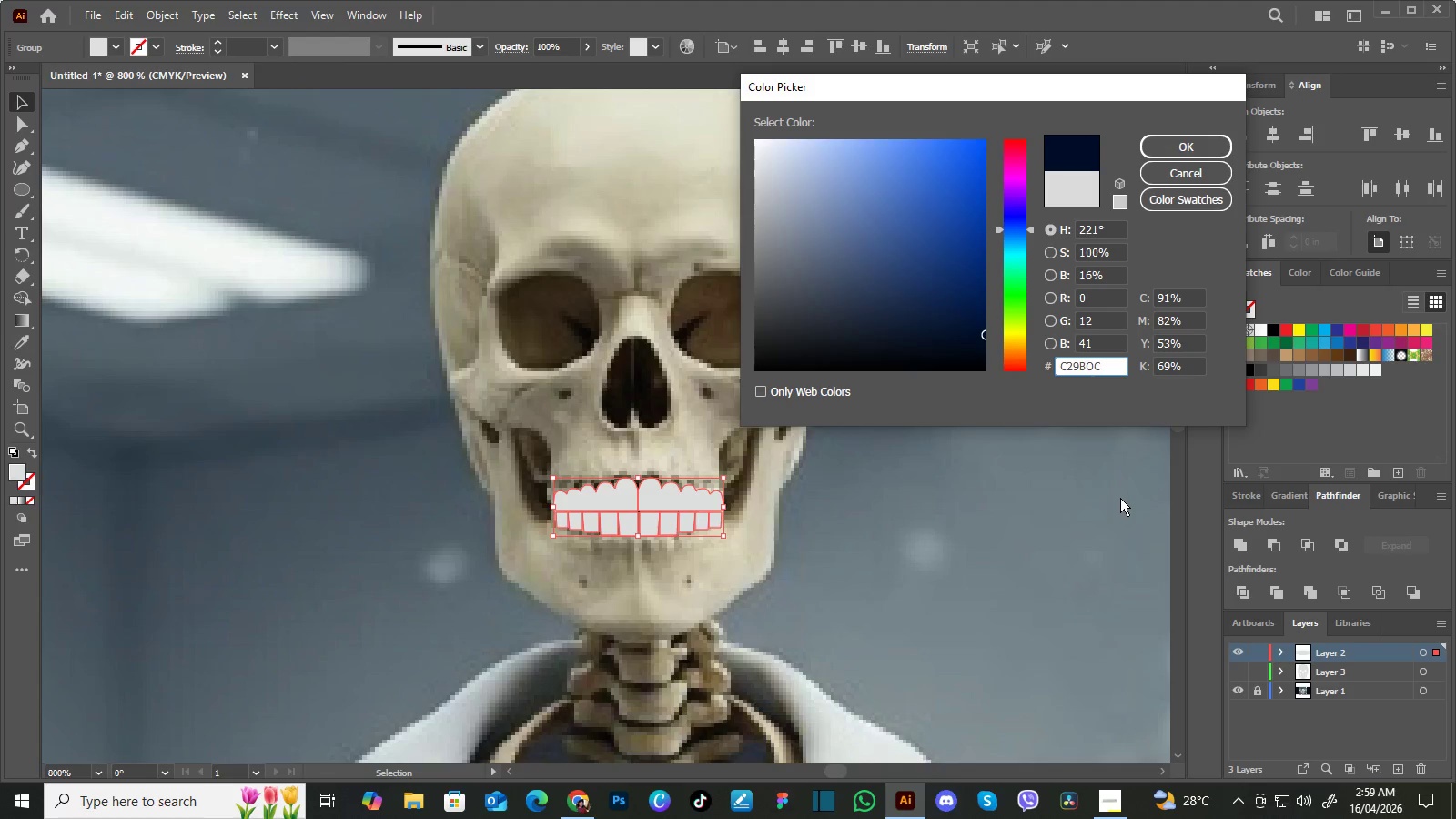 
key(Enter)
 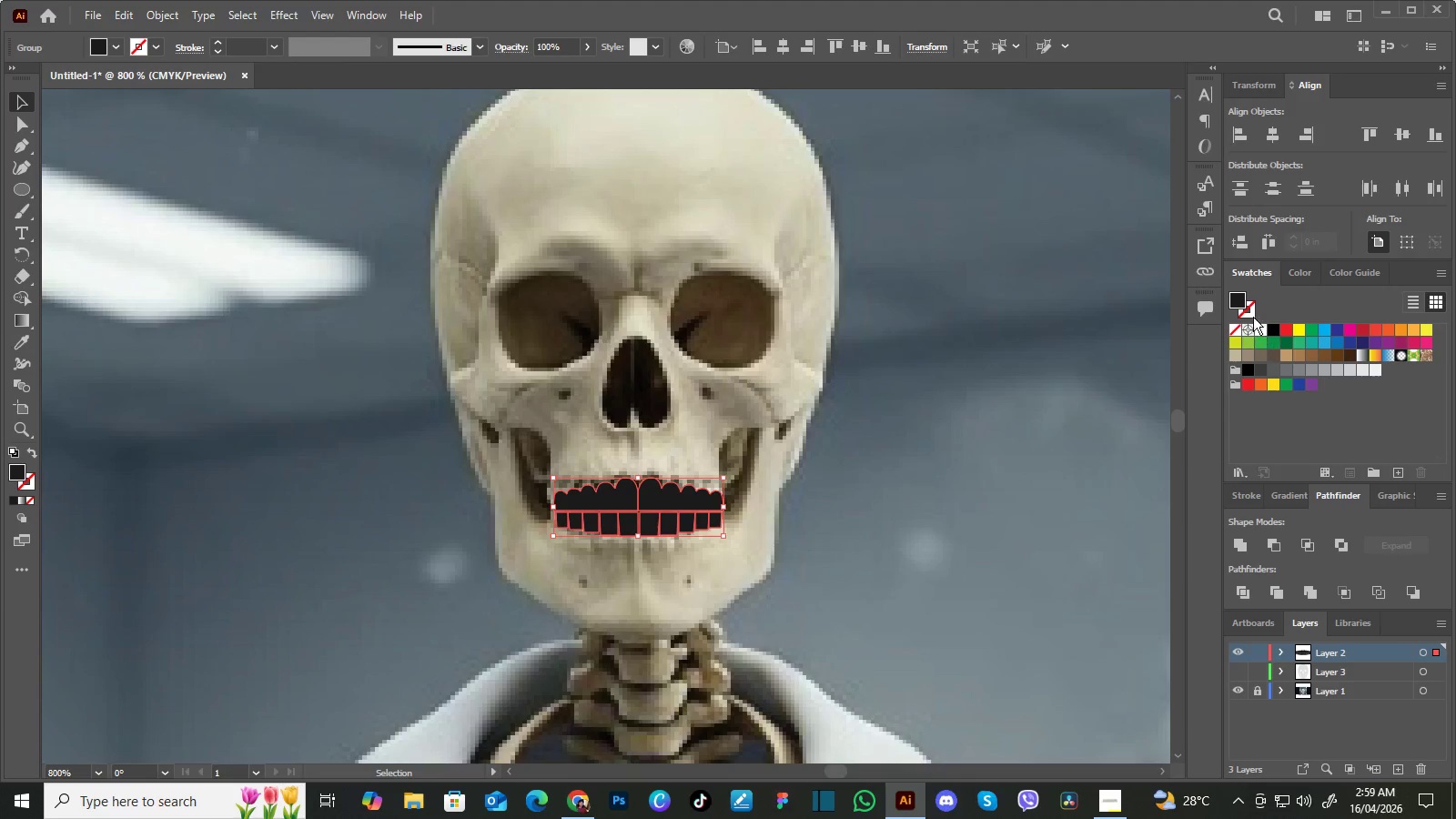 
left_click([1240, 300])
 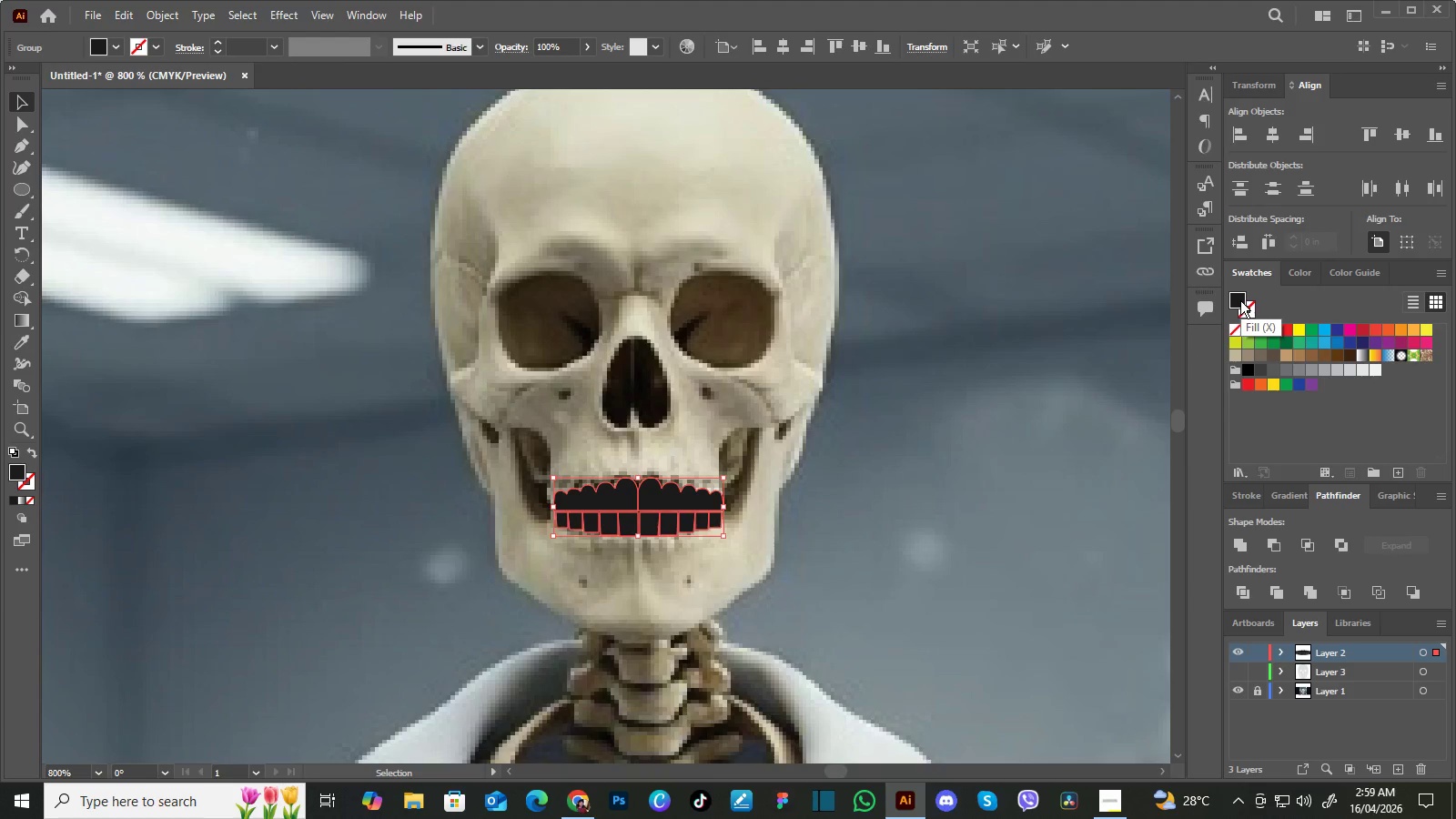 
double_click([1240, 300])
 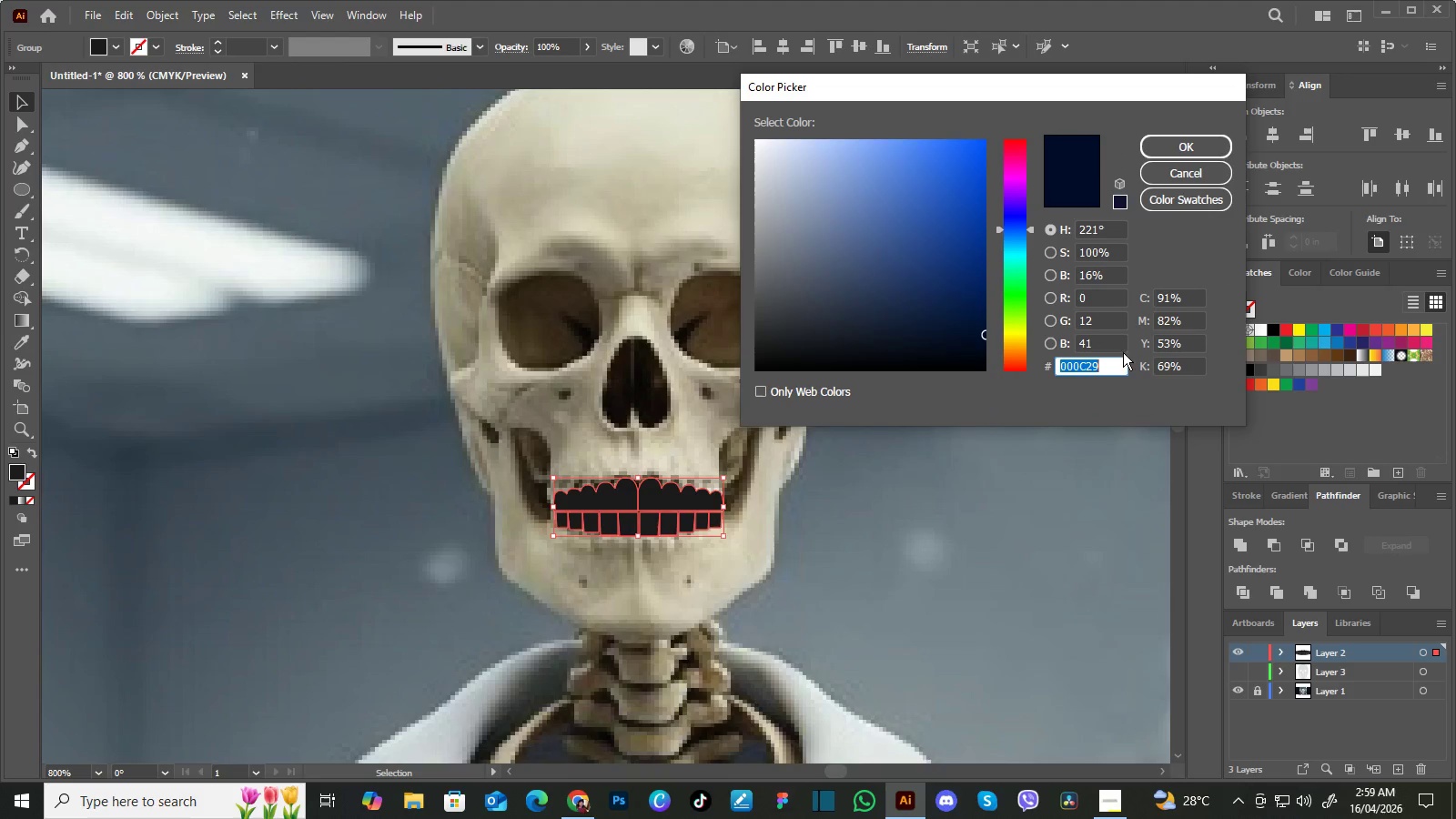 
left_click([1101, 359])
 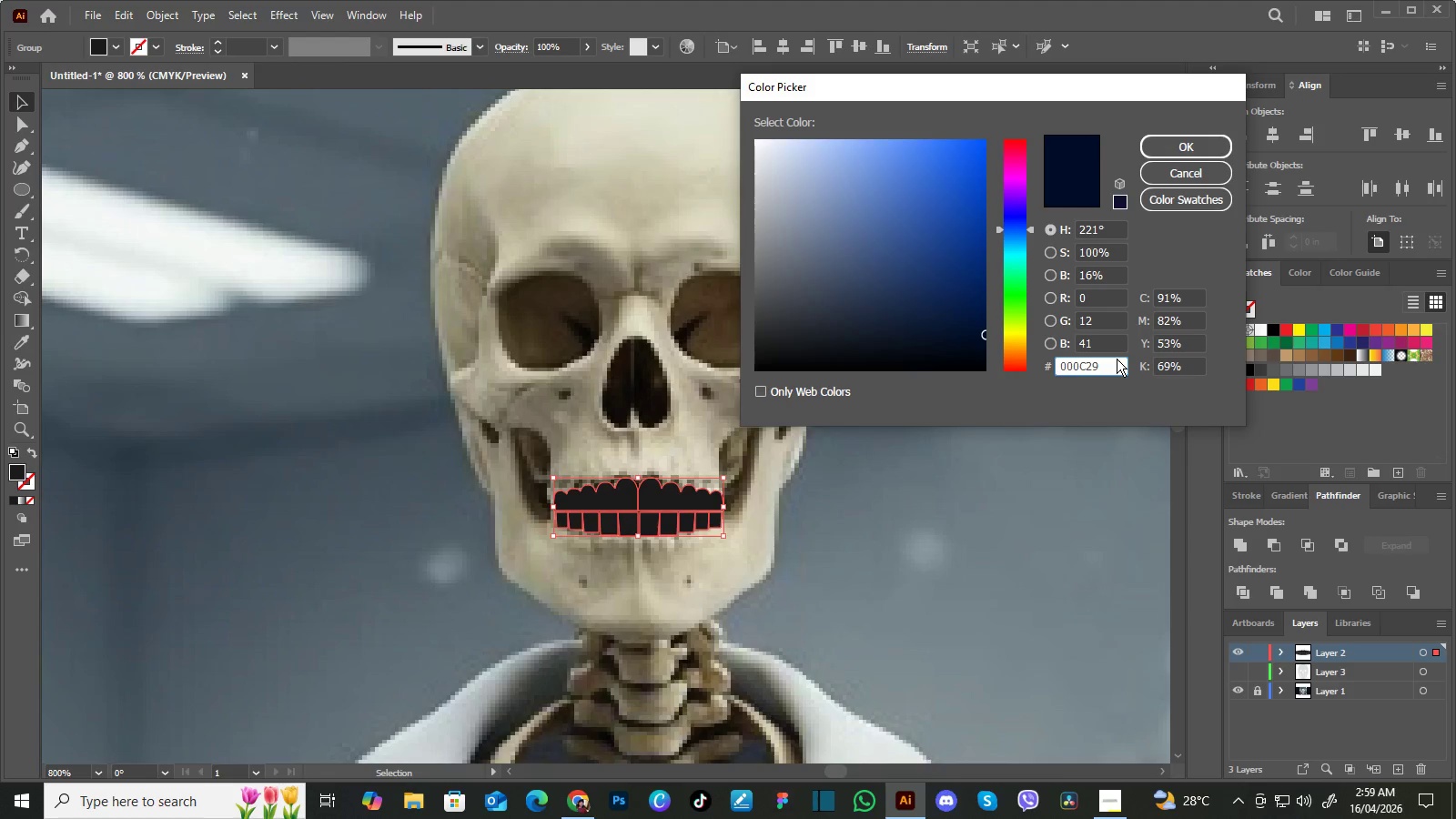 
key(ArrowLeft)
 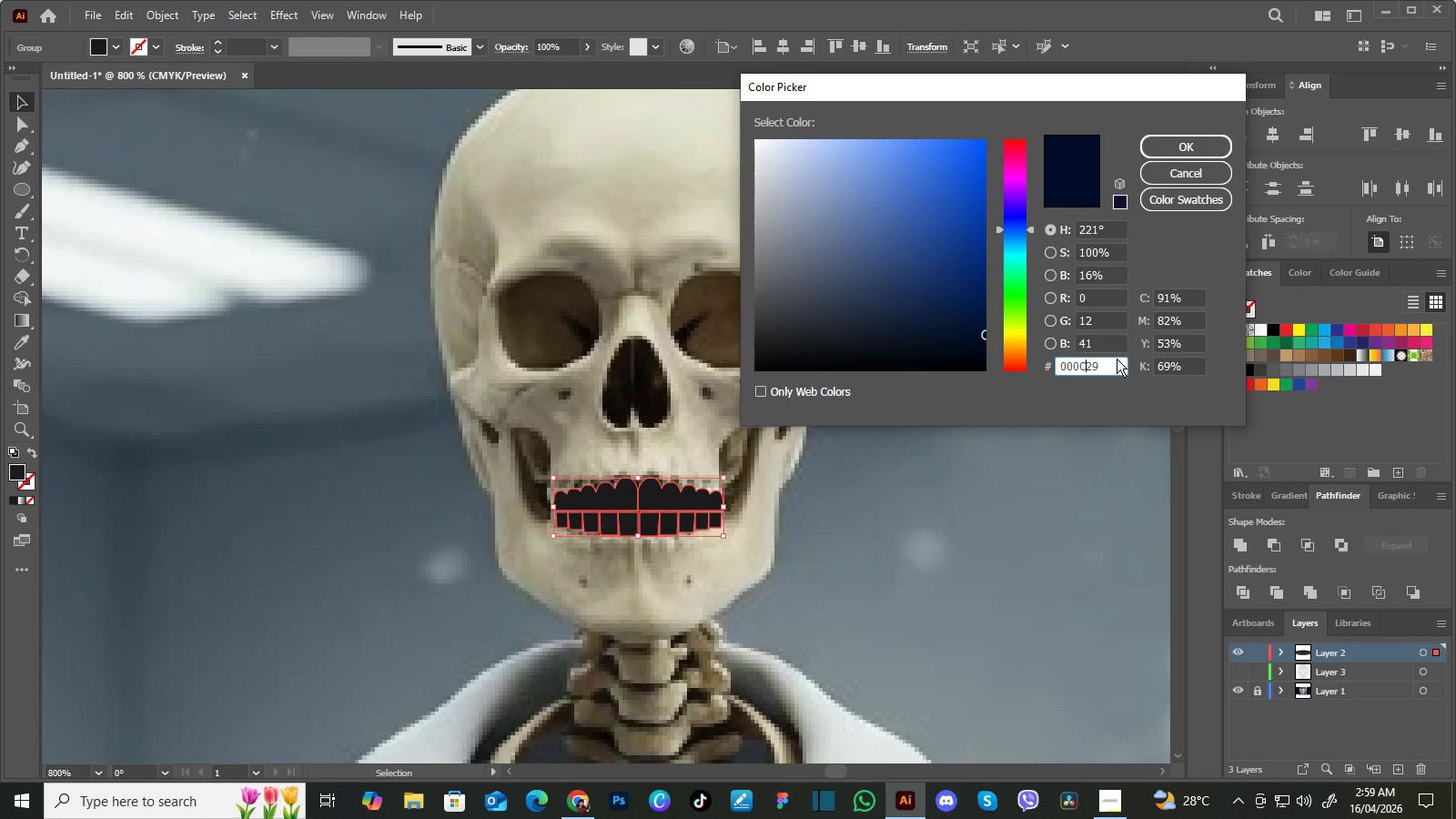 
key(ArrowLeft)
 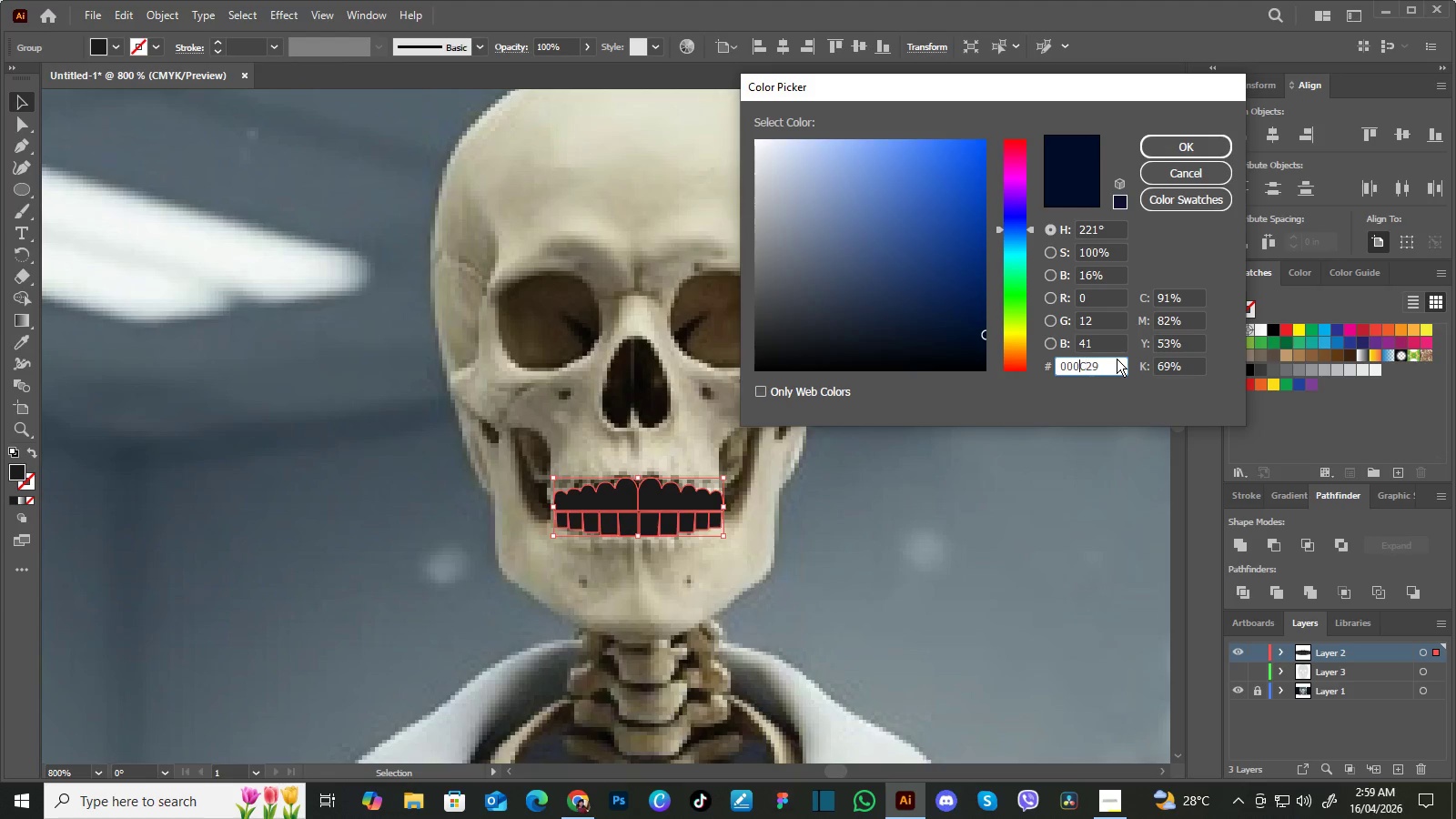 
key(ArrowLeft)
 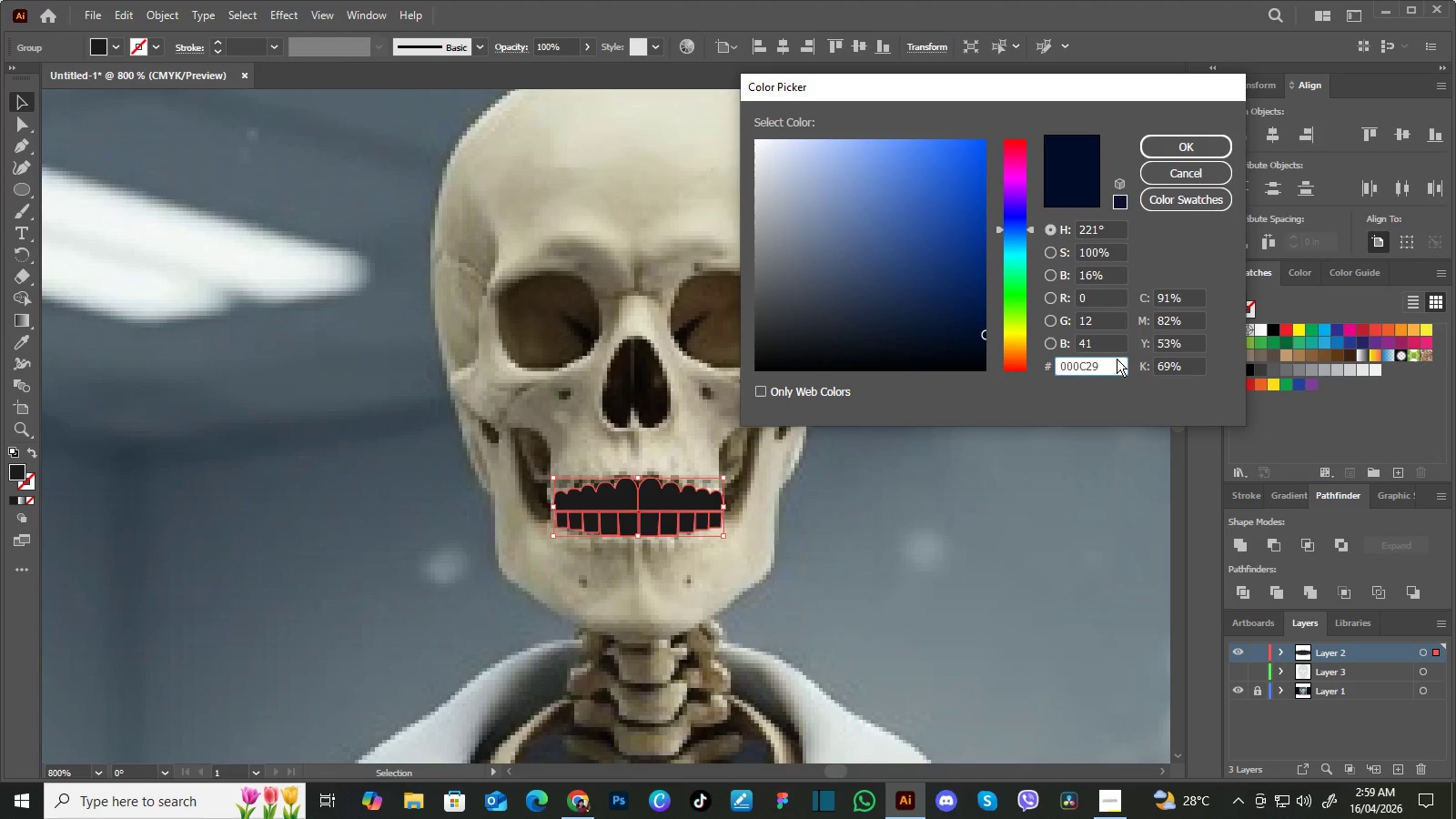 
key(Backslash)
 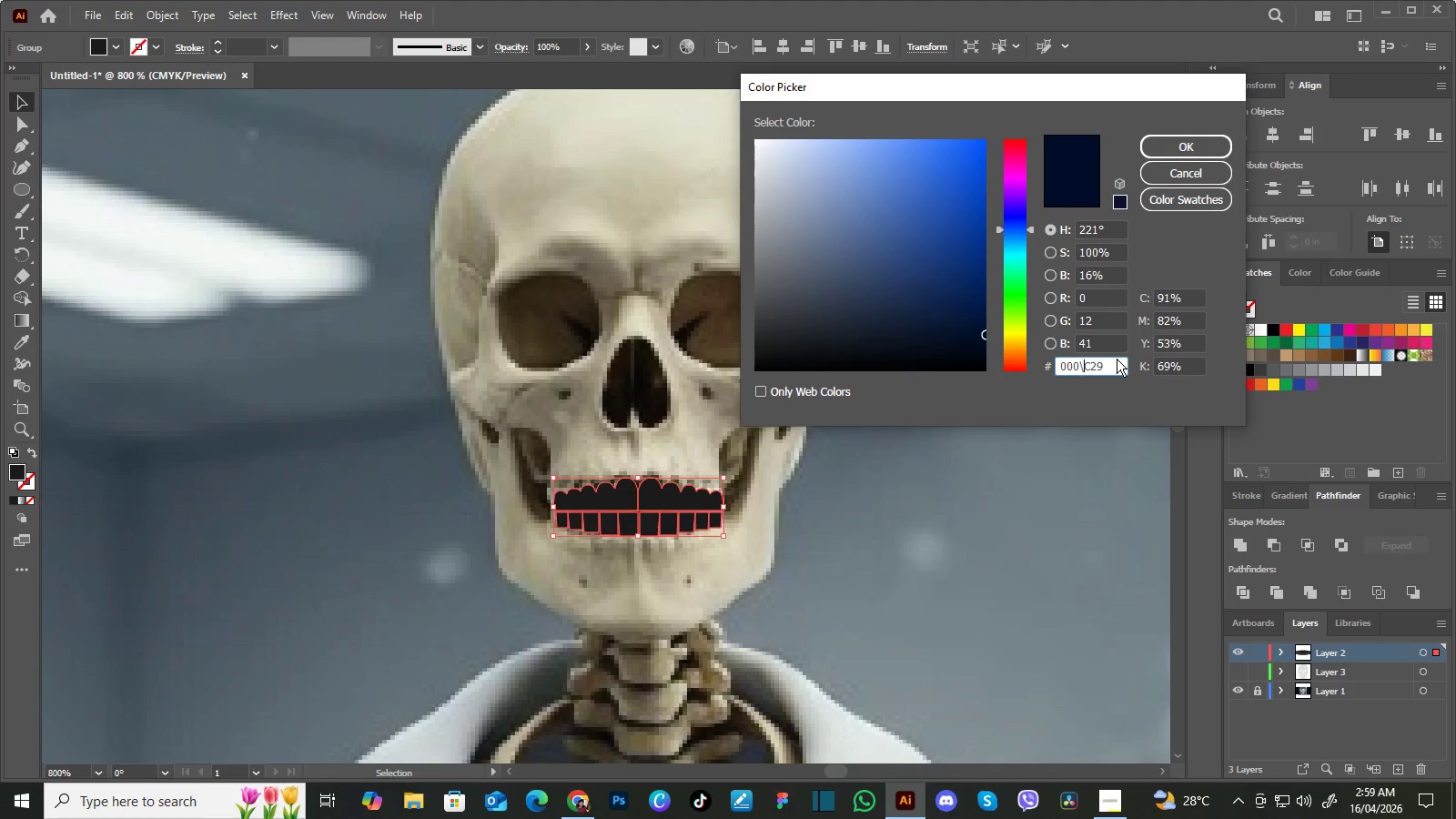 
key(Backspace)
 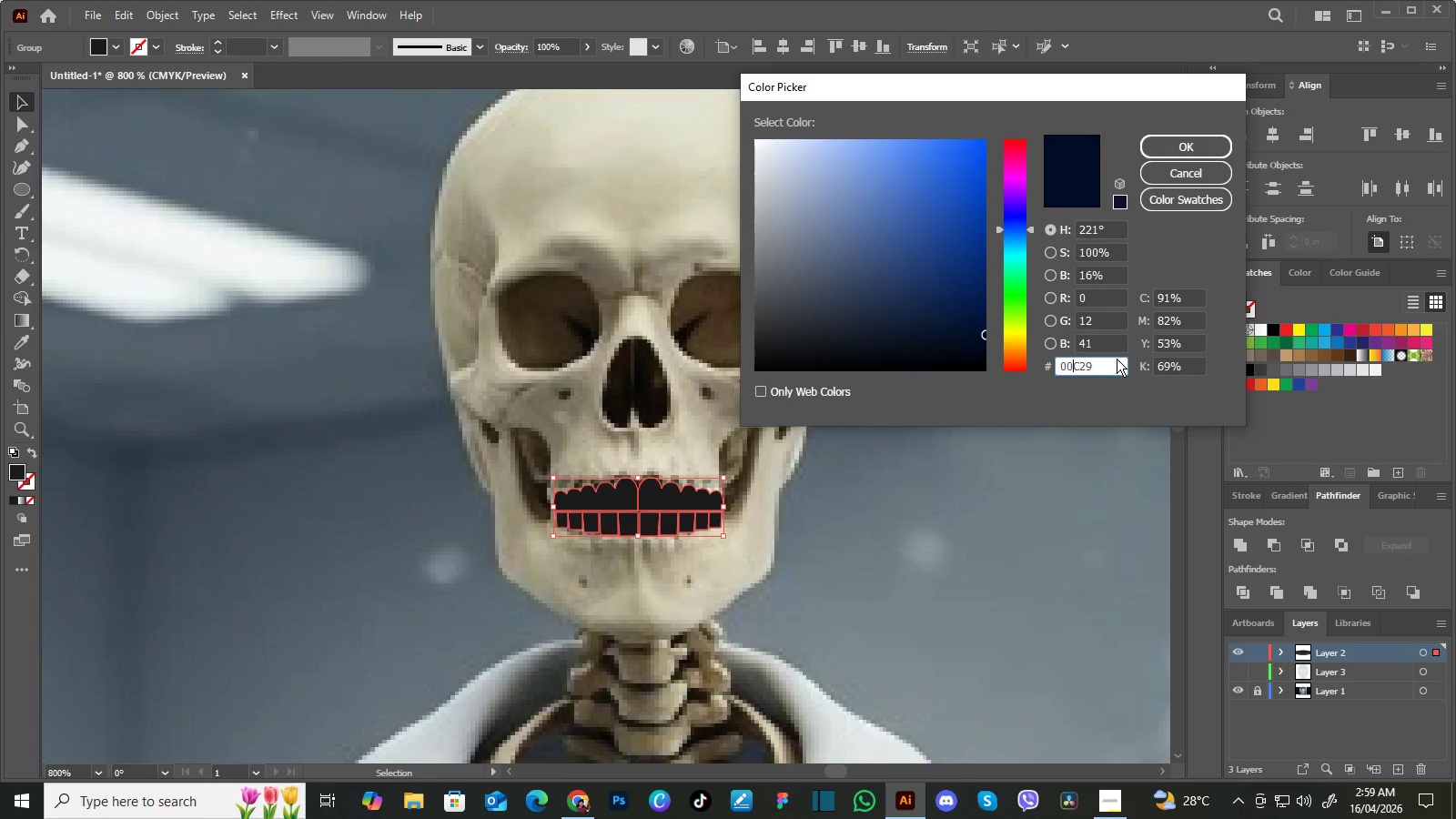 
key(Backspace)
 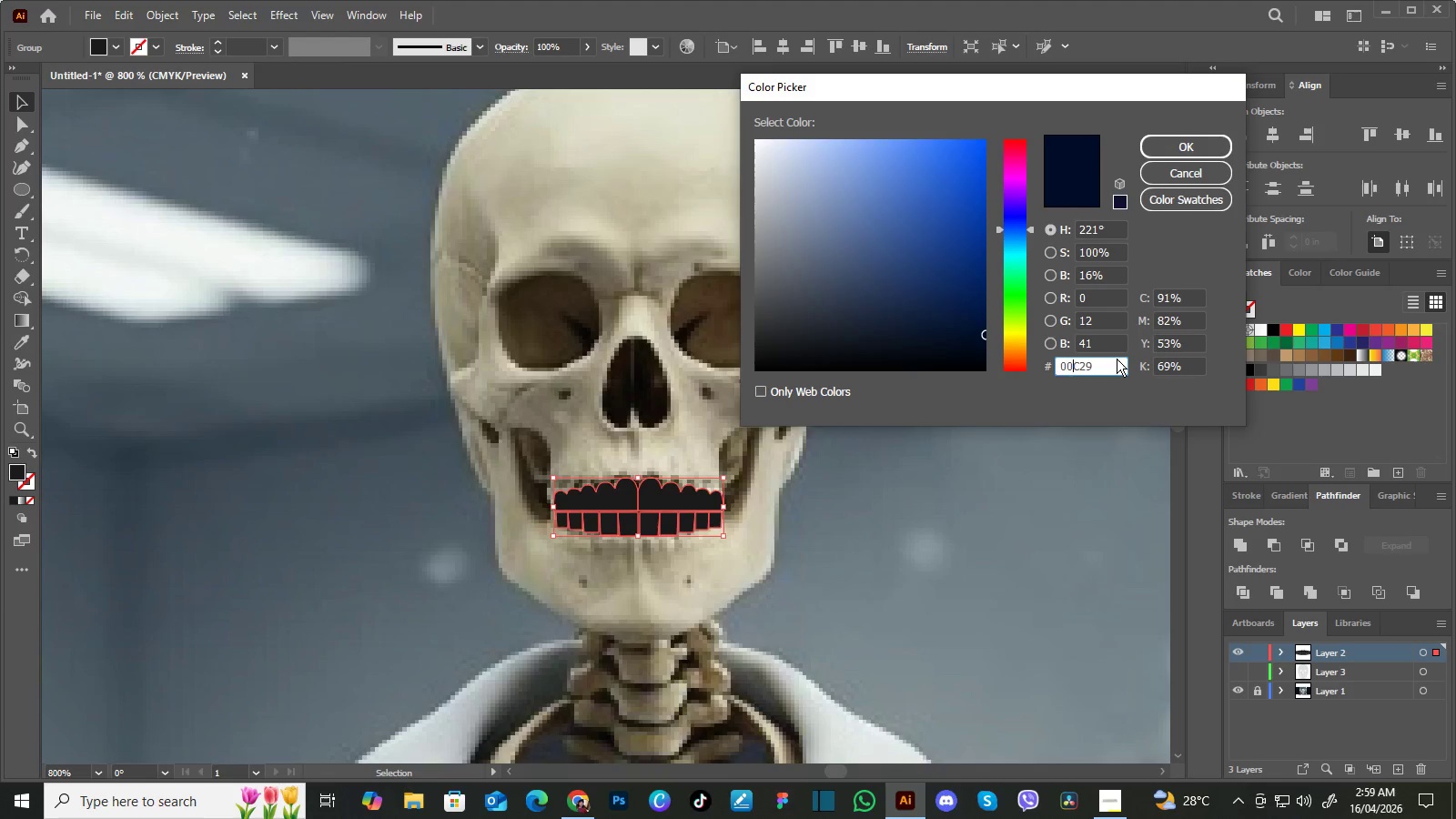 
key(Backspace)
 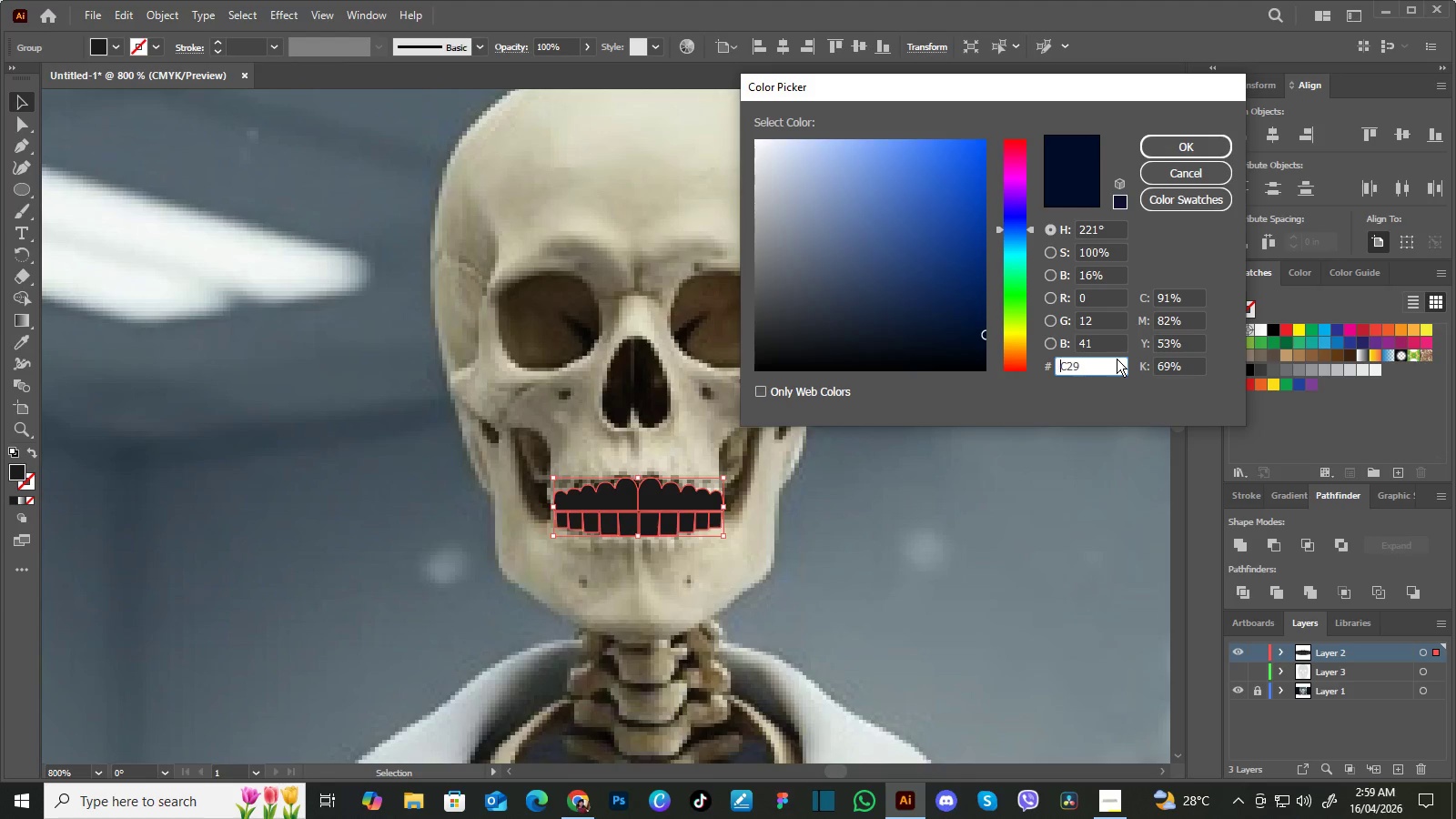 
key(Backspace)
 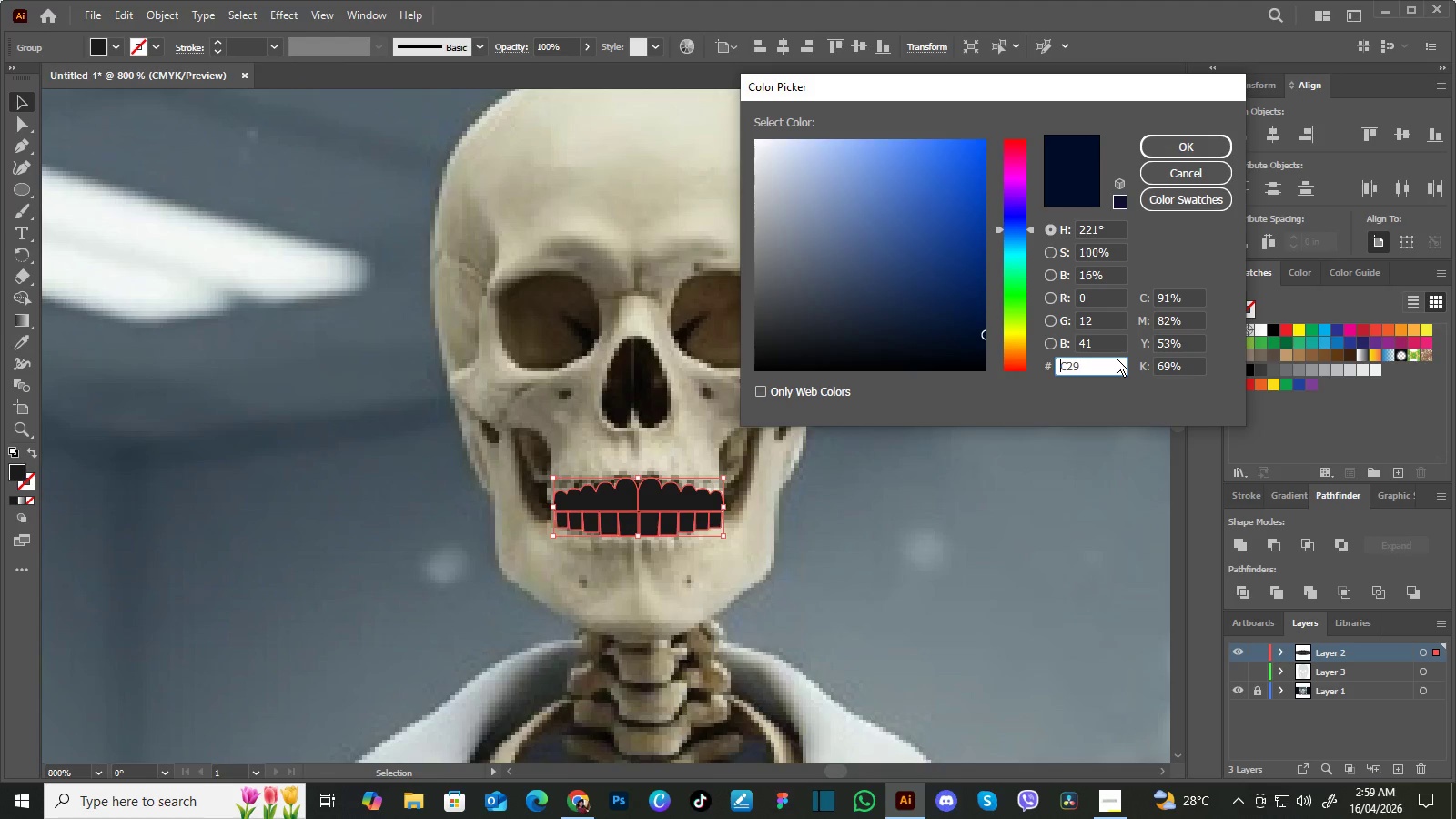 
key(Backspace)
 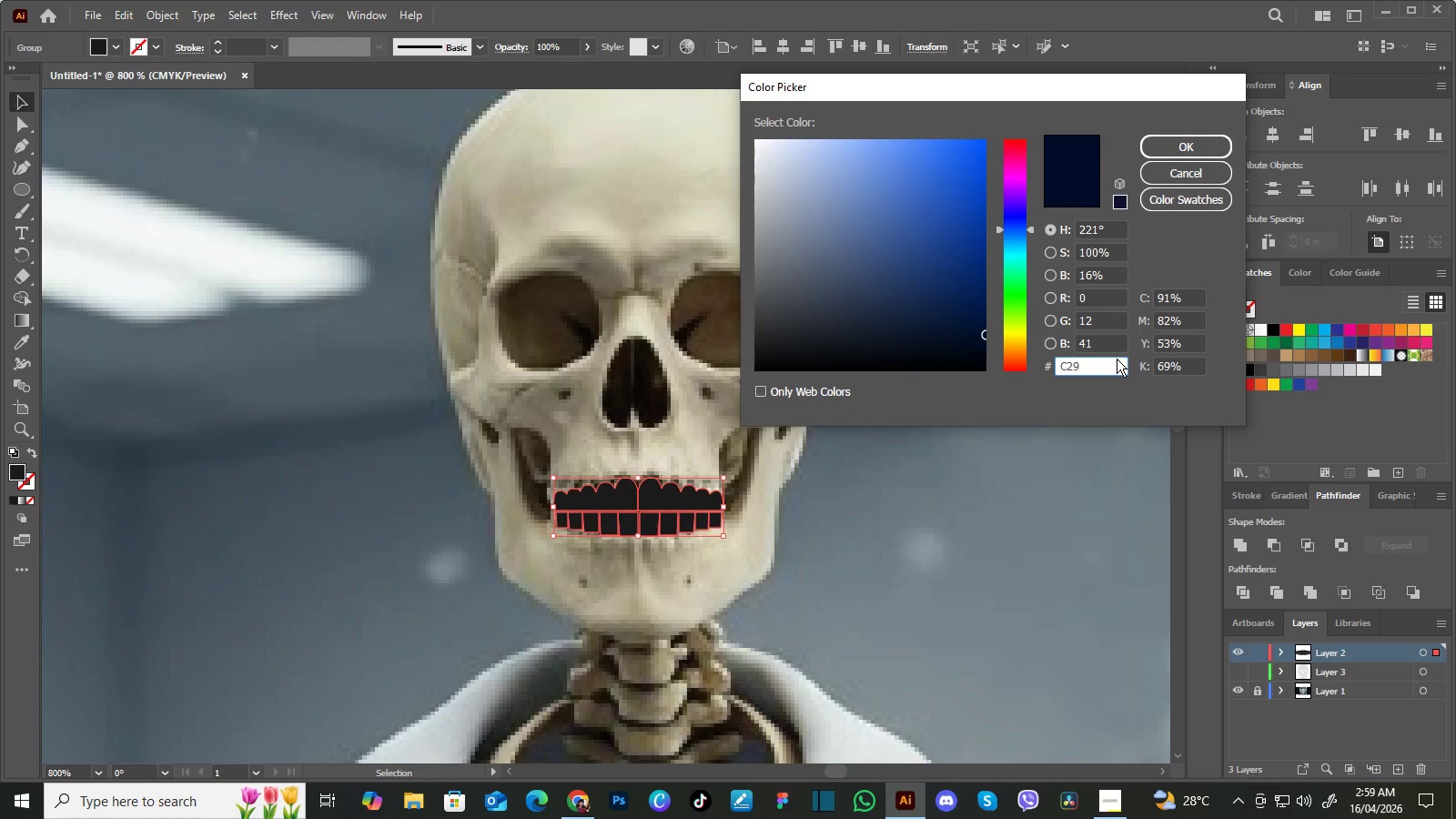 
key(ArrowRight)
 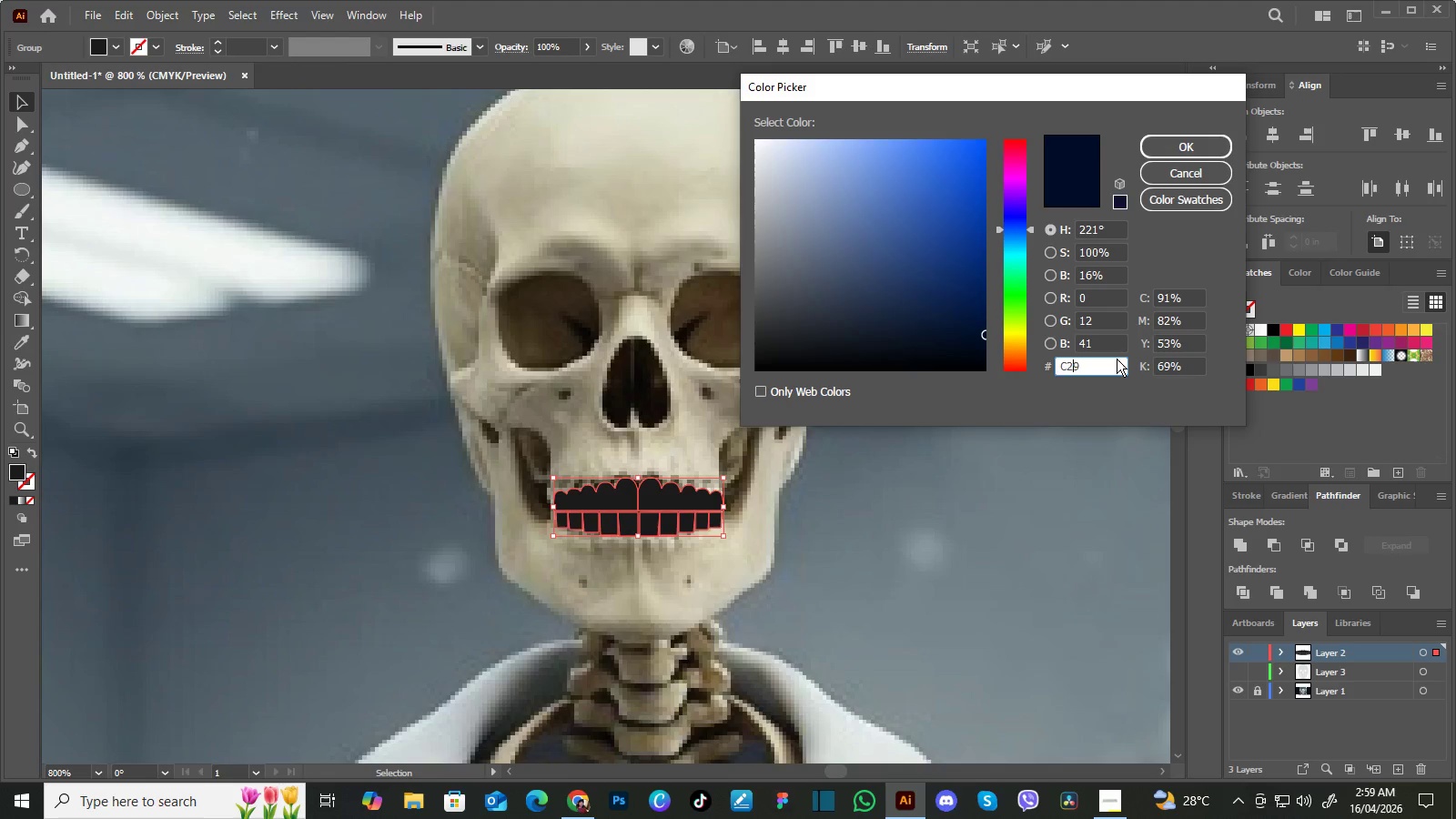 
key(ArrowRight)
 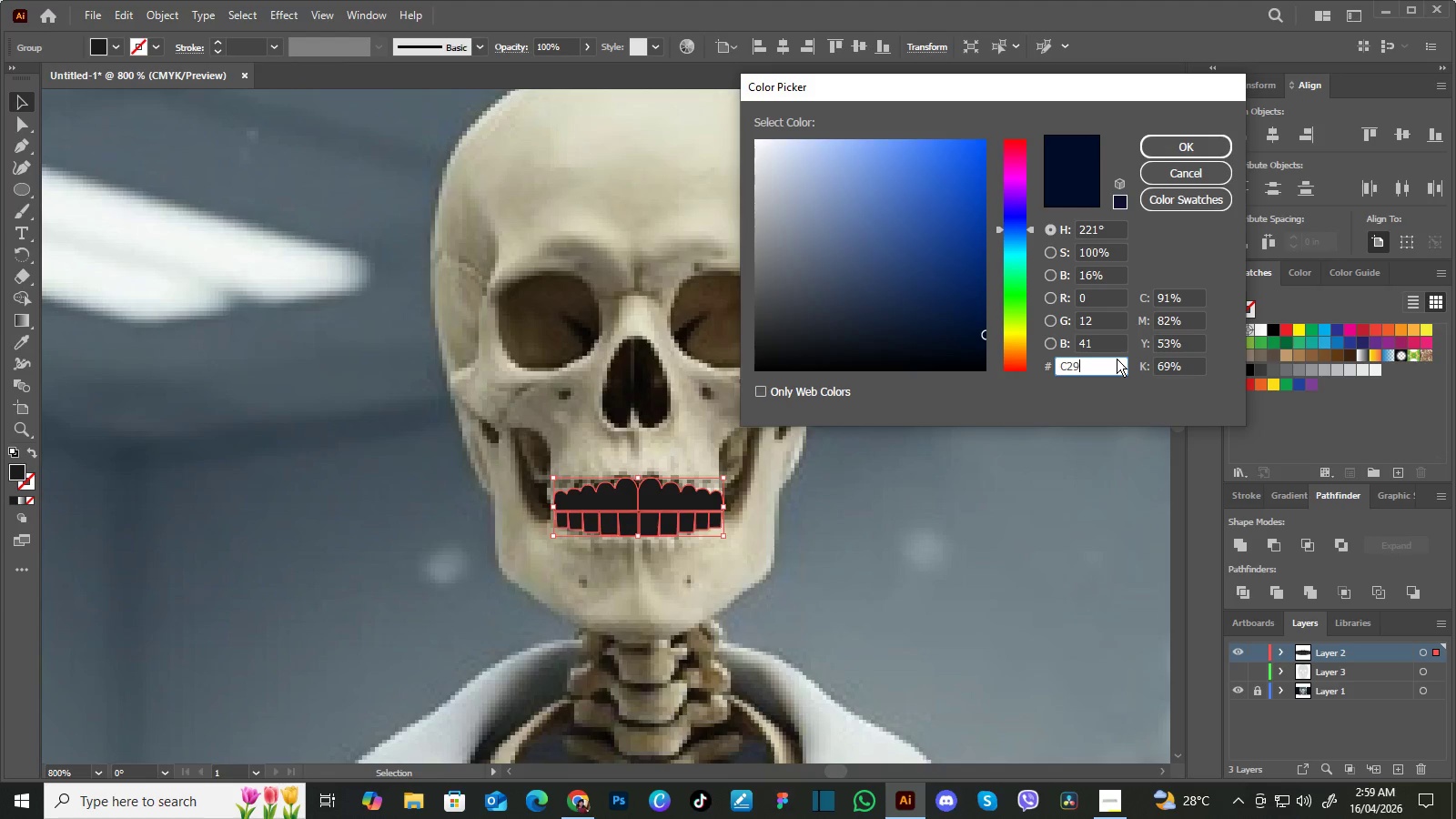 
key(ArrowRight)
 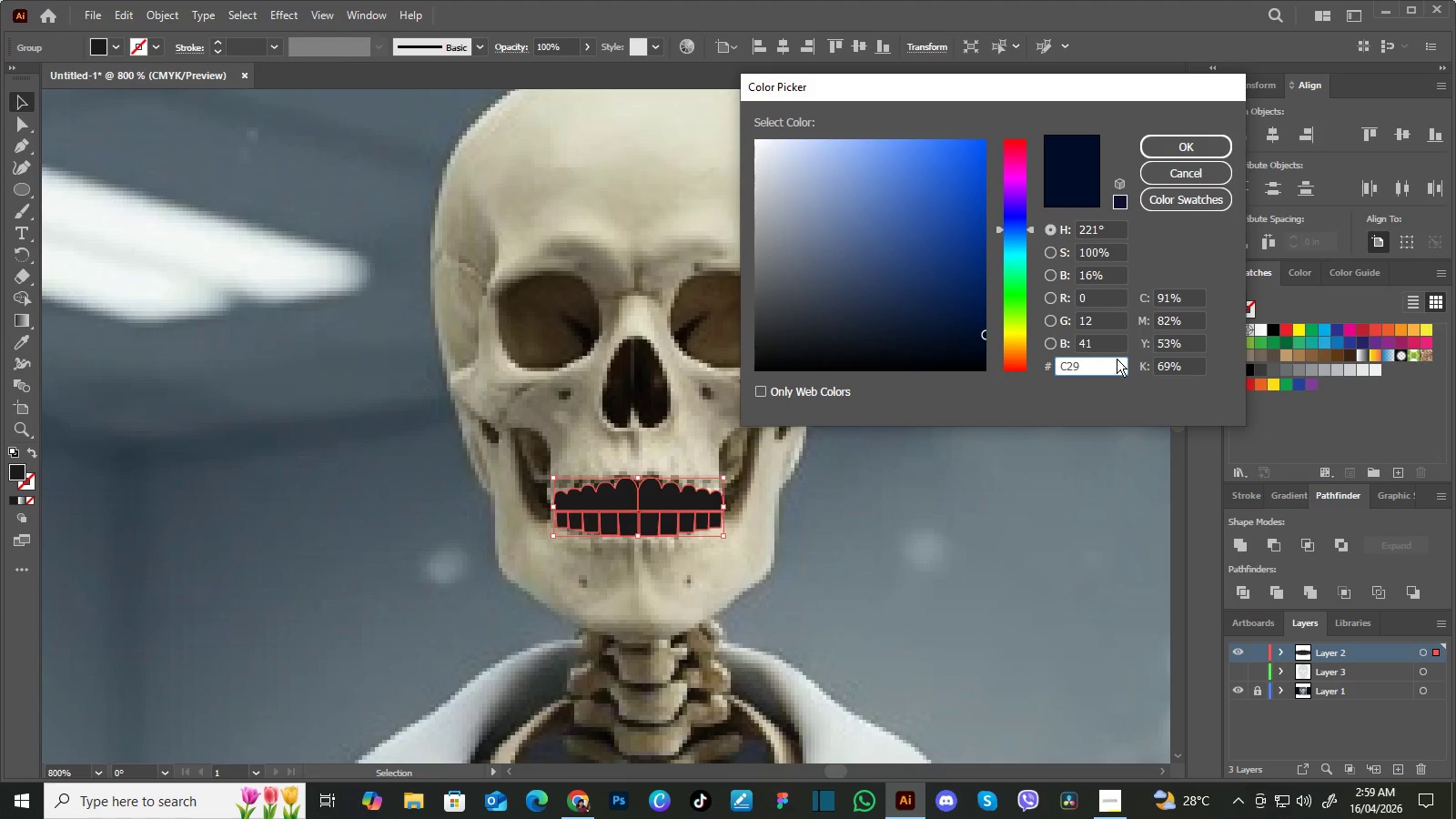 
type(BOC)
 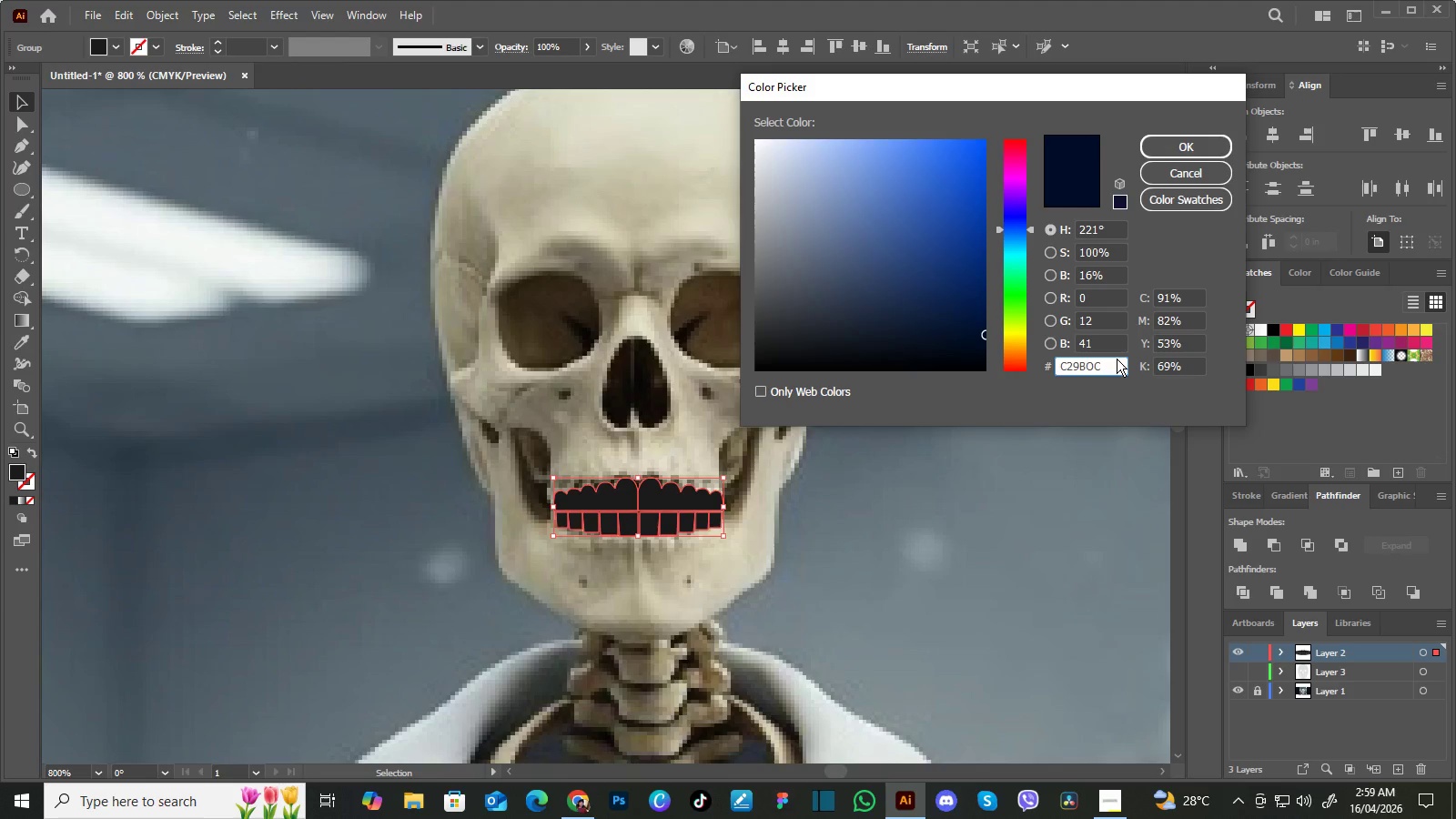 
key(Enter)
 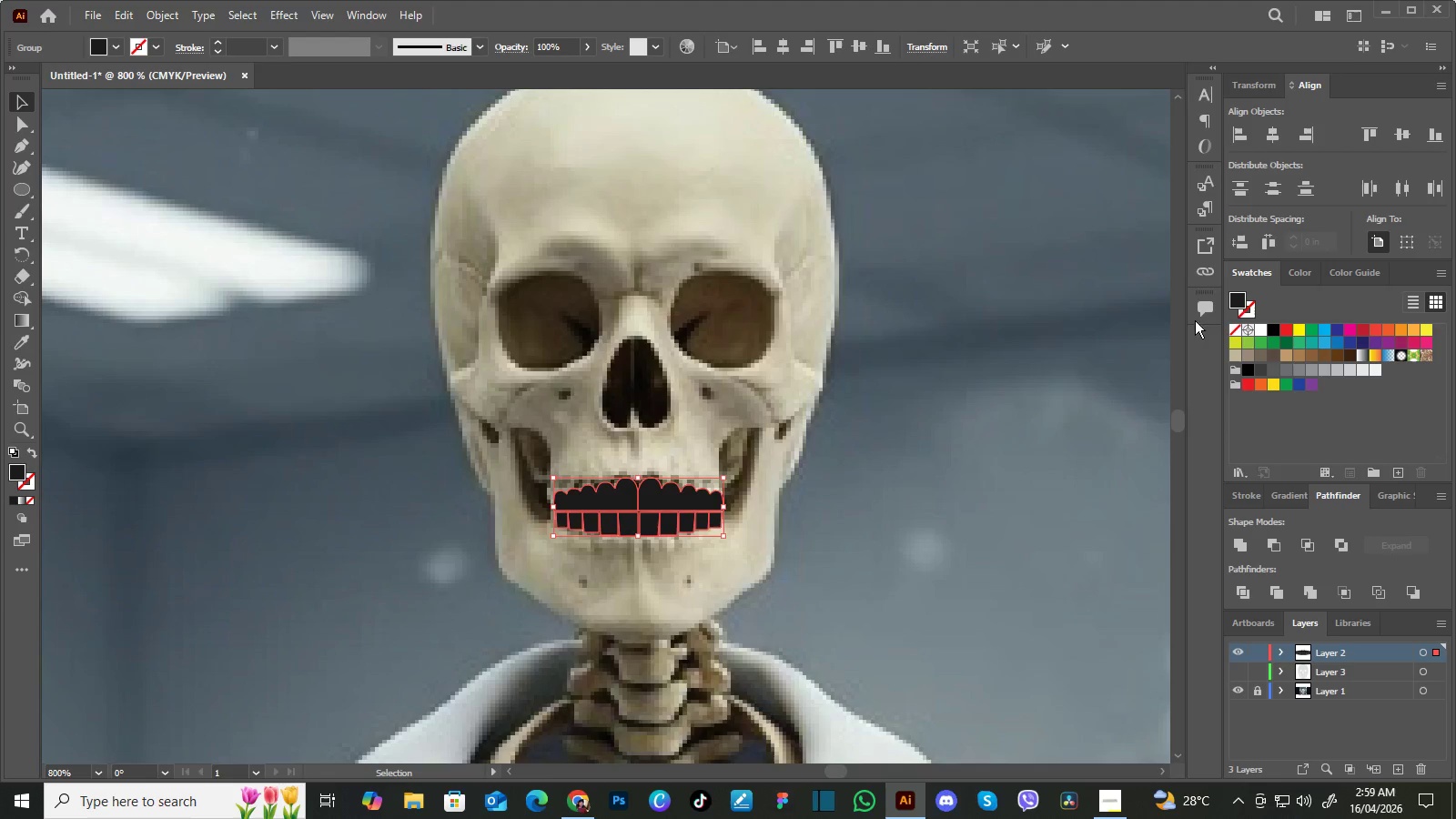 
left_click([1241, 304])
 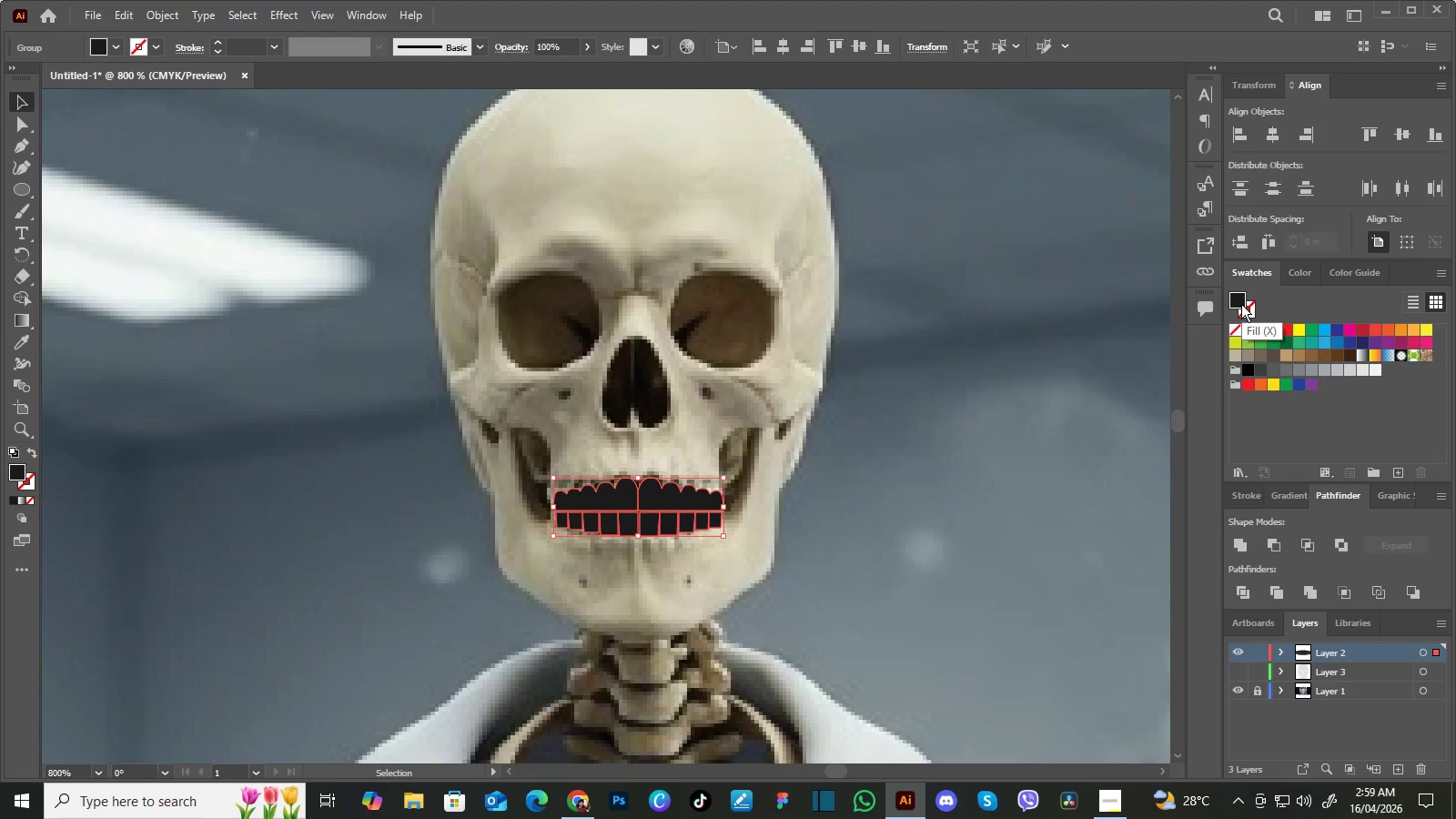 
double_click([1241, 304])
 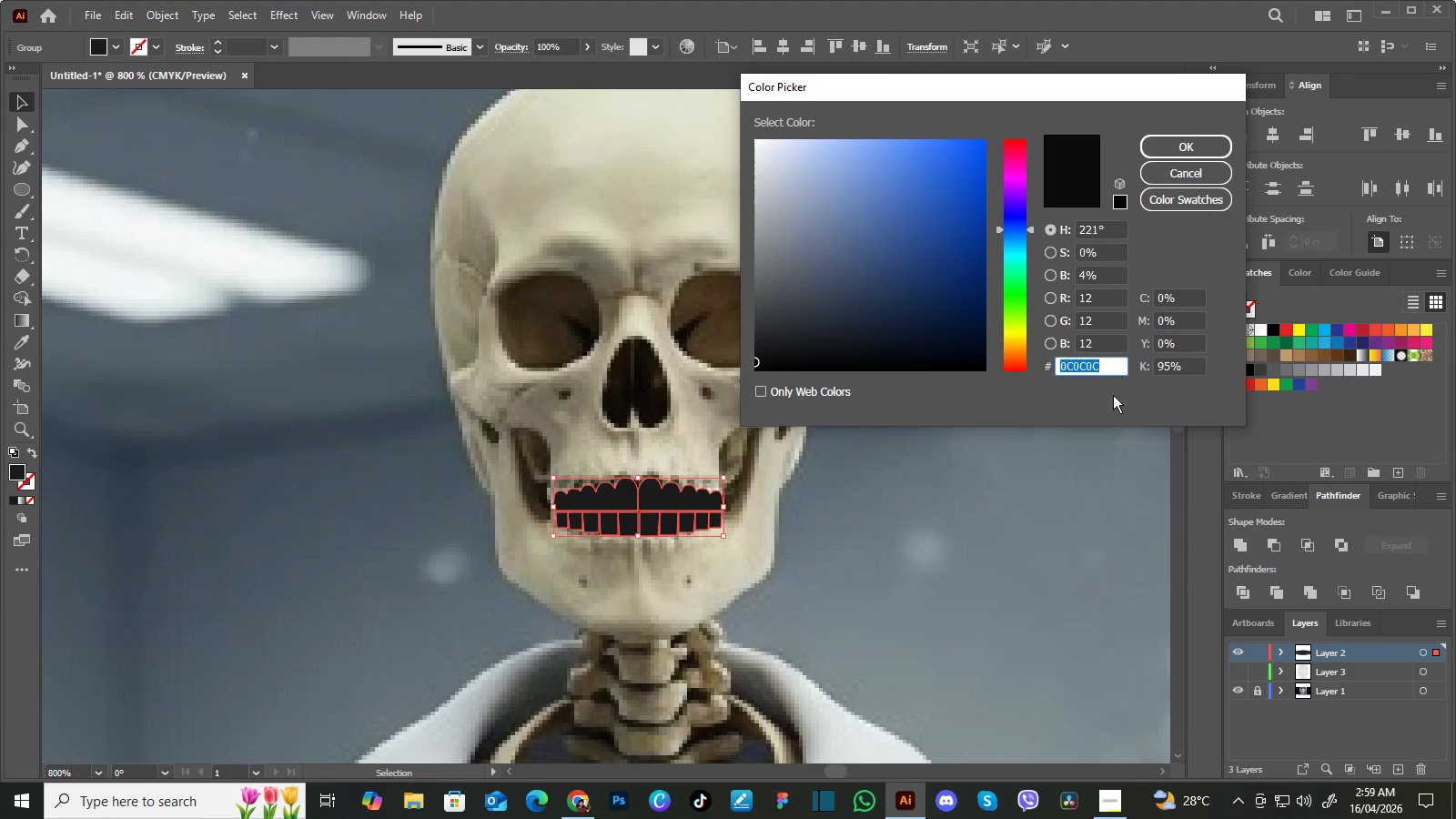 
left_click([1098, 441])
 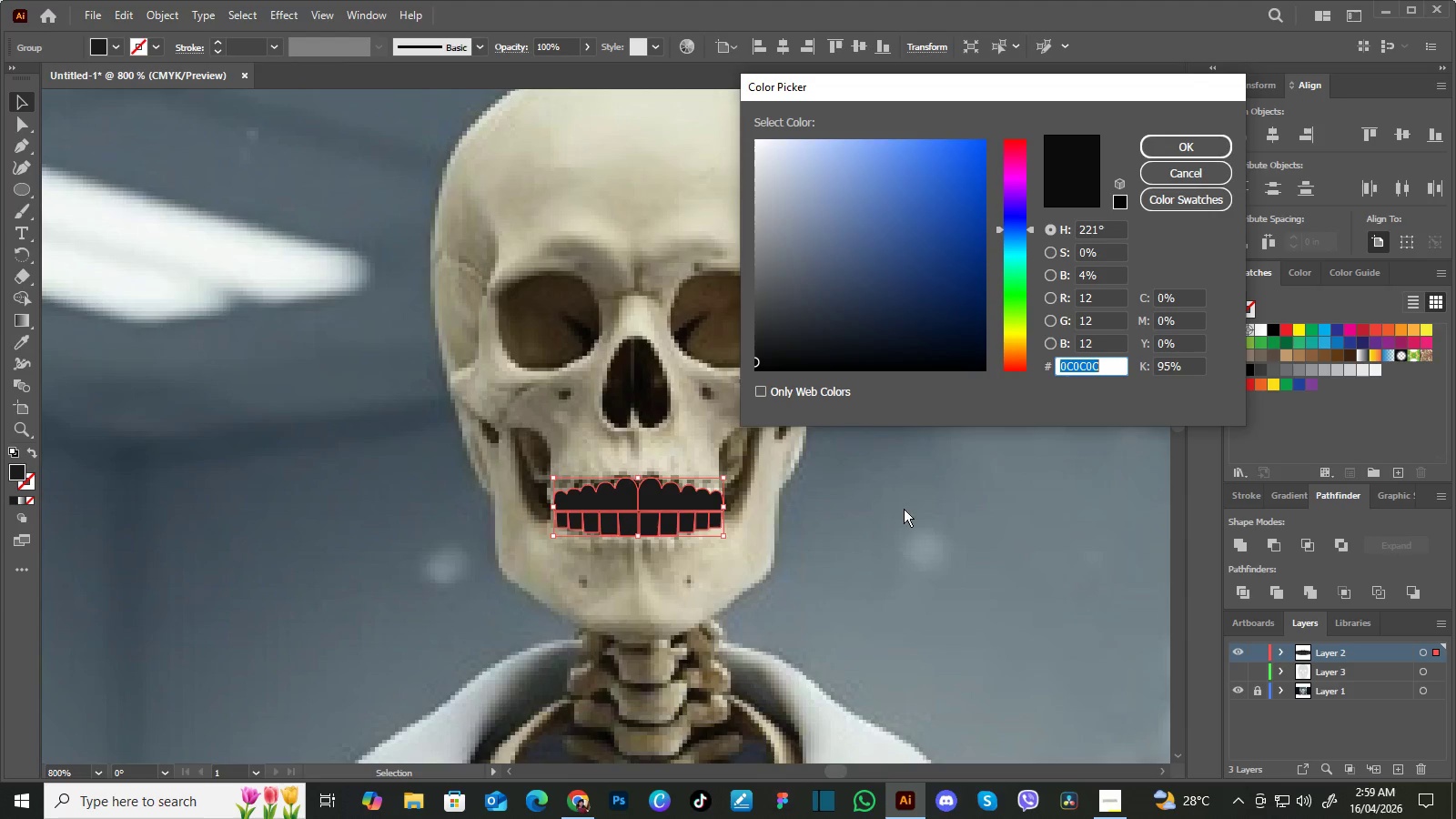 
left_click([572, 800])
 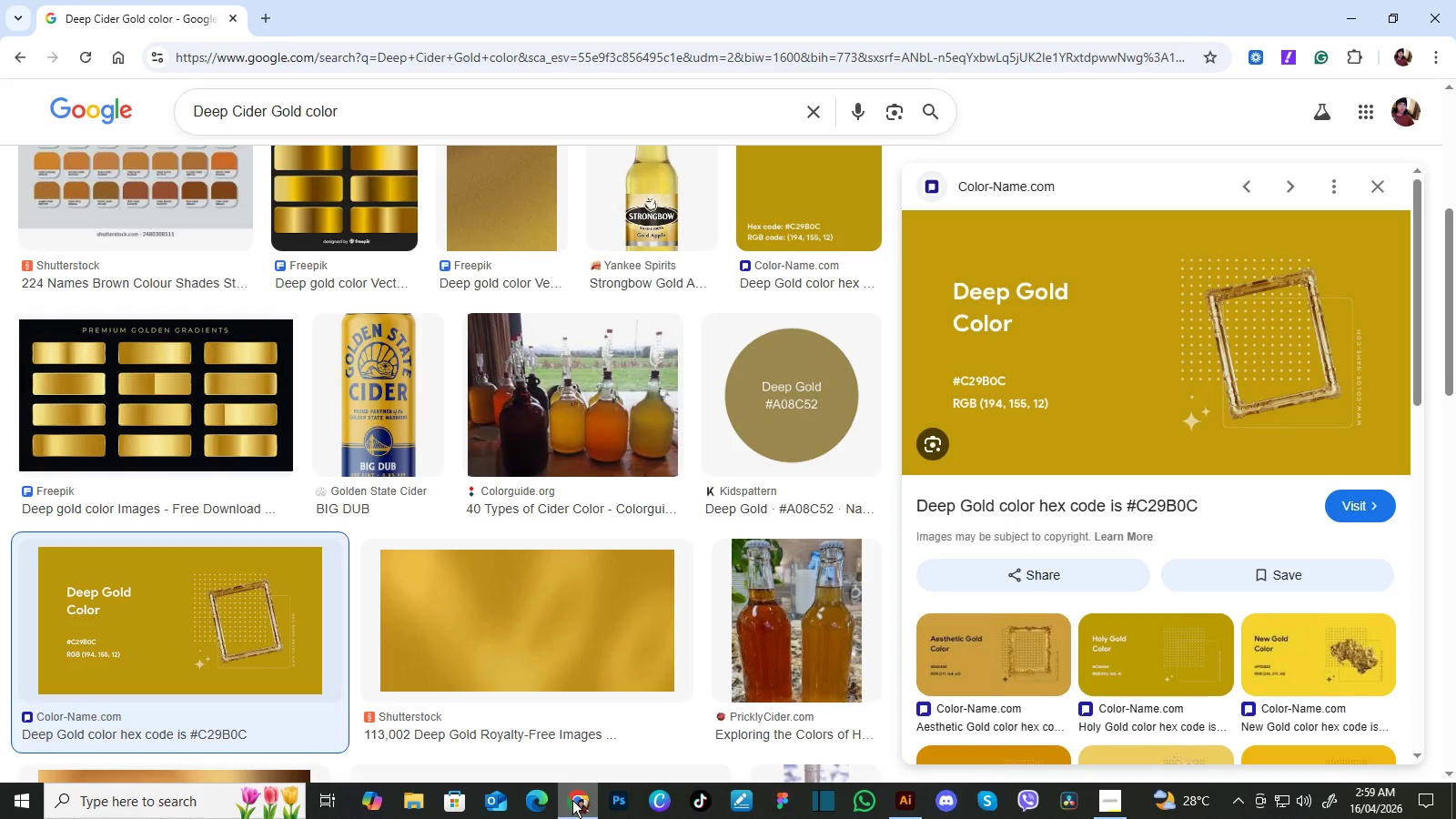 
wait(6.06)
 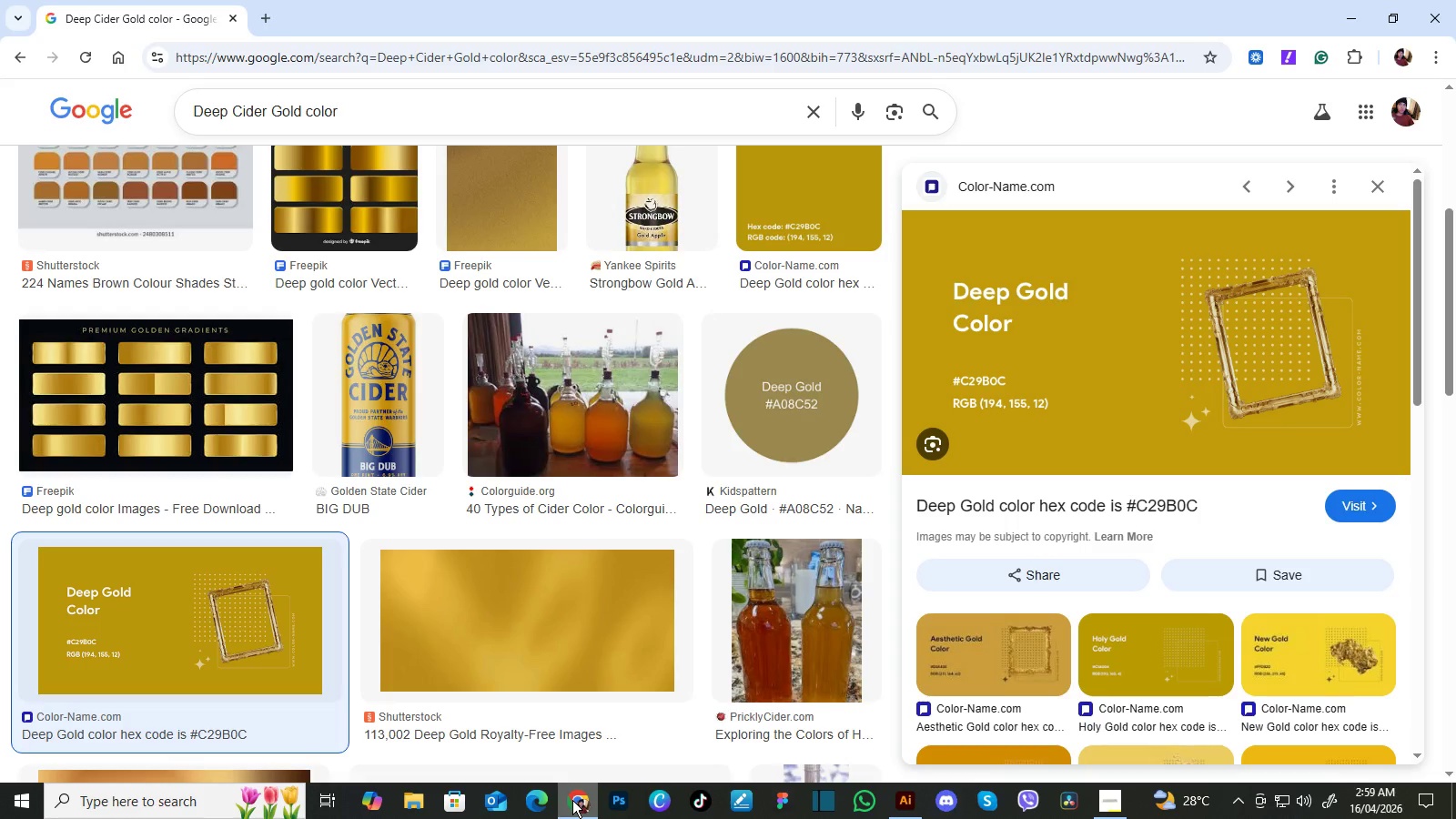 
left_click([908, 803])
 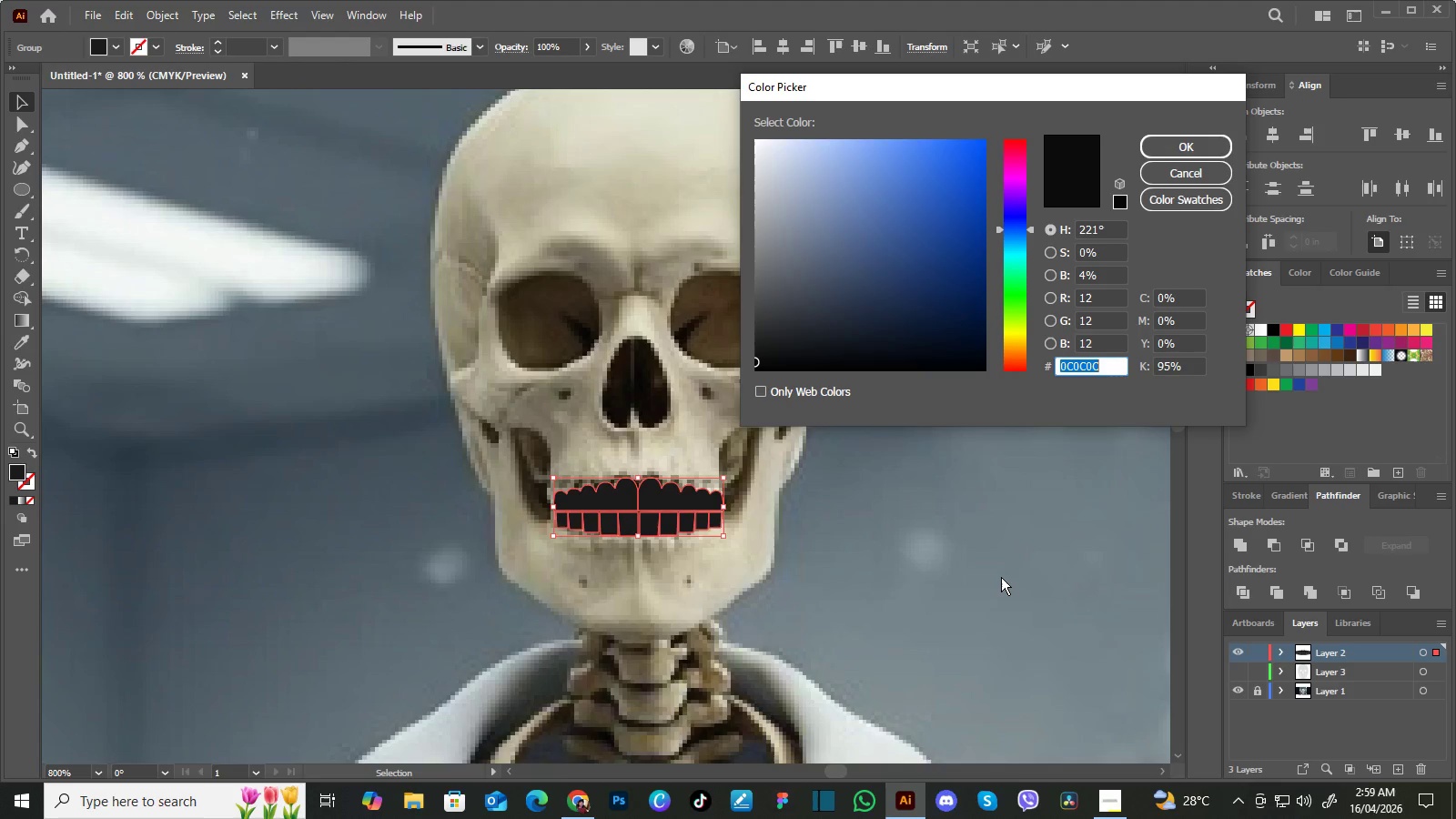 
type(C29B0C)
 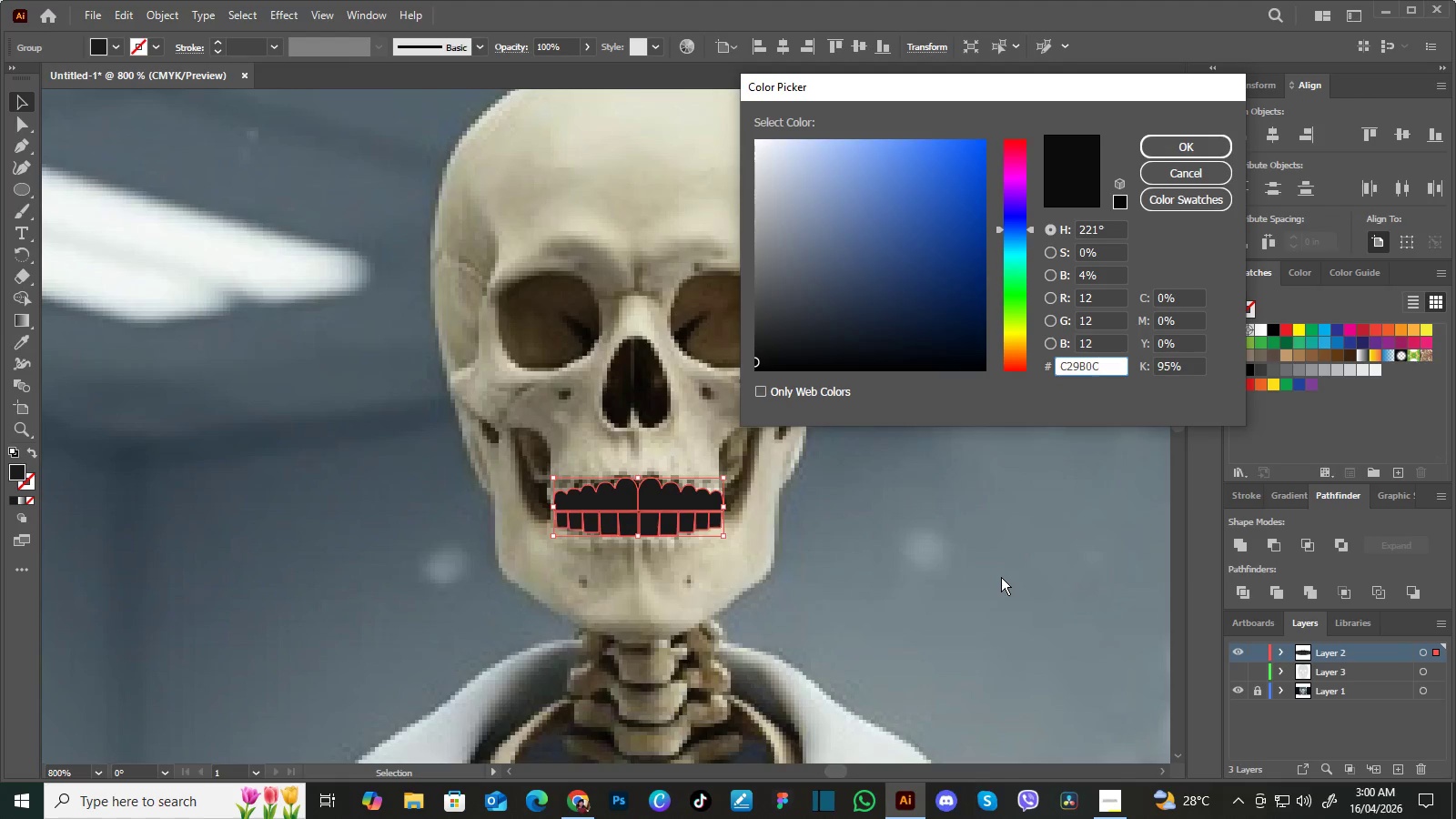 
key(Enter)
 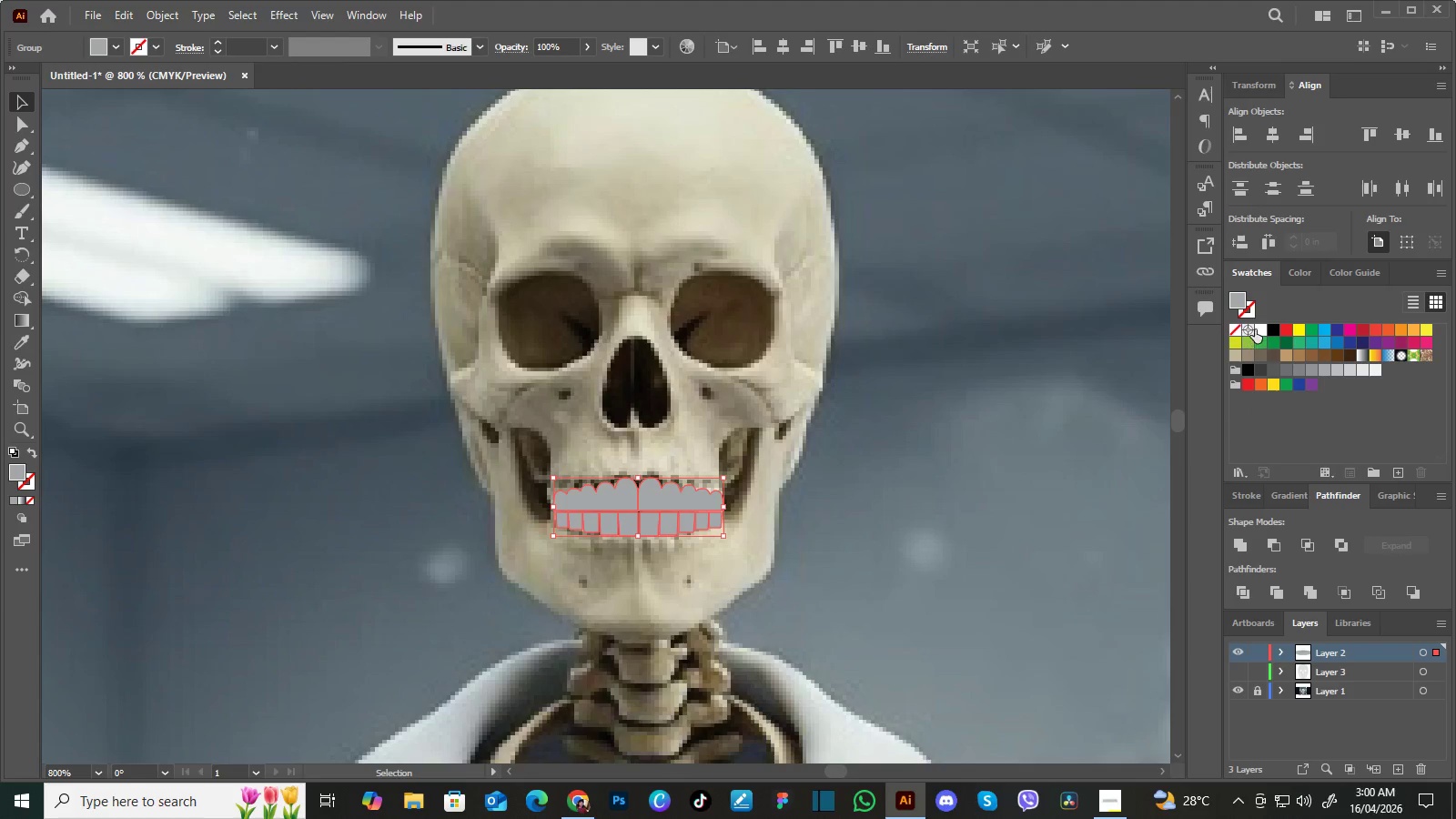 
left_click([1242, 293])
 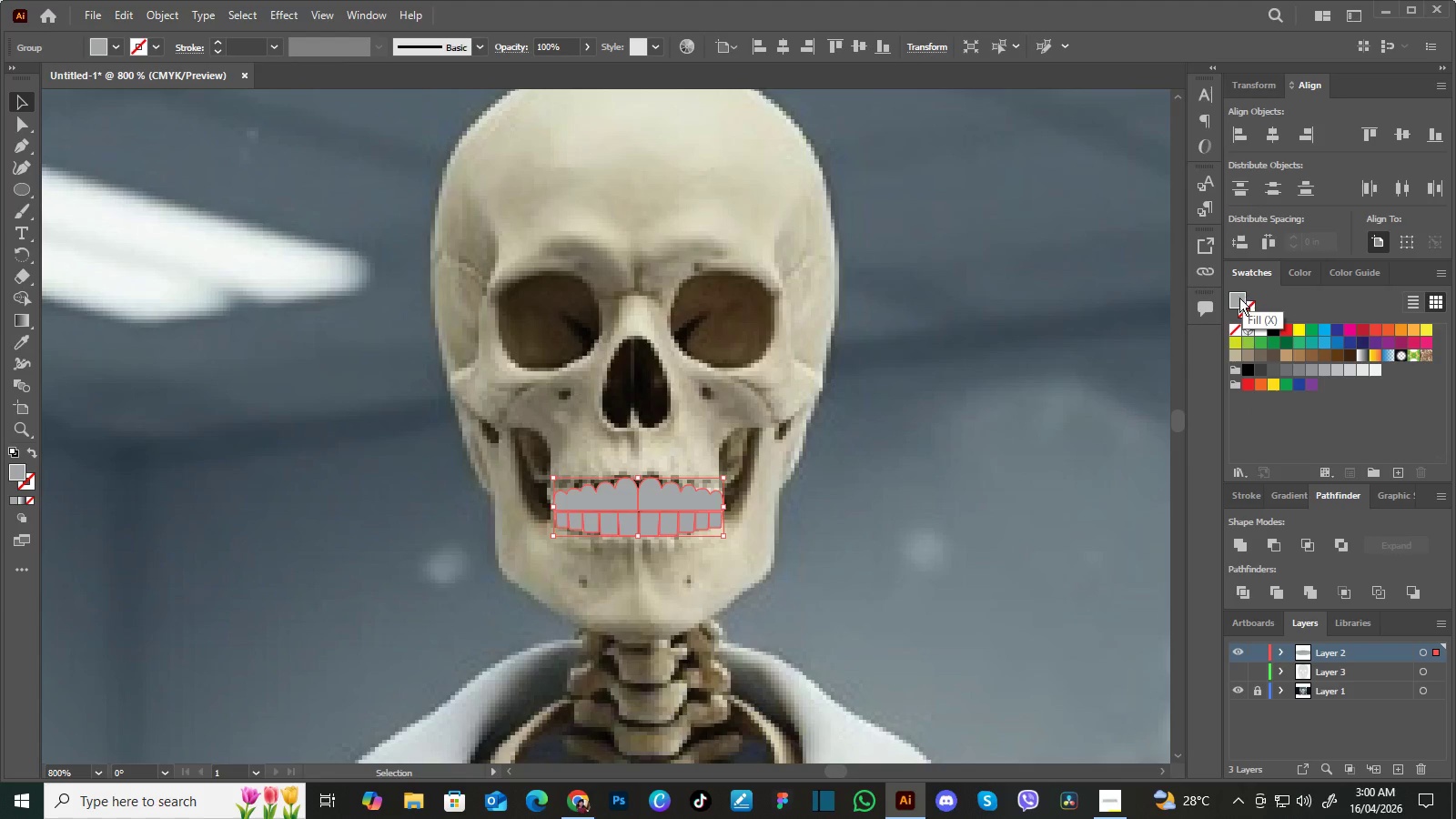 
double_click([1239, 298])
 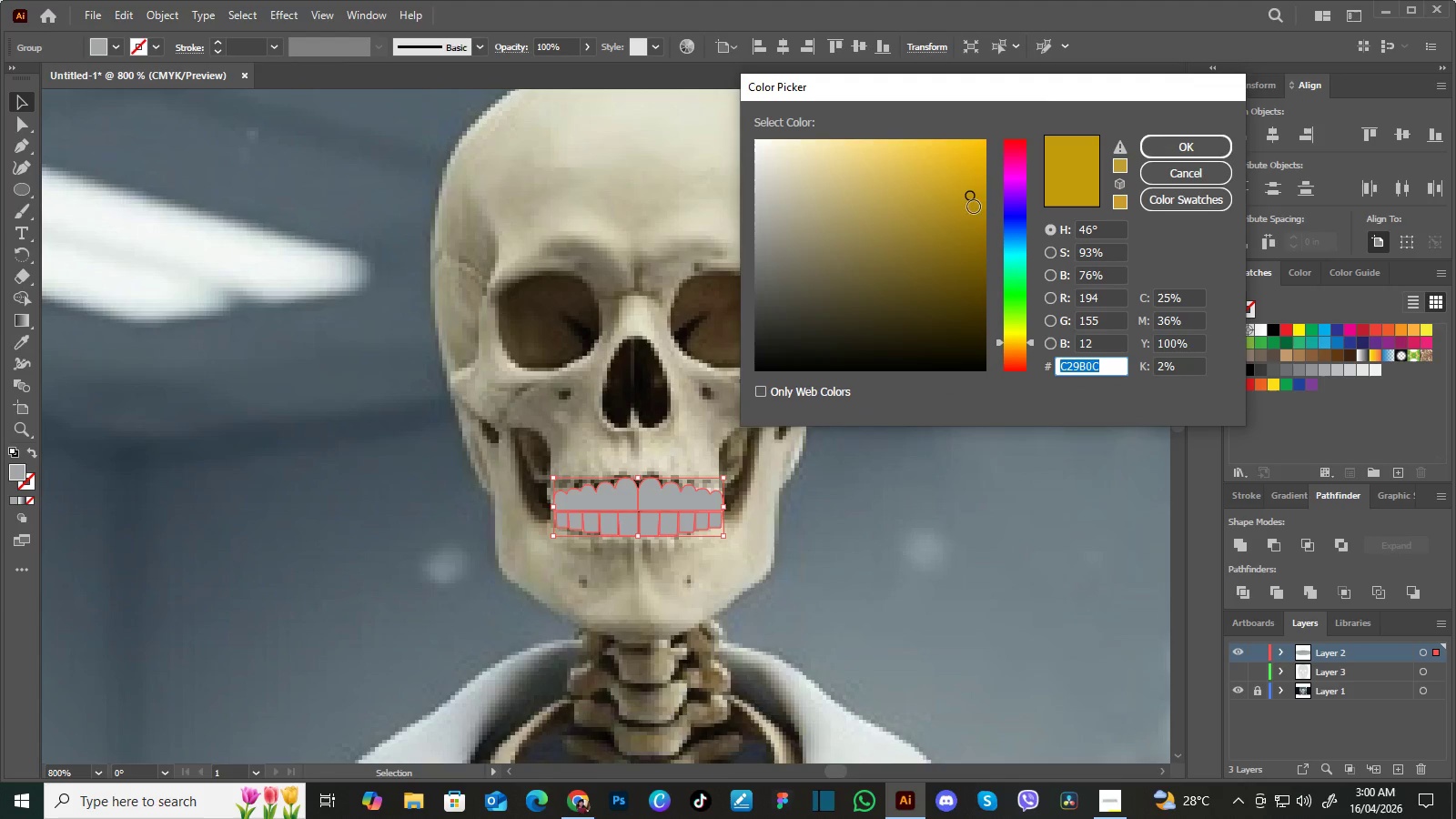 
left_click([1067, 181])
 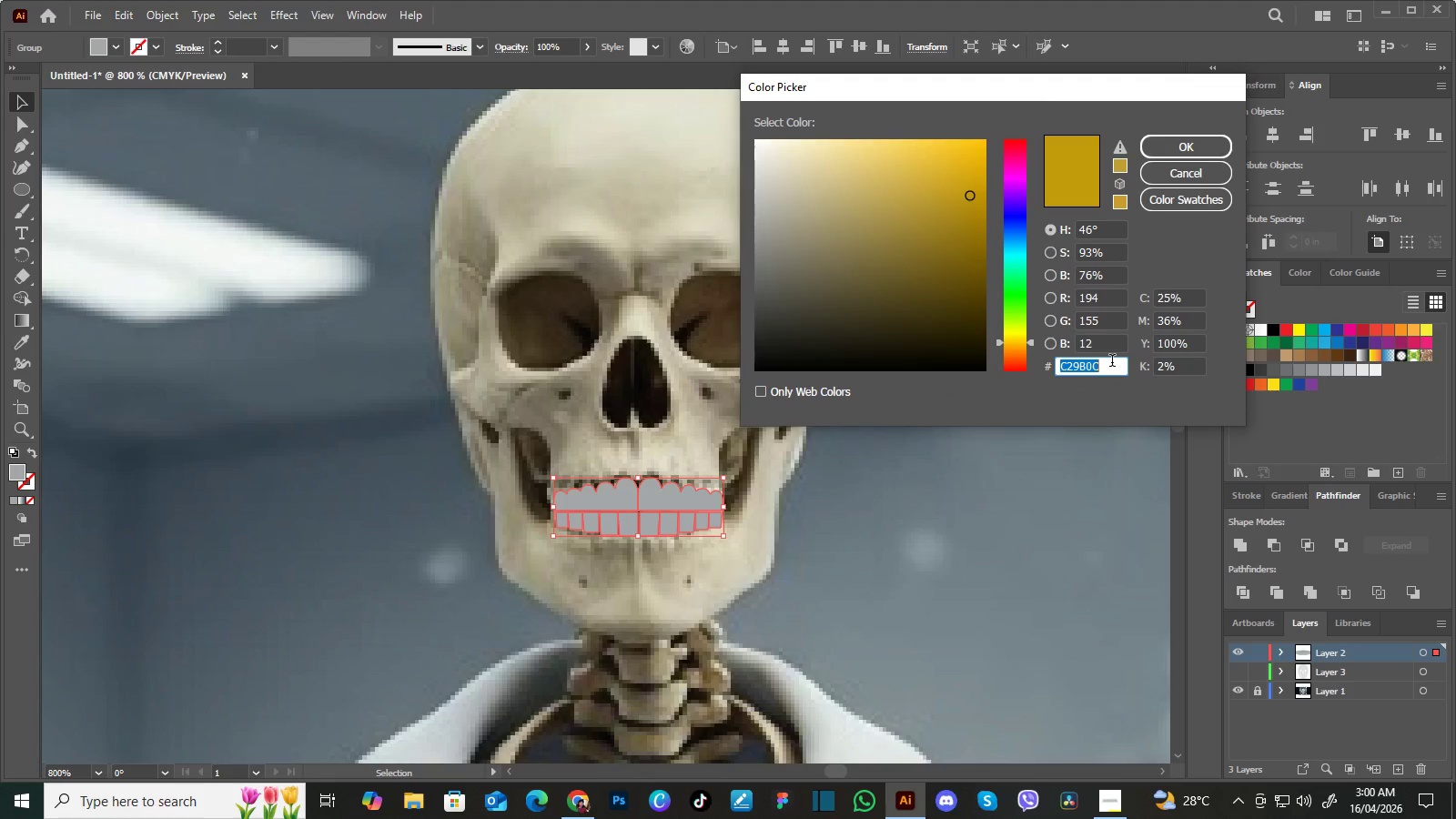 
left_click([1112, 362])
 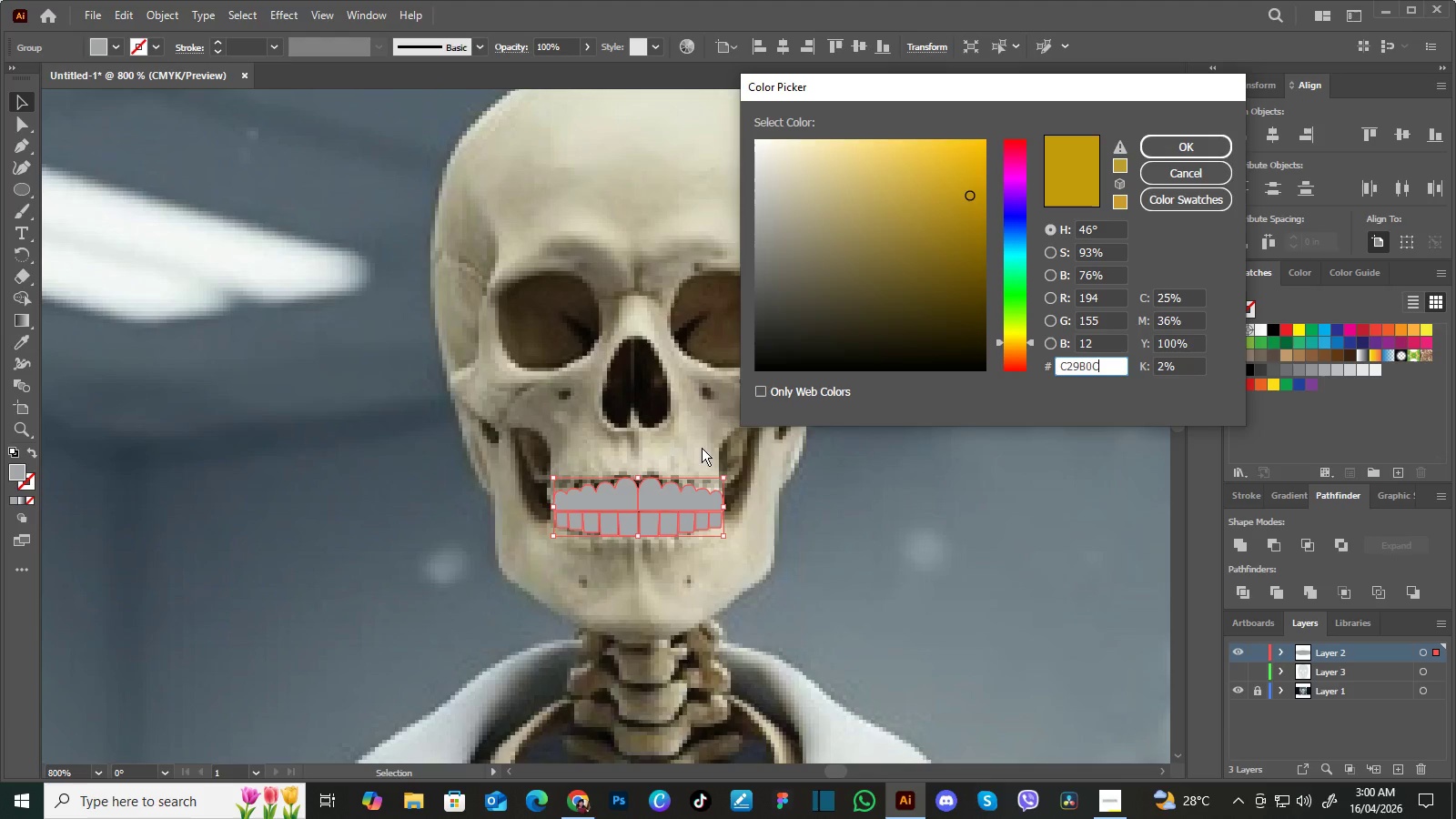 
left_click([672, 494])
 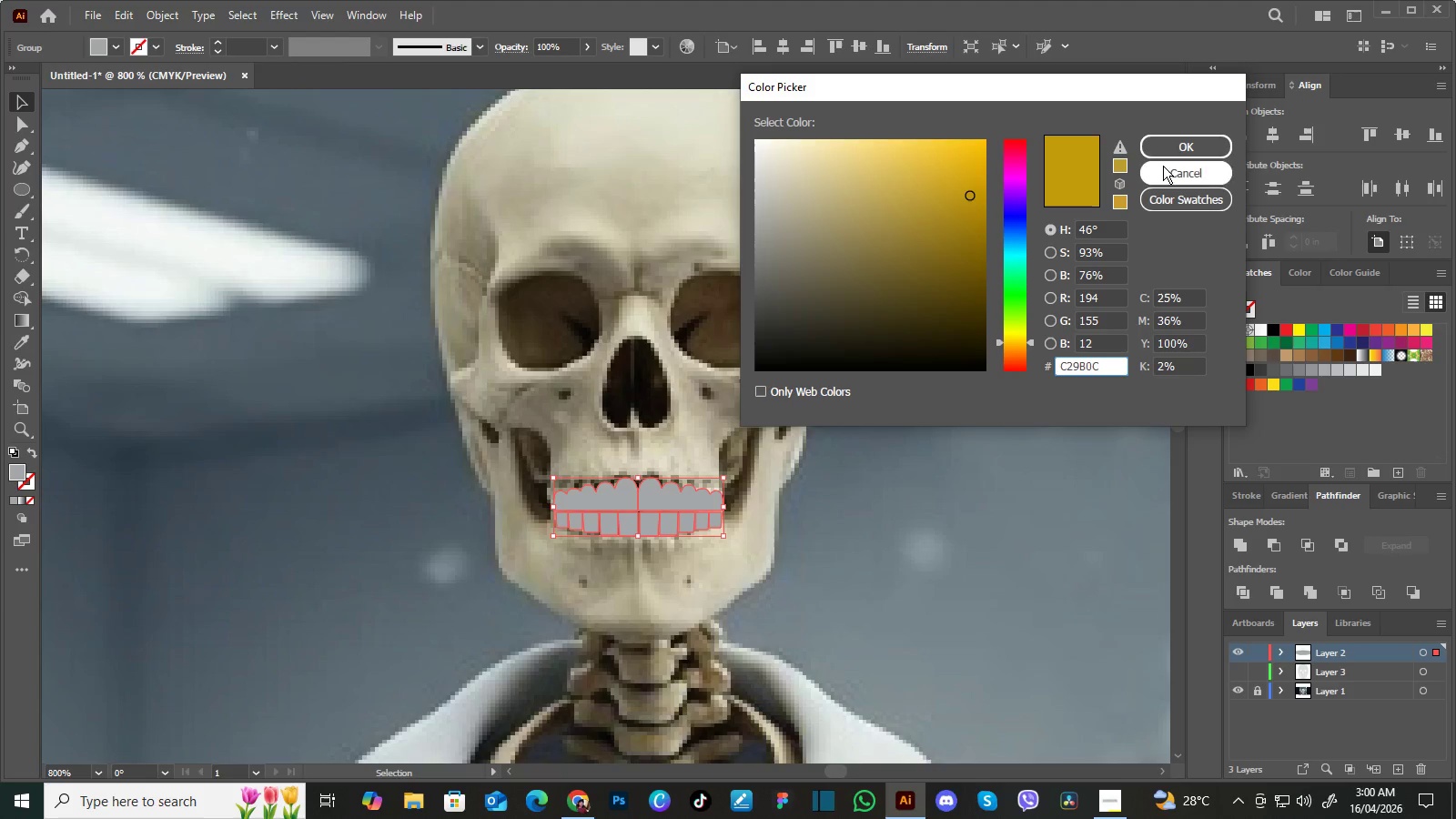 
left_click([1168, 149])
 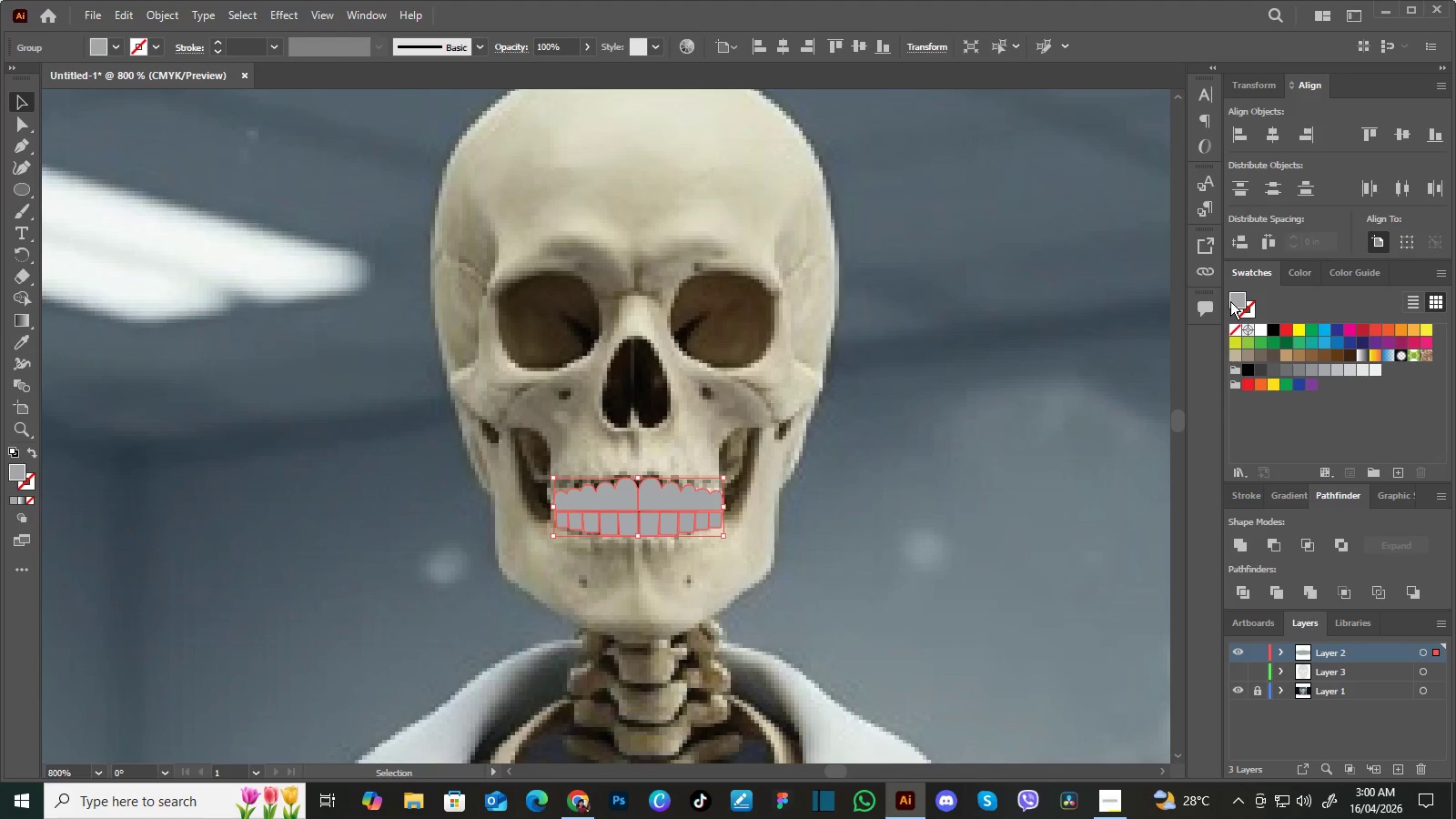 
double_click([1232, 301])
 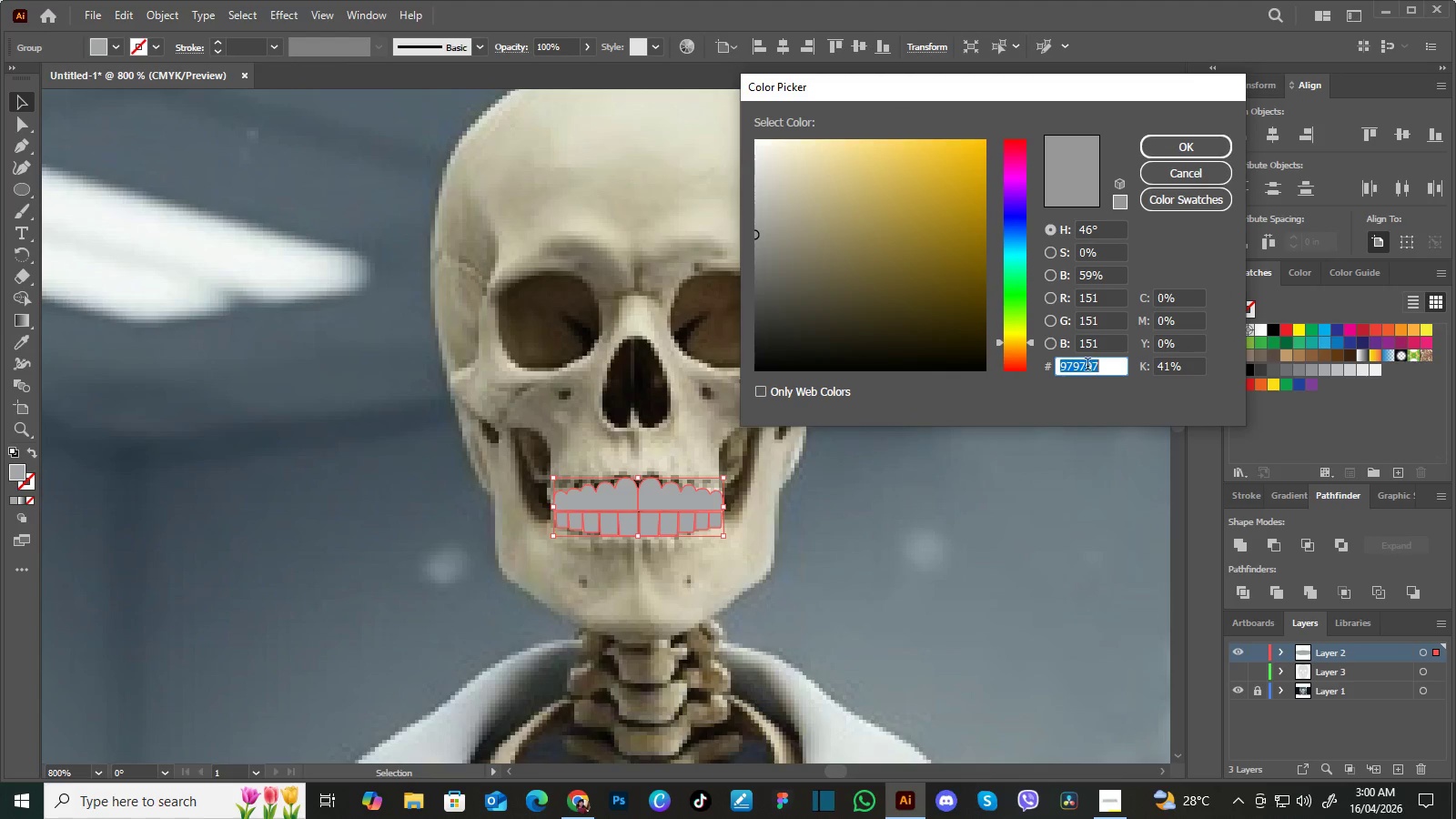 
left_click([1106, 369])
 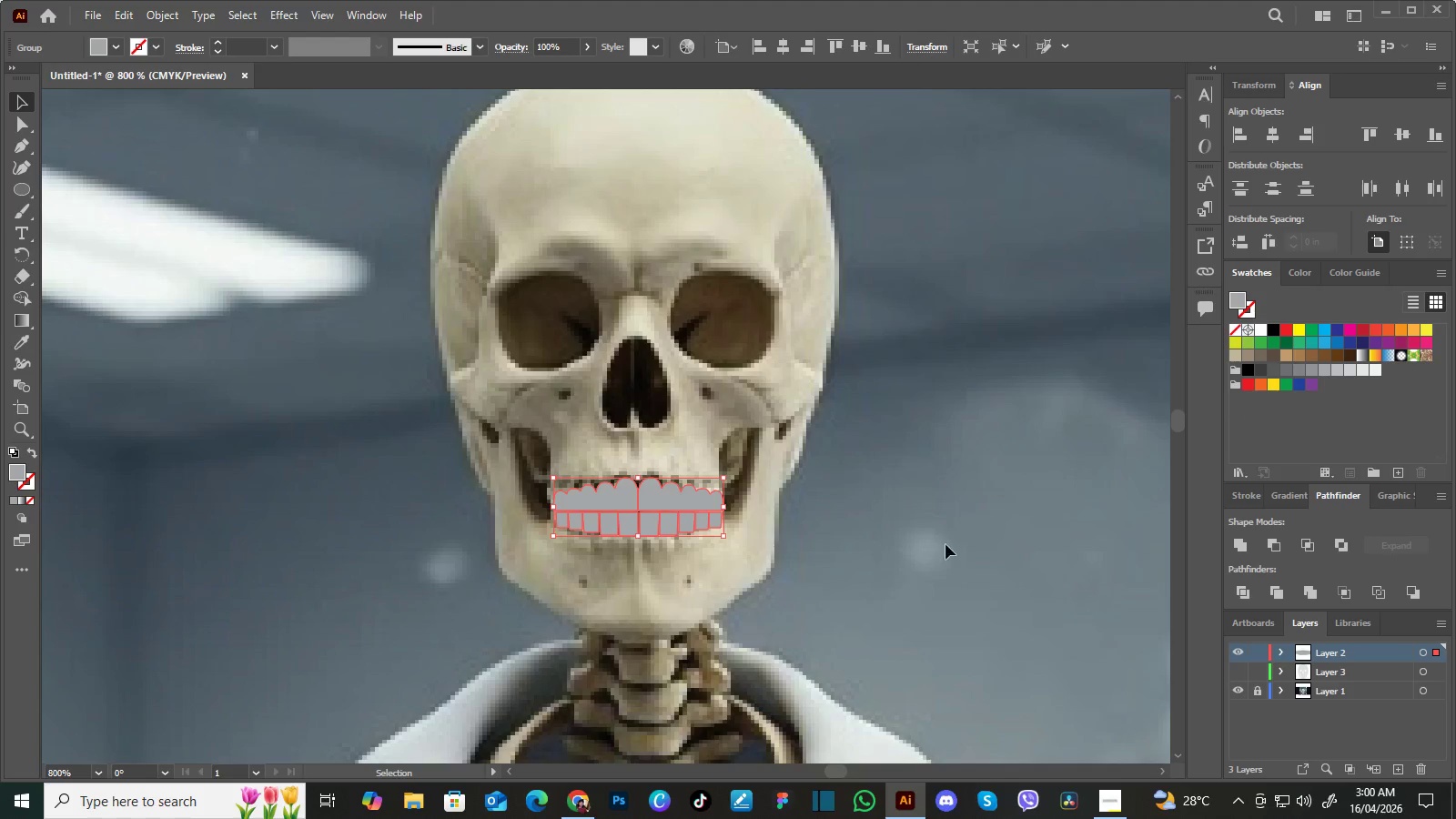 
wait(9.69)
 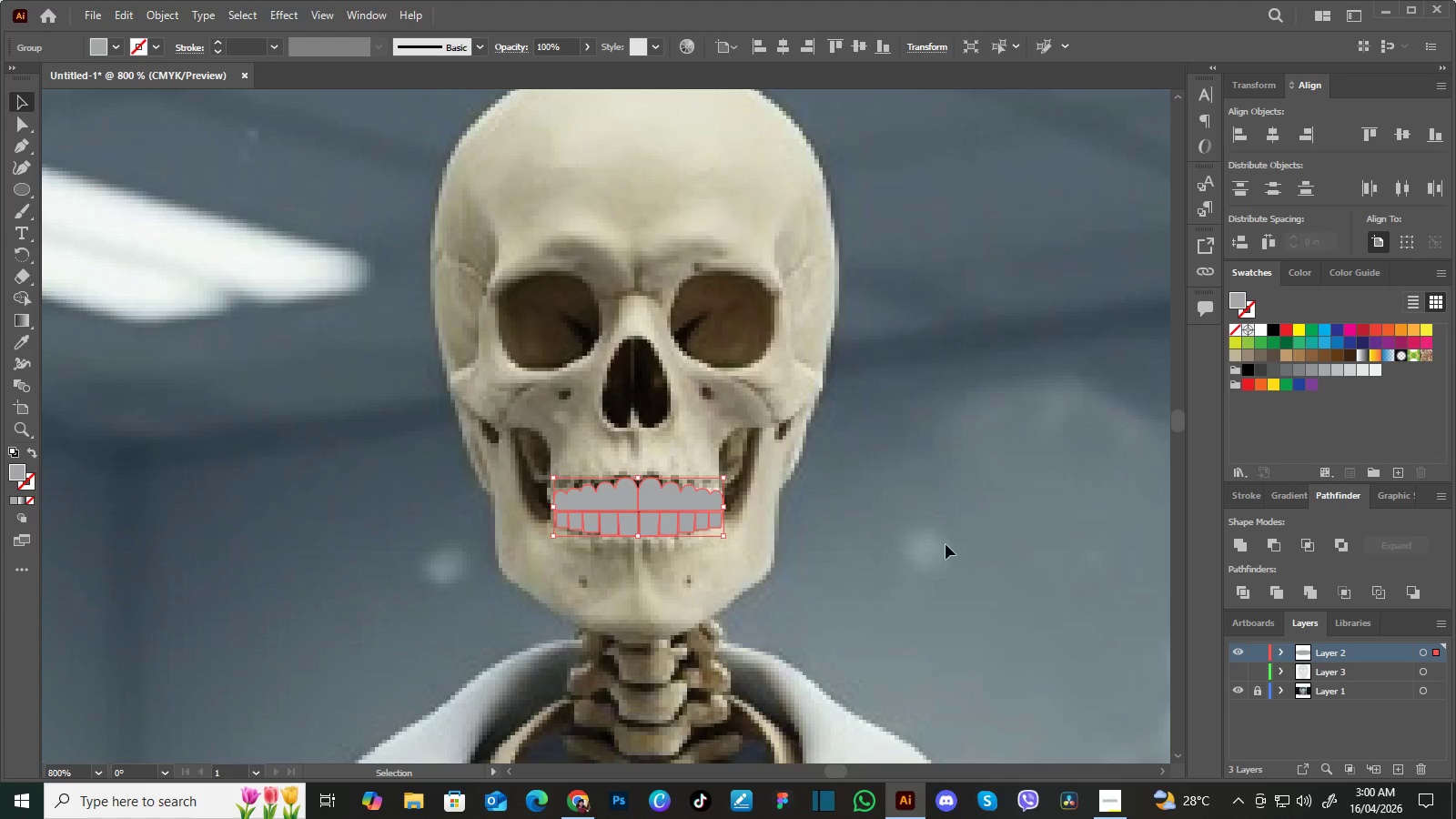 
left_click([1307, 593])
 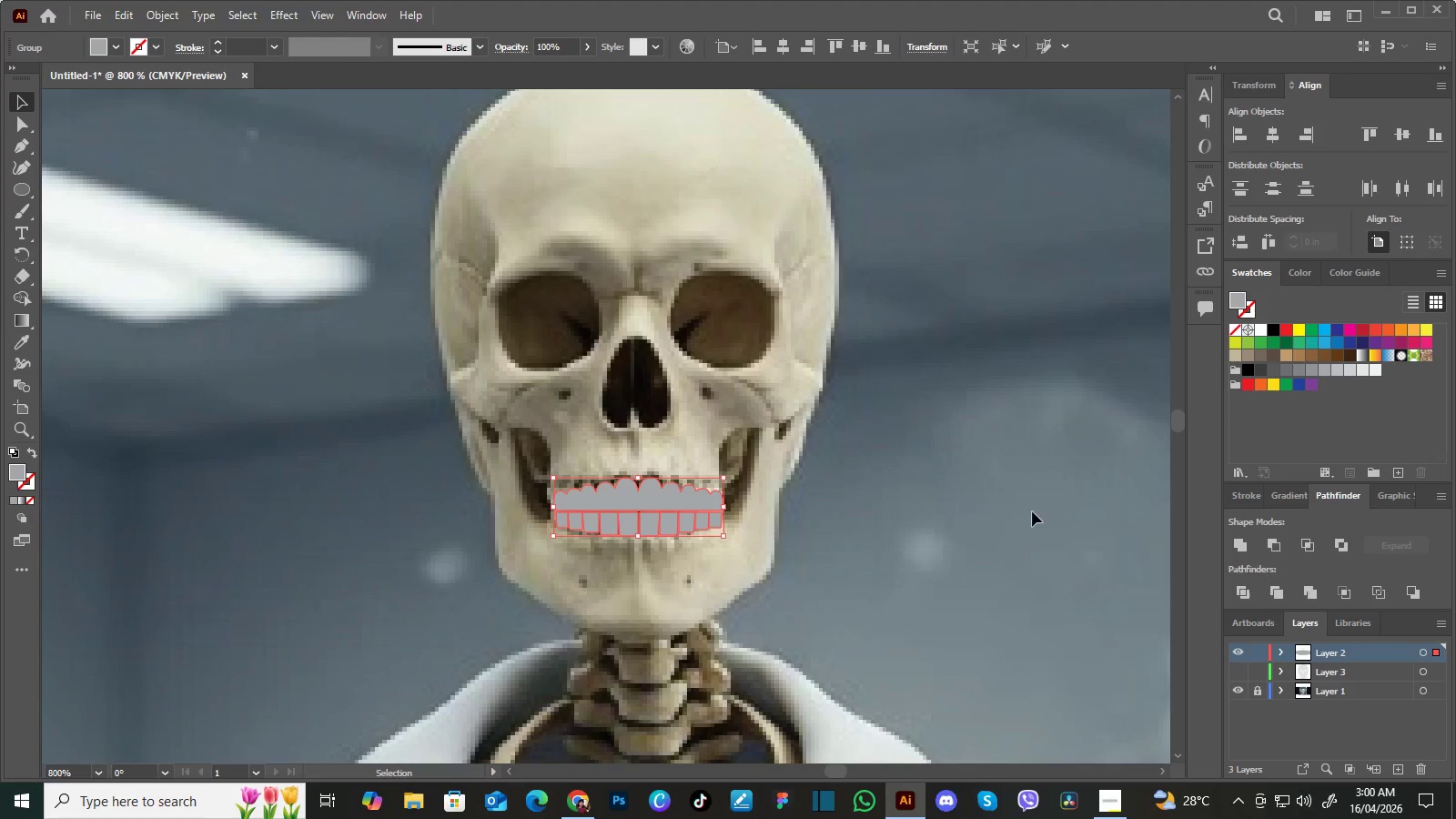 
left_click([967, 497])
 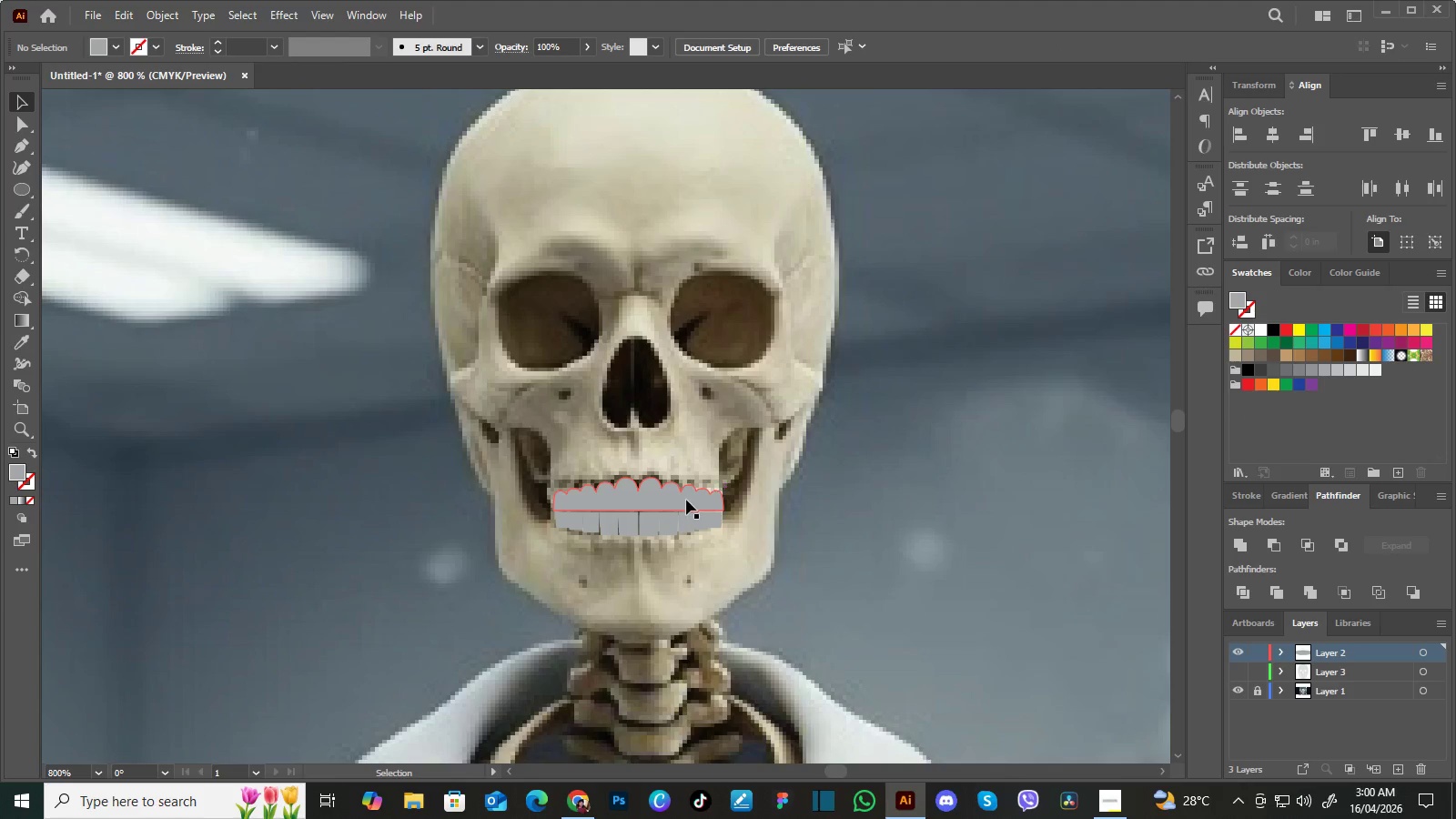 
left_click([677, 501])
 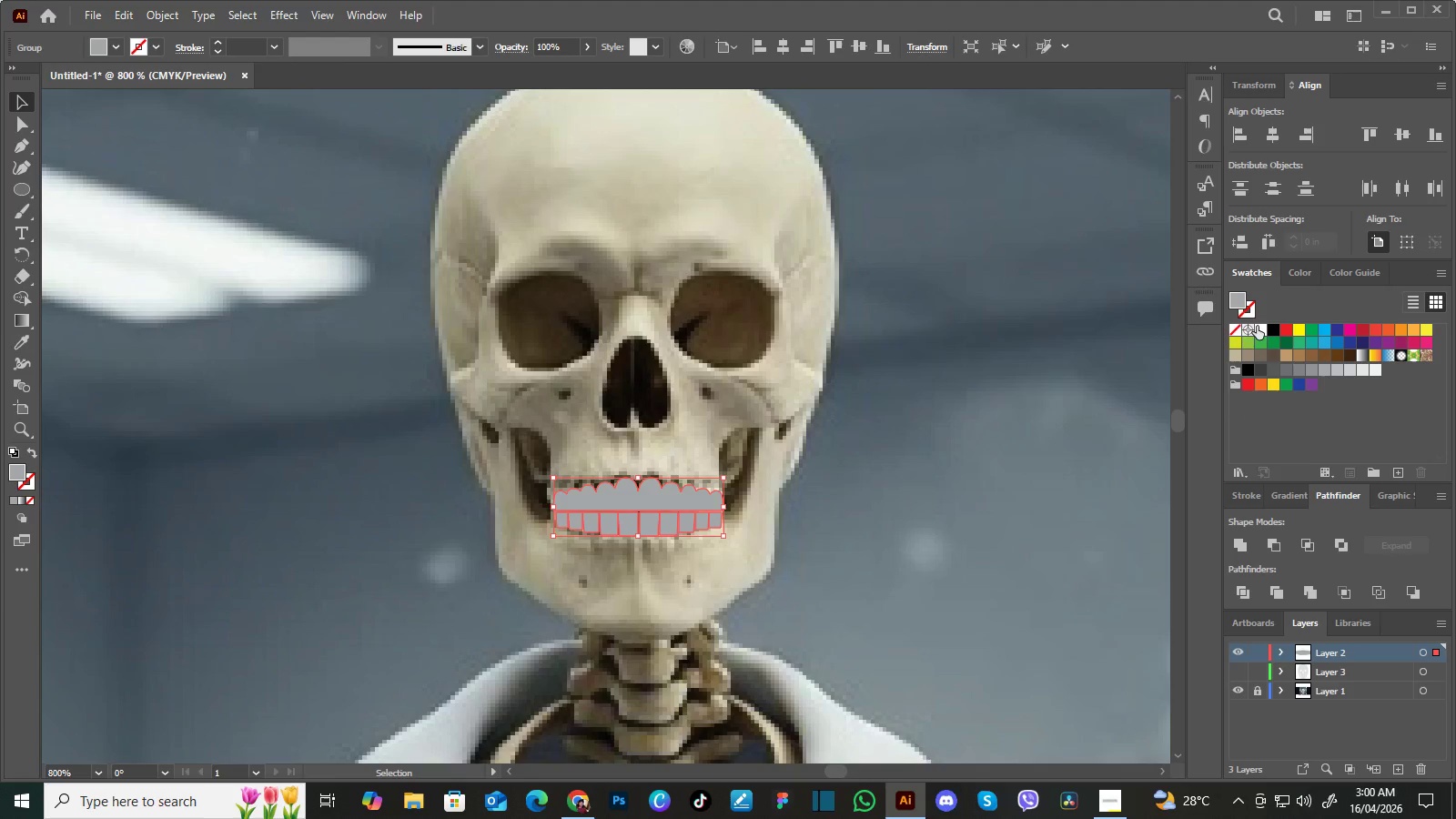 
left_click([1240, 301])
 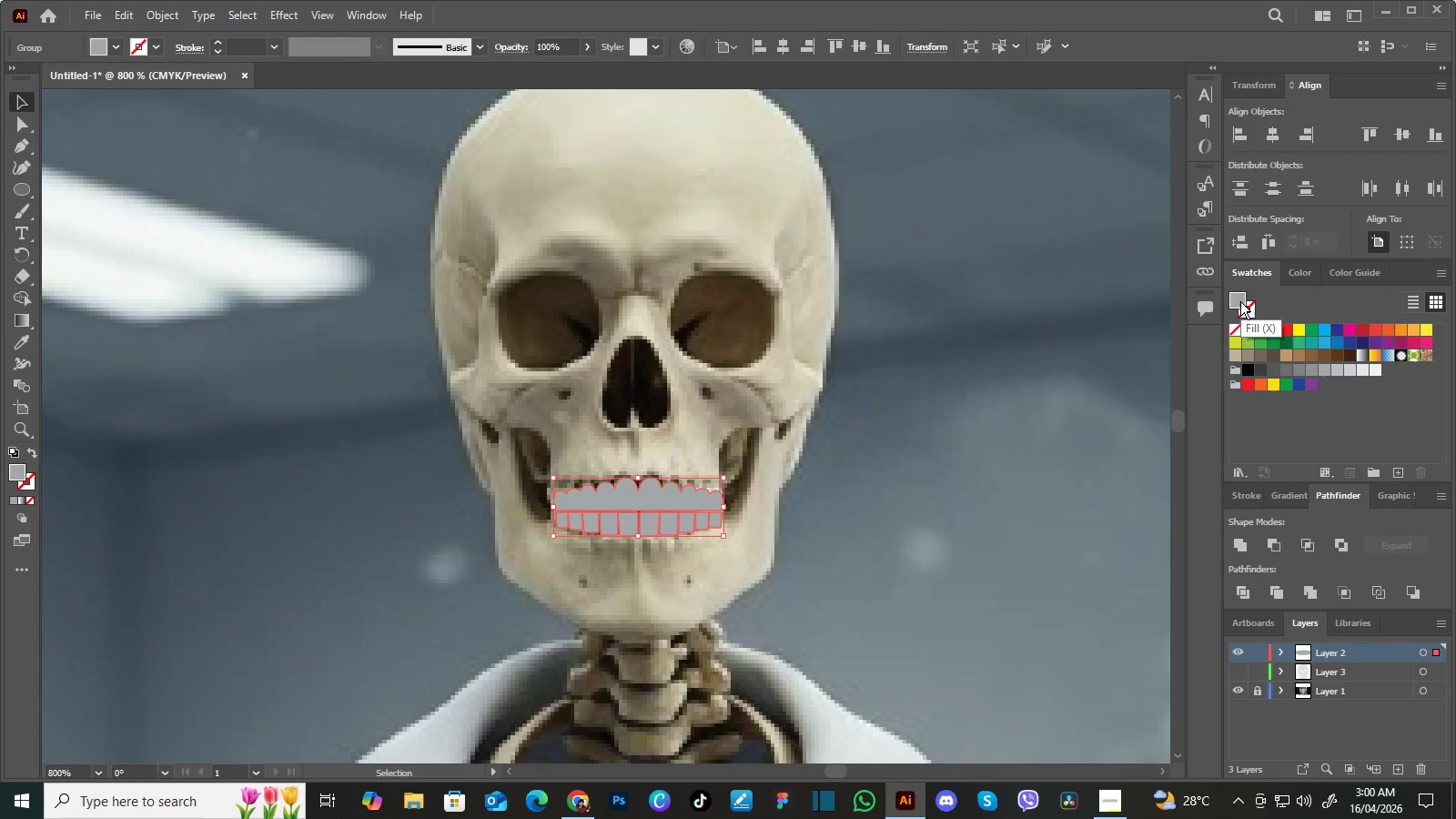 
double_click([1240, 301])
 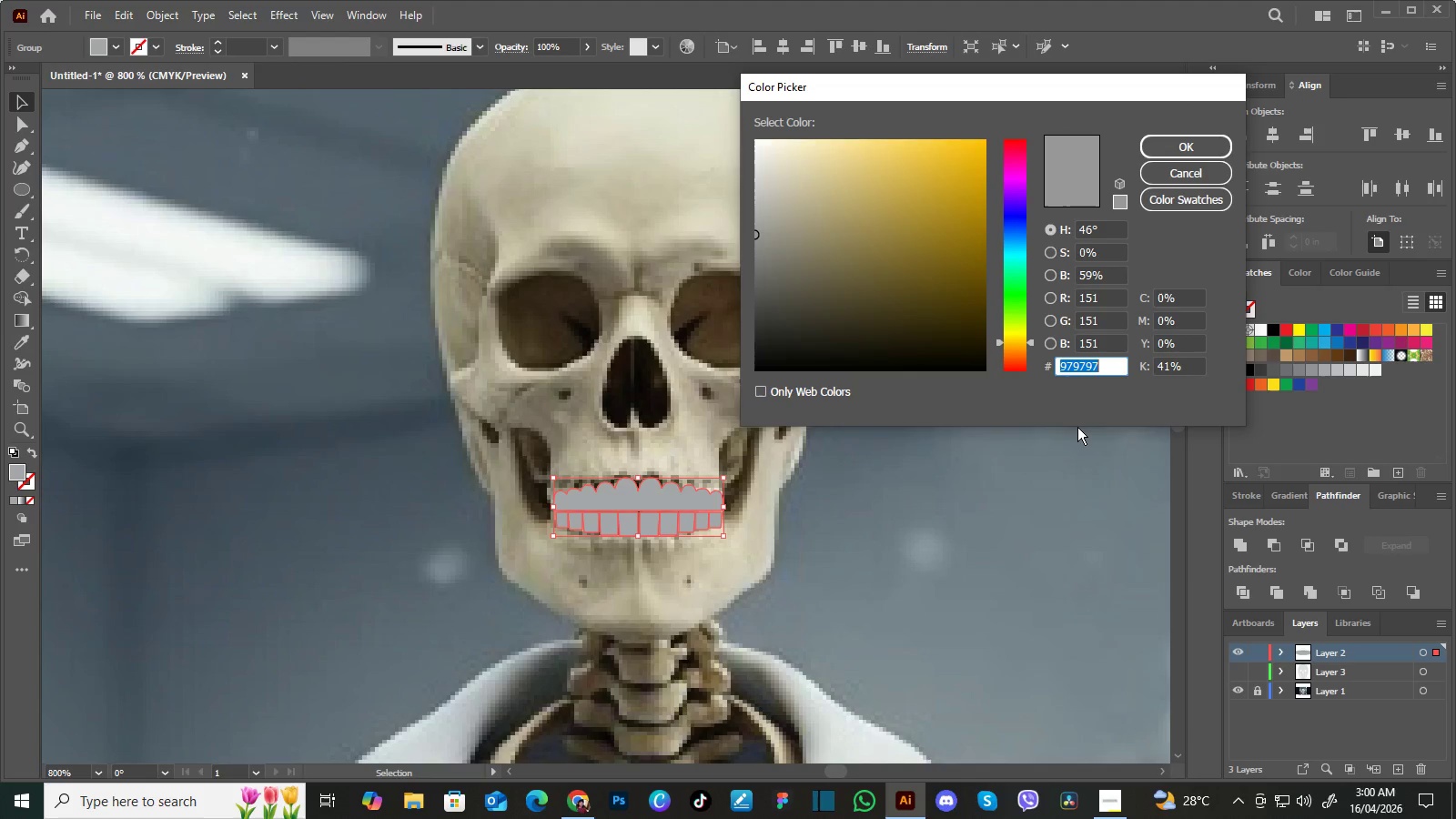 
type(B29)
 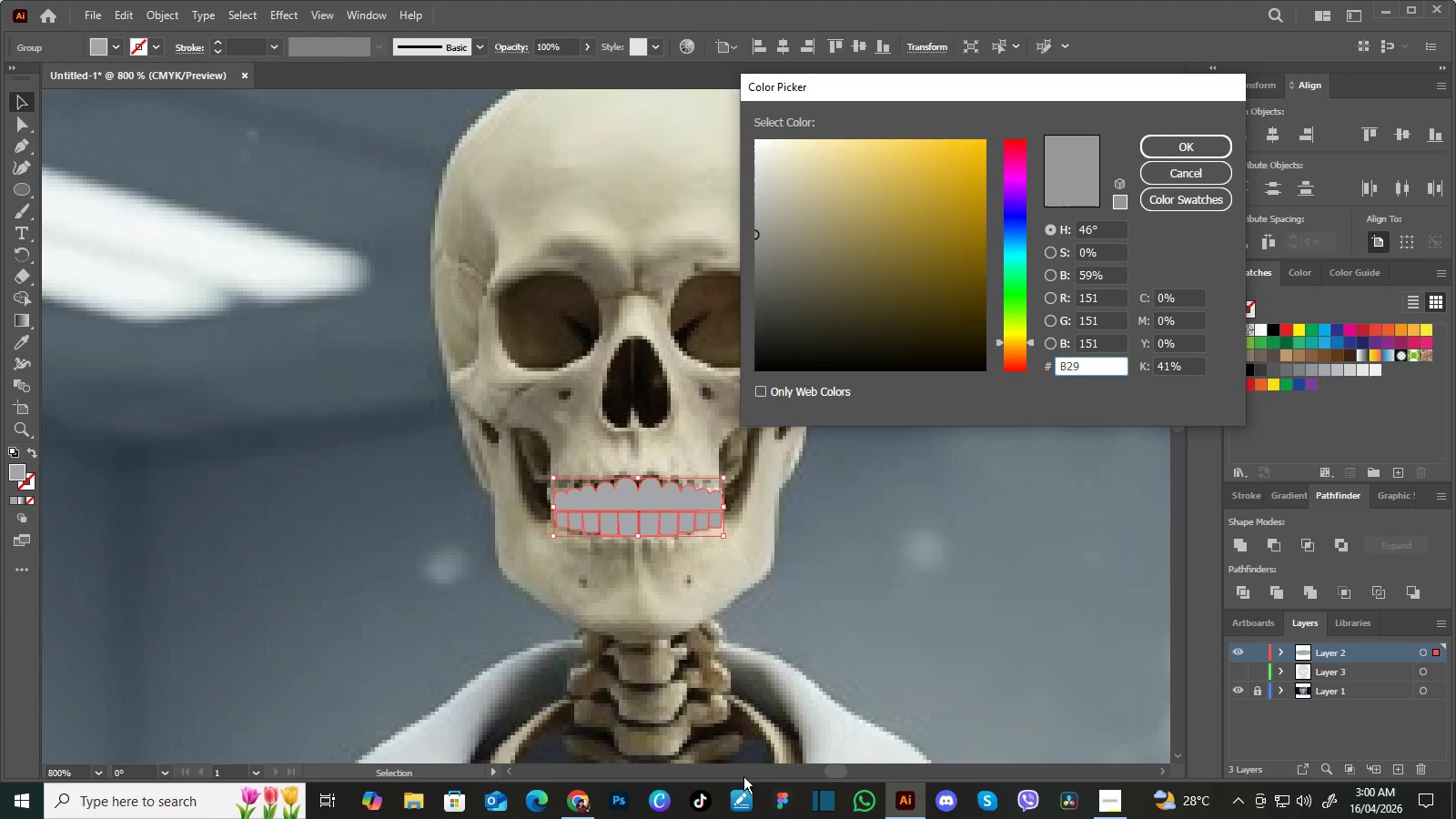 
left_click([595, 804])
 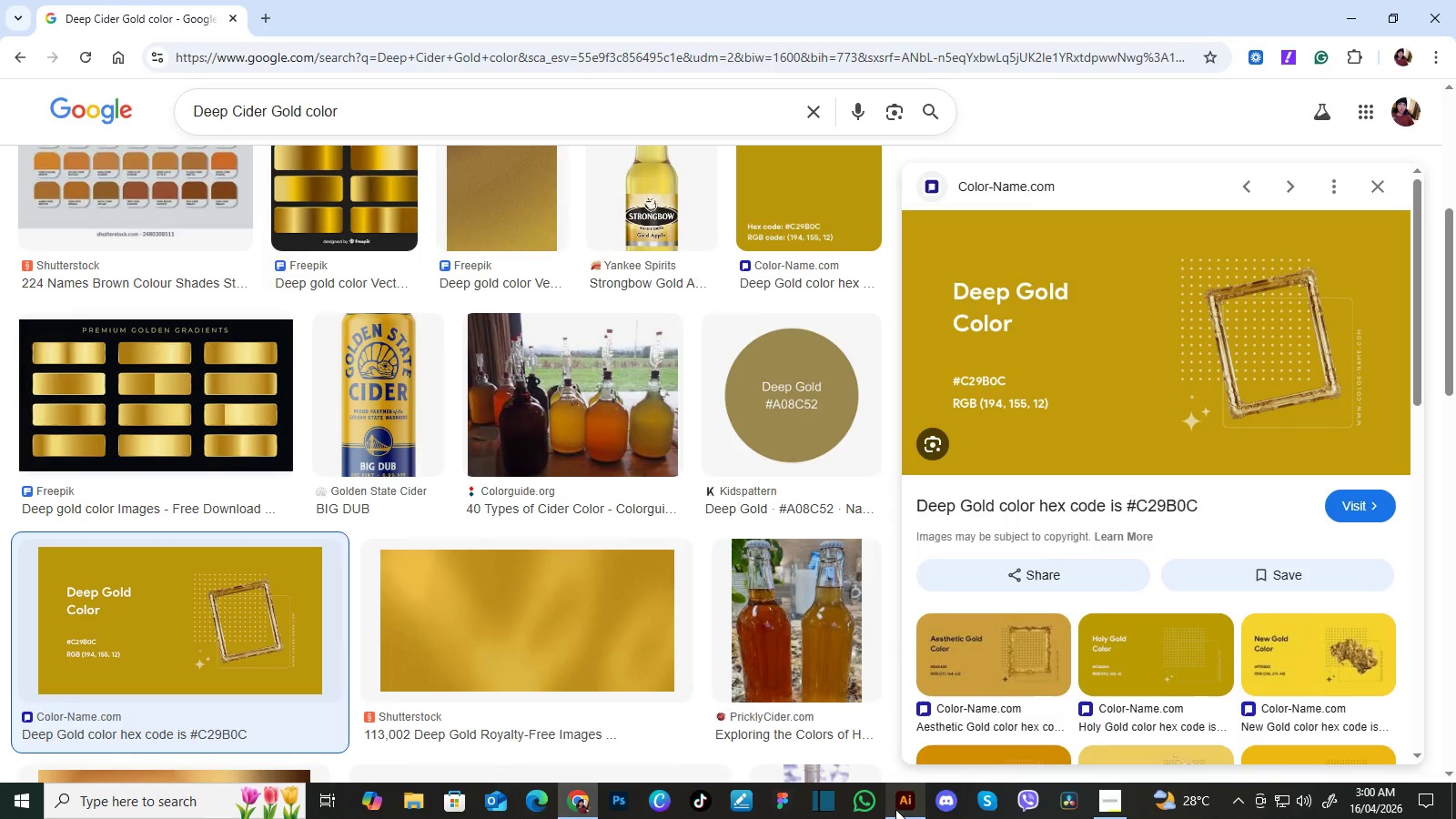 
left_click([902, 806])
 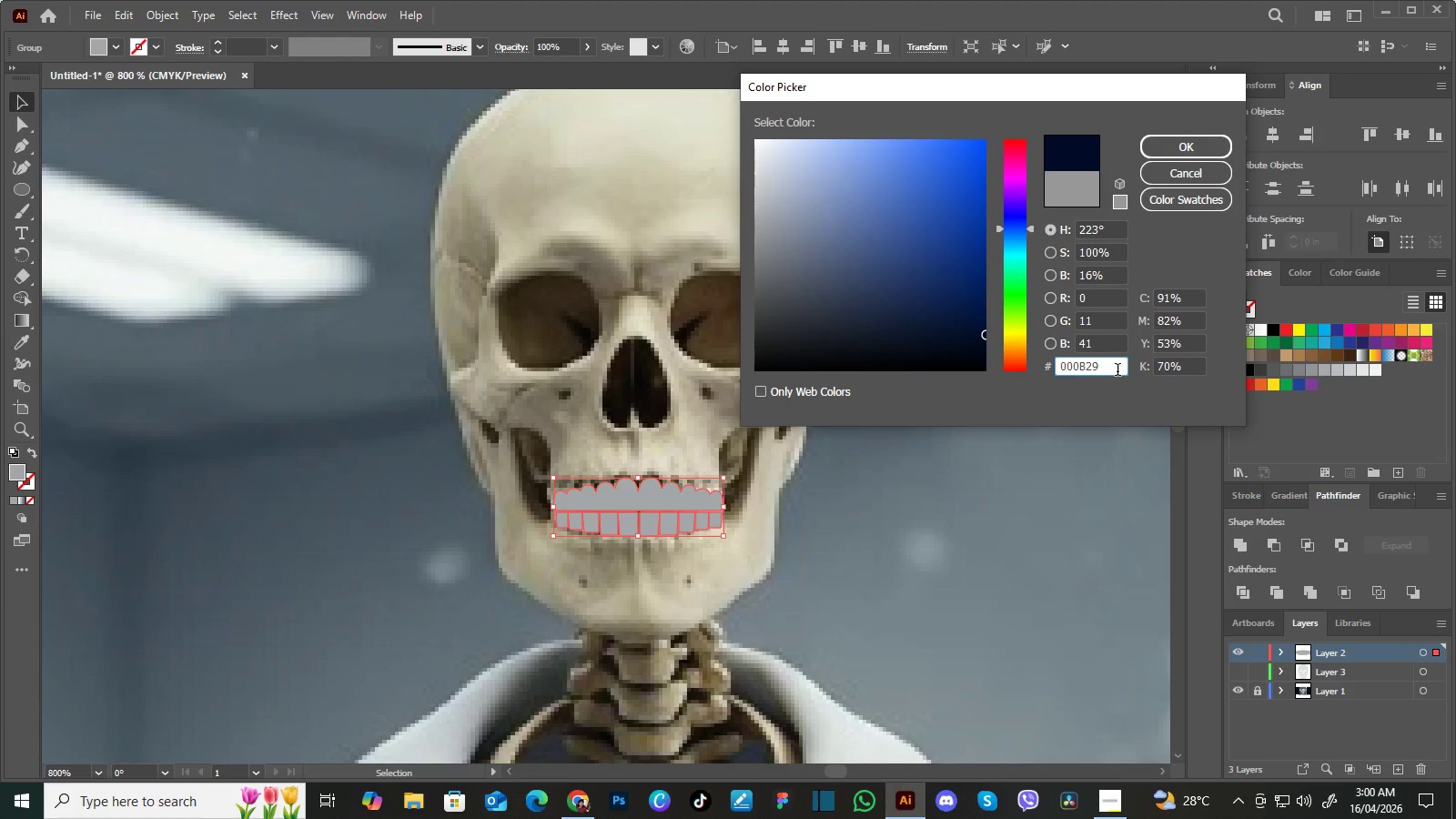 
left_click_drag(start_coordinate=[1117, 371], to_coordinate=[1018, 385])
 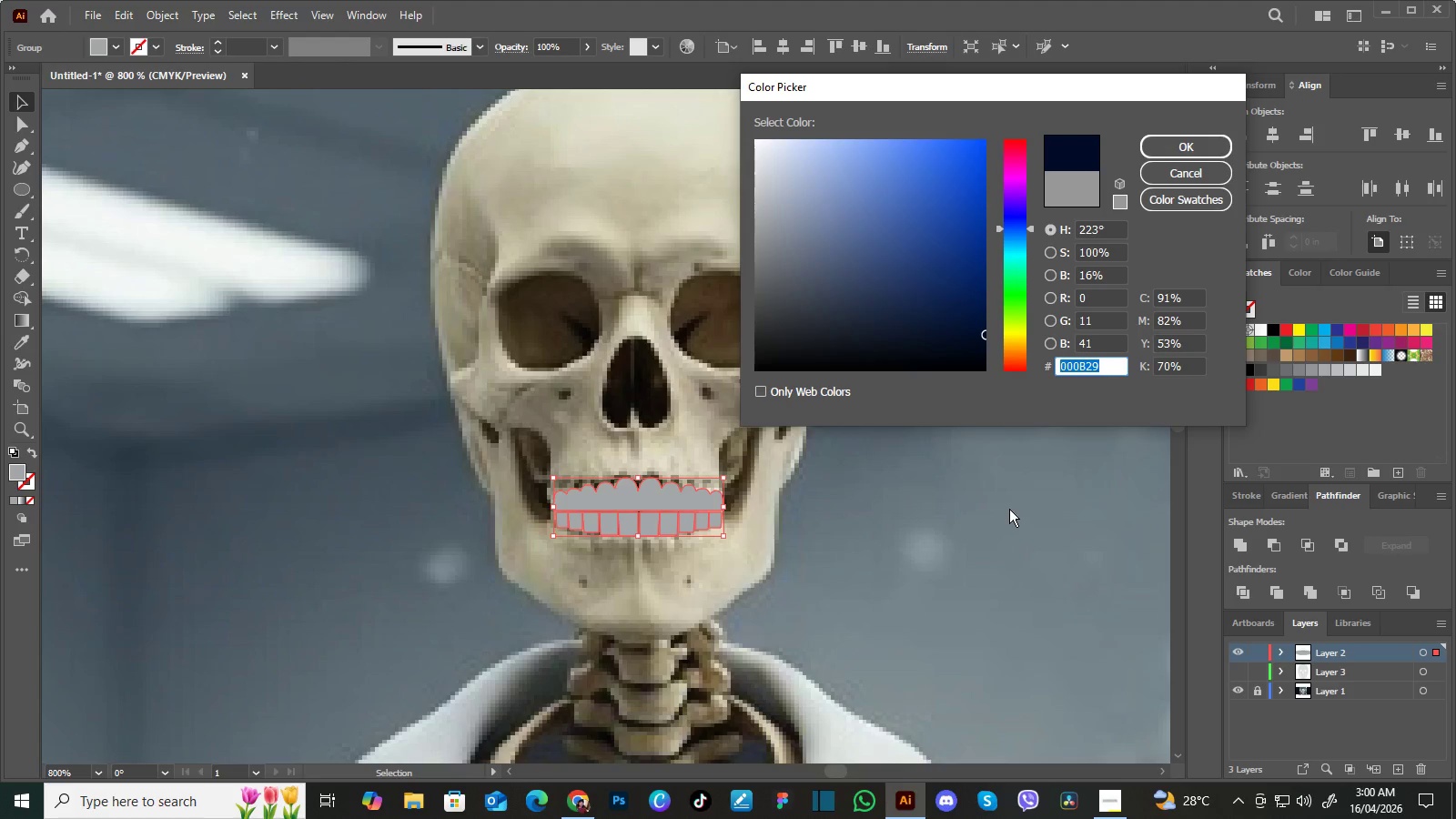 
type(C29B0c)
 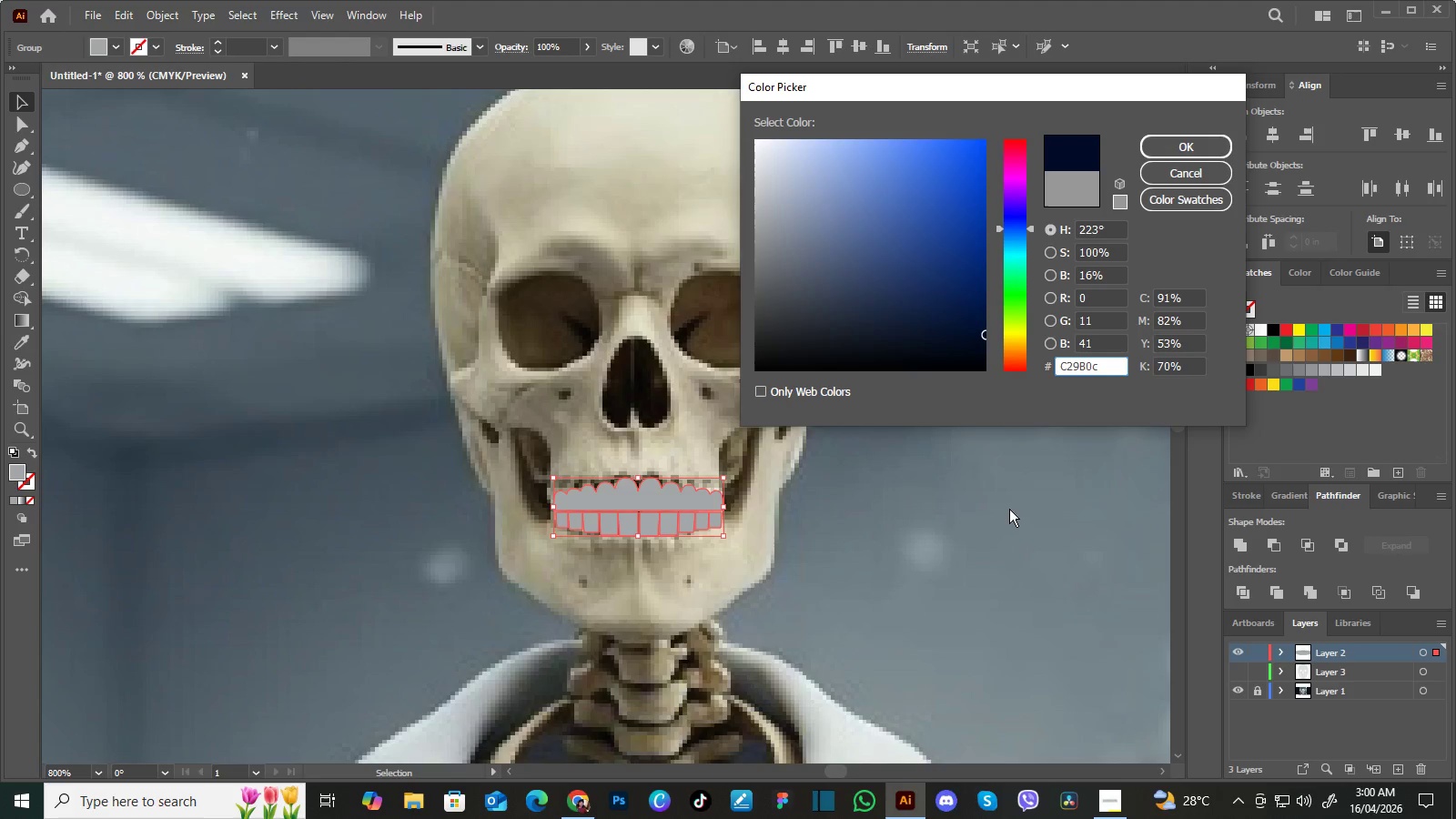 
key(Enter)
 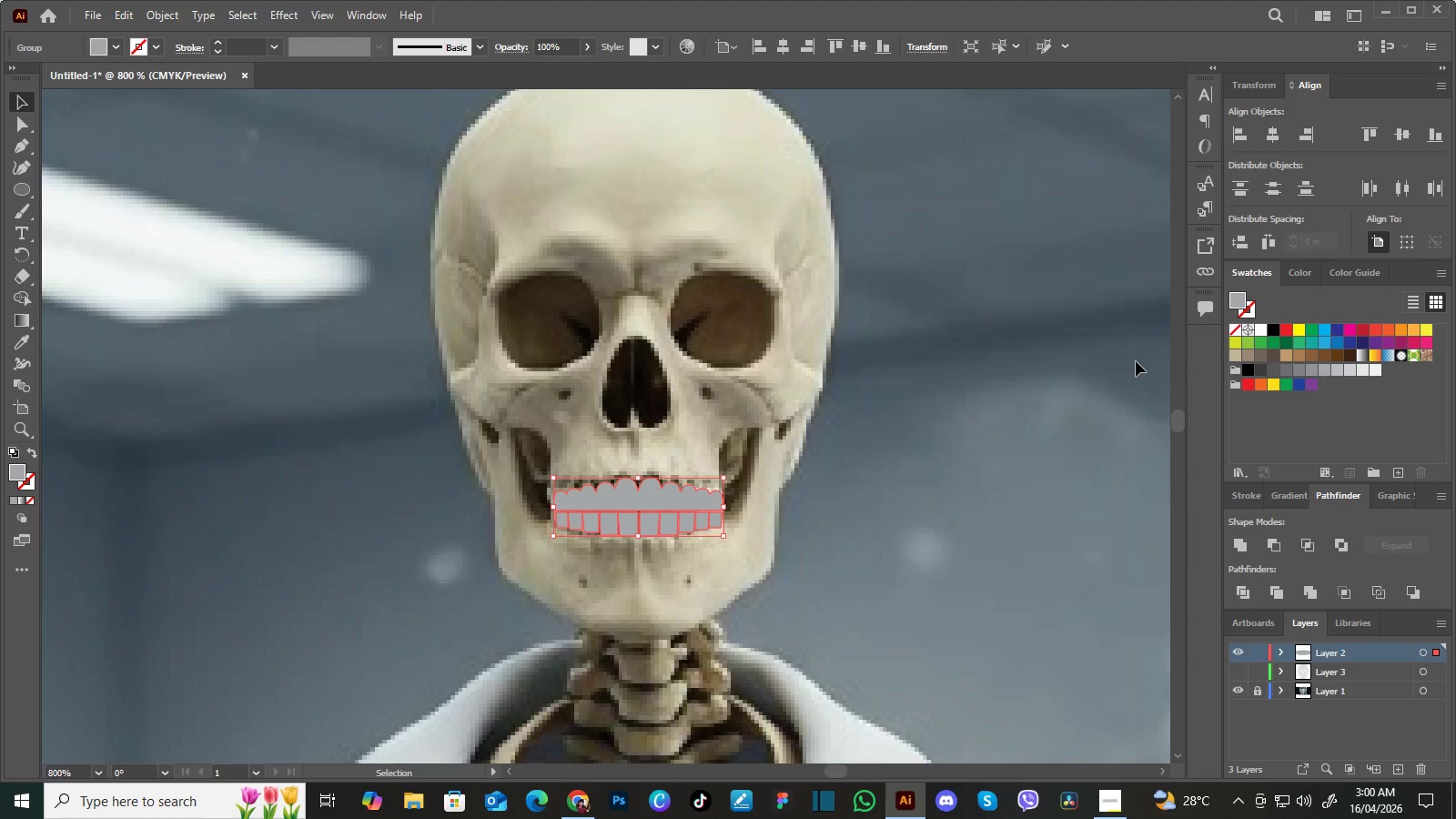 
left_click([1239, 298])
 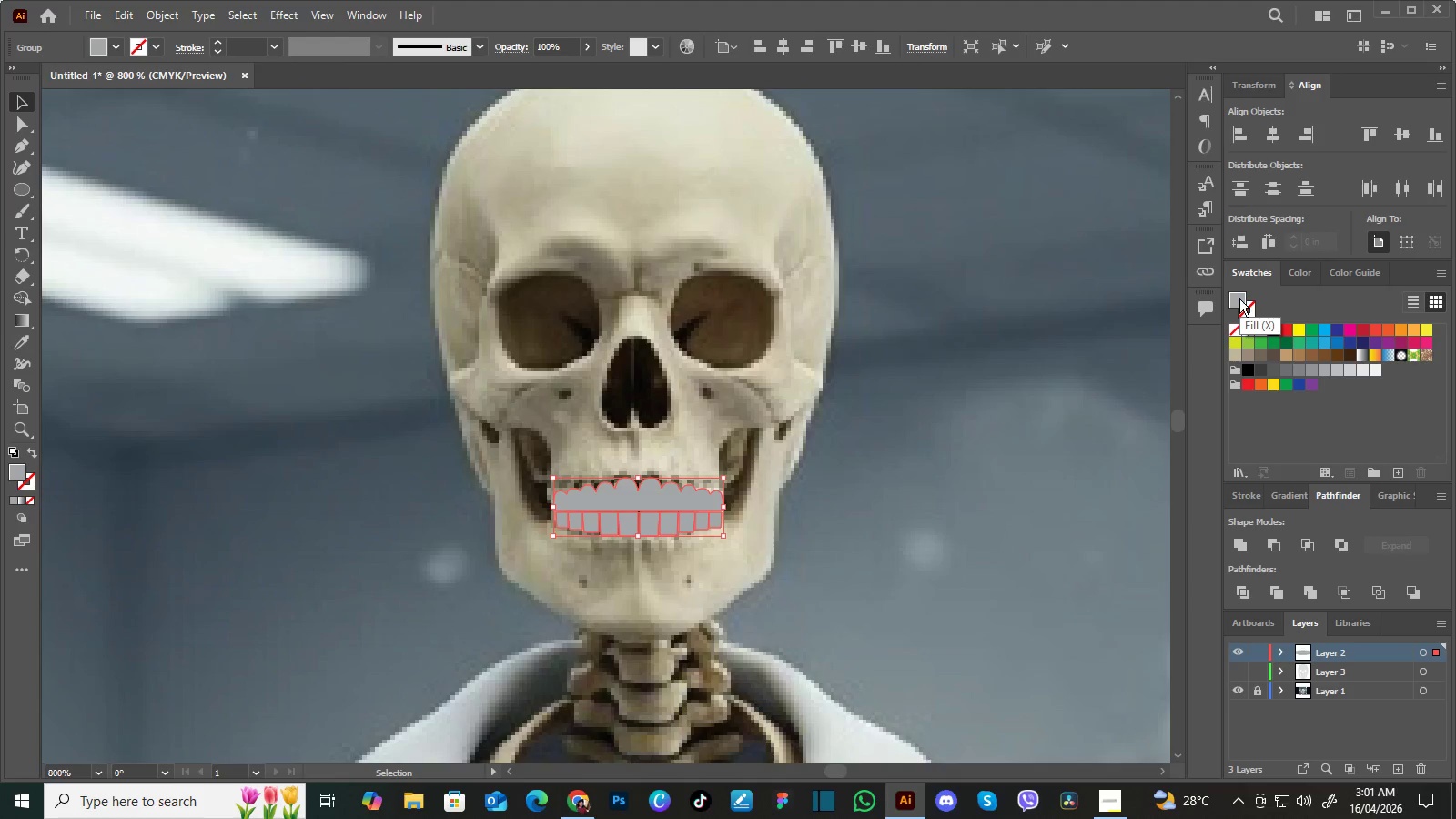 
double_click([1239, 298])
 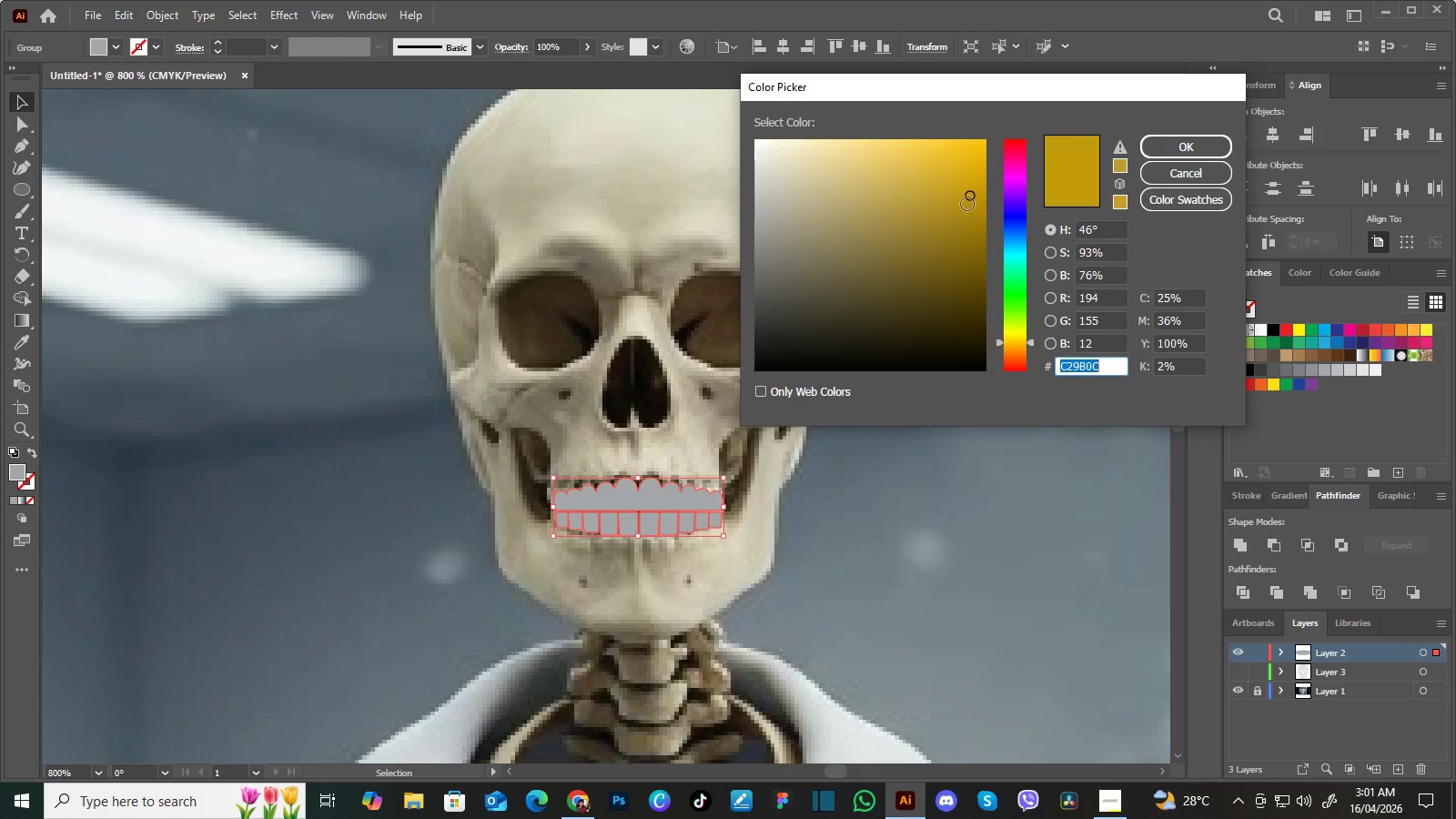 
left_click([972, 191])
 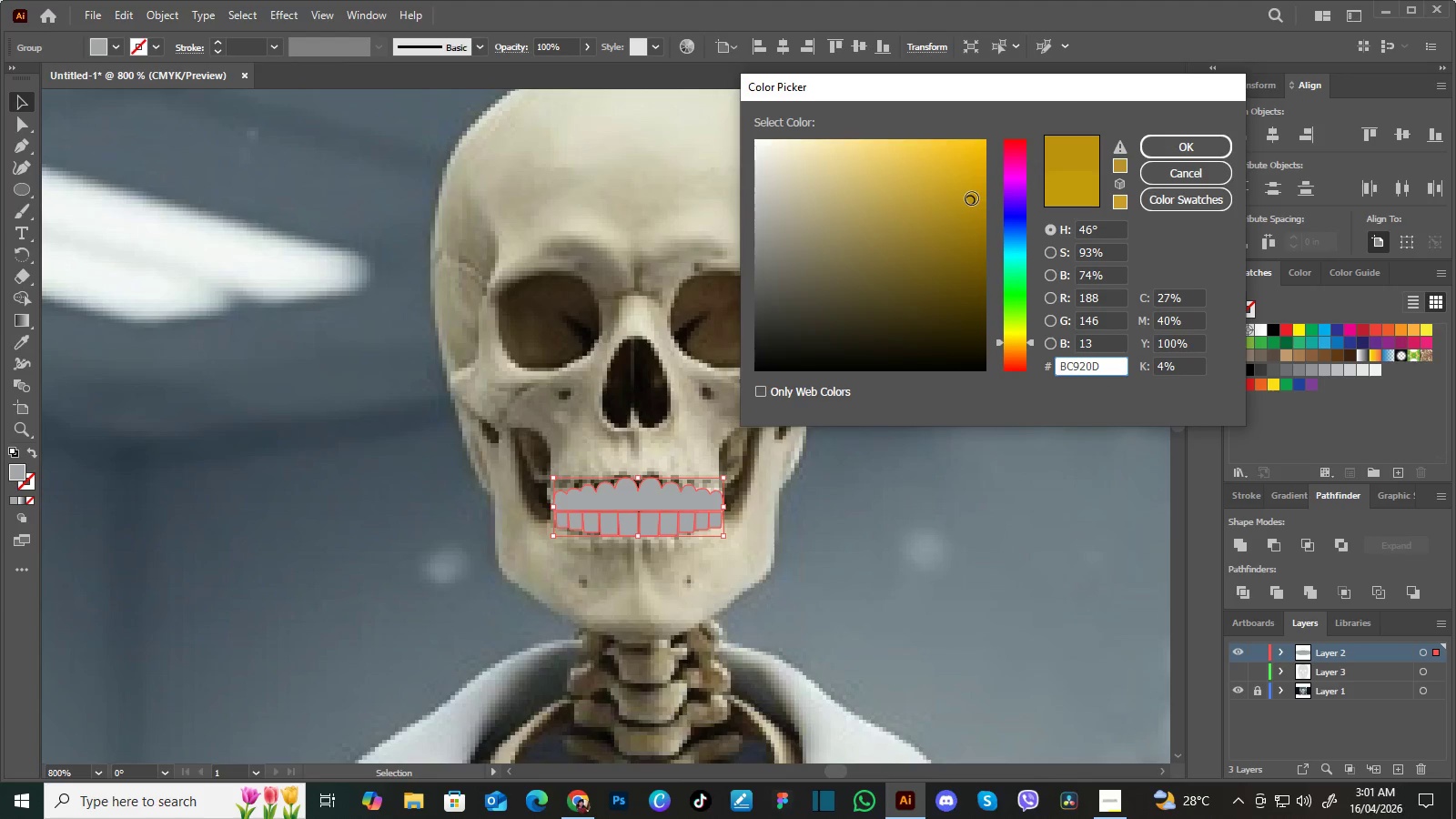 
double_click([972, 198])
 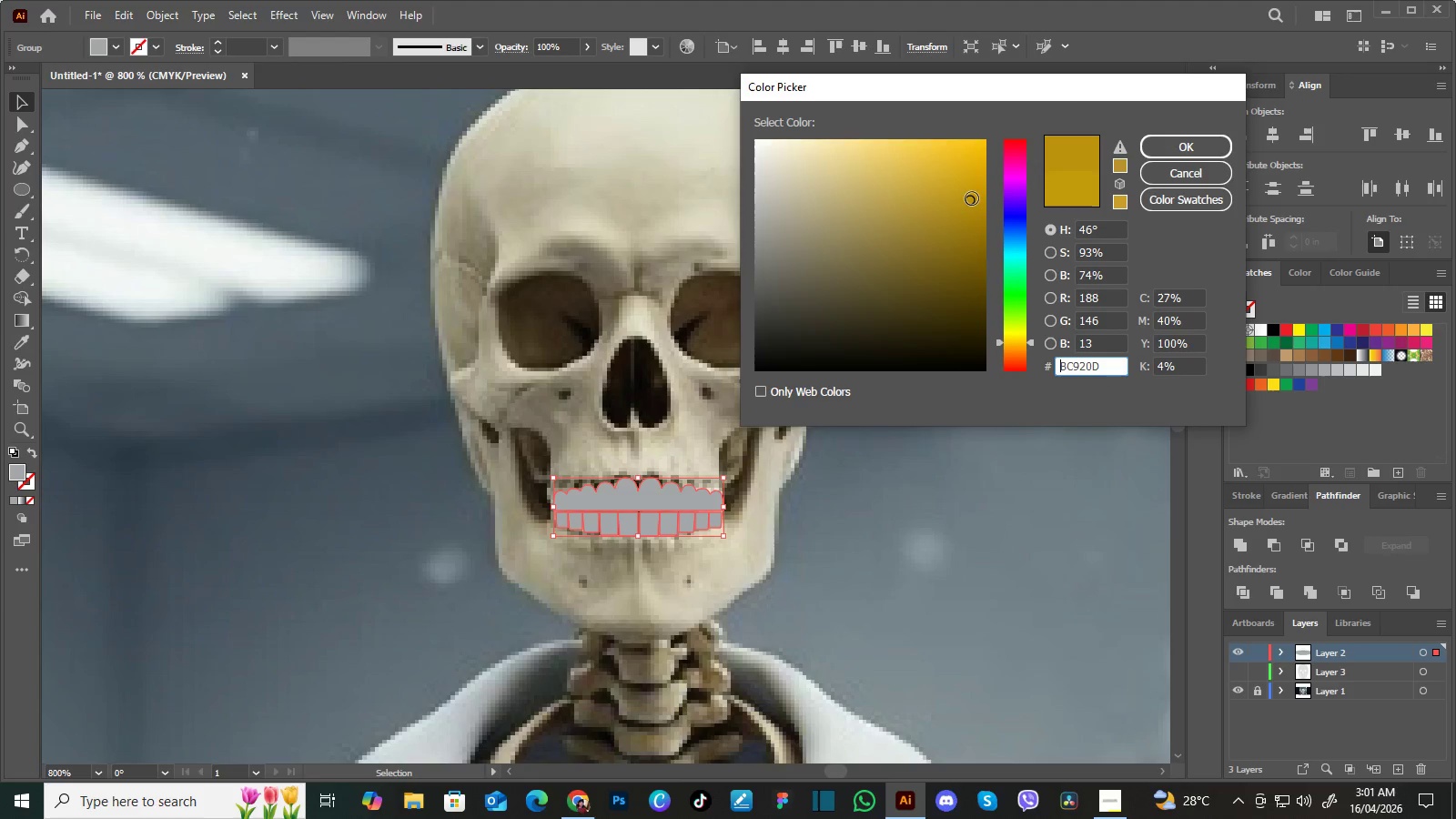 
triple_click([972, 198])
 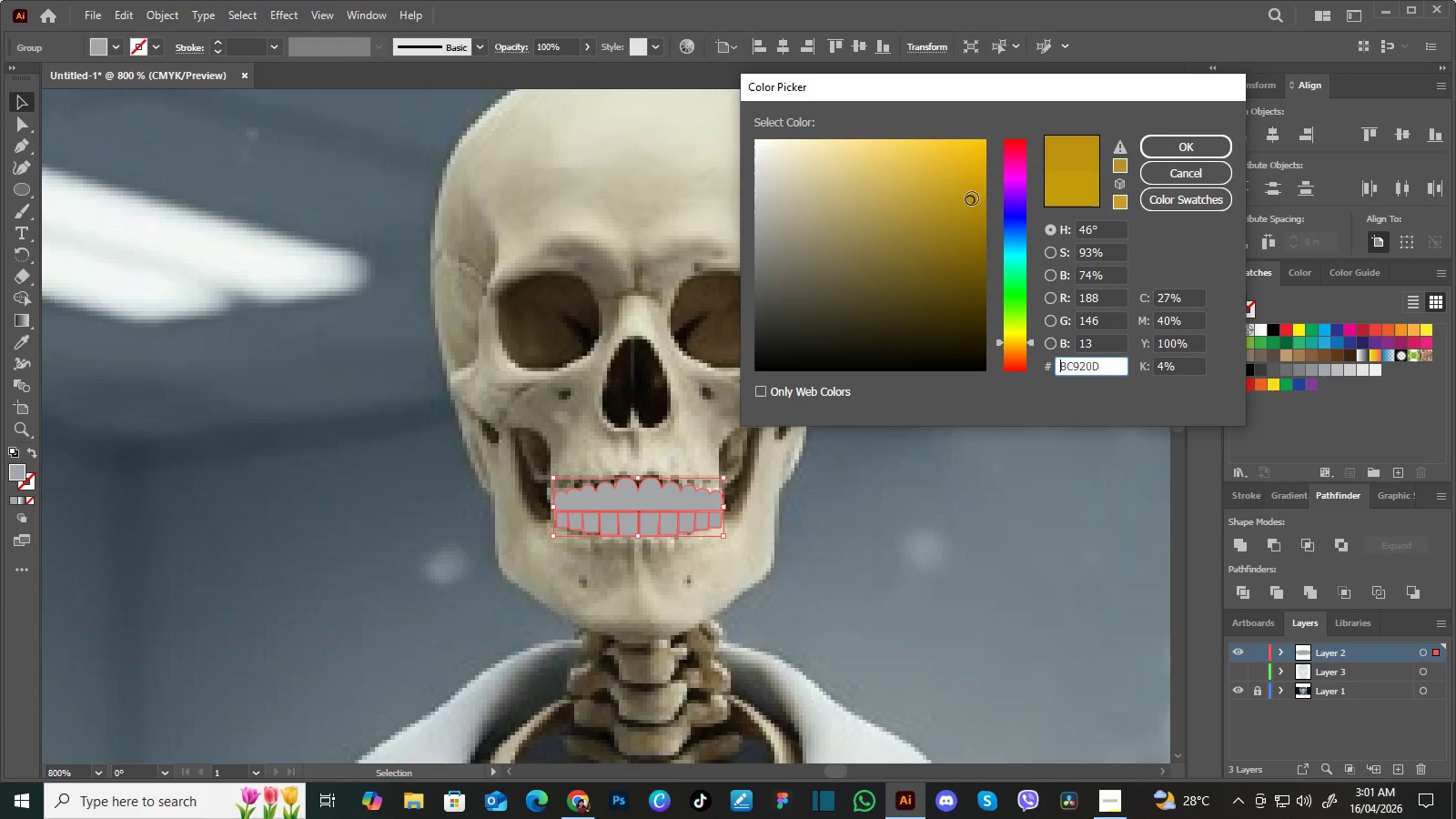 
triple_click([972, 198])
 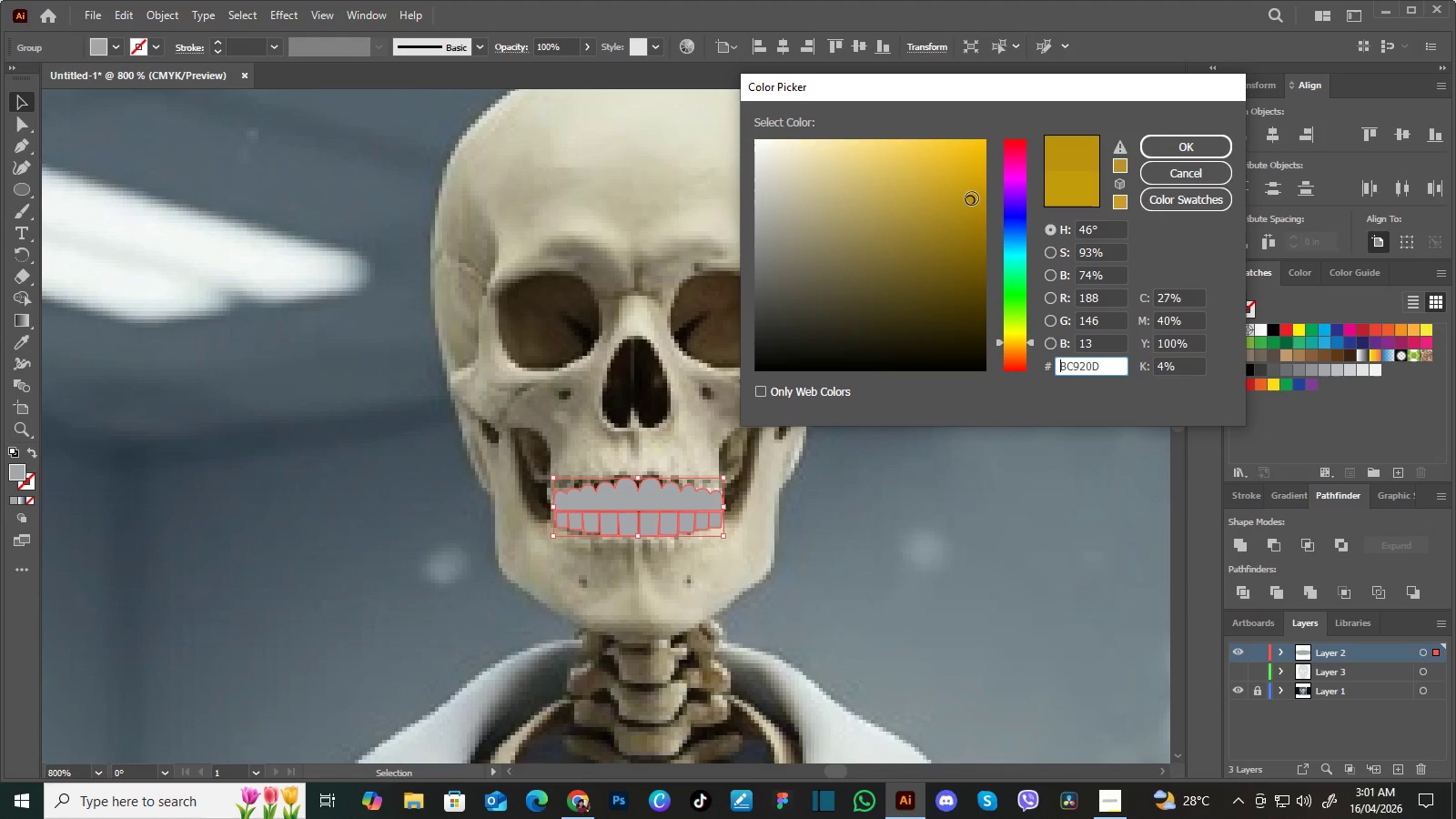 
left_click([972, 198])
 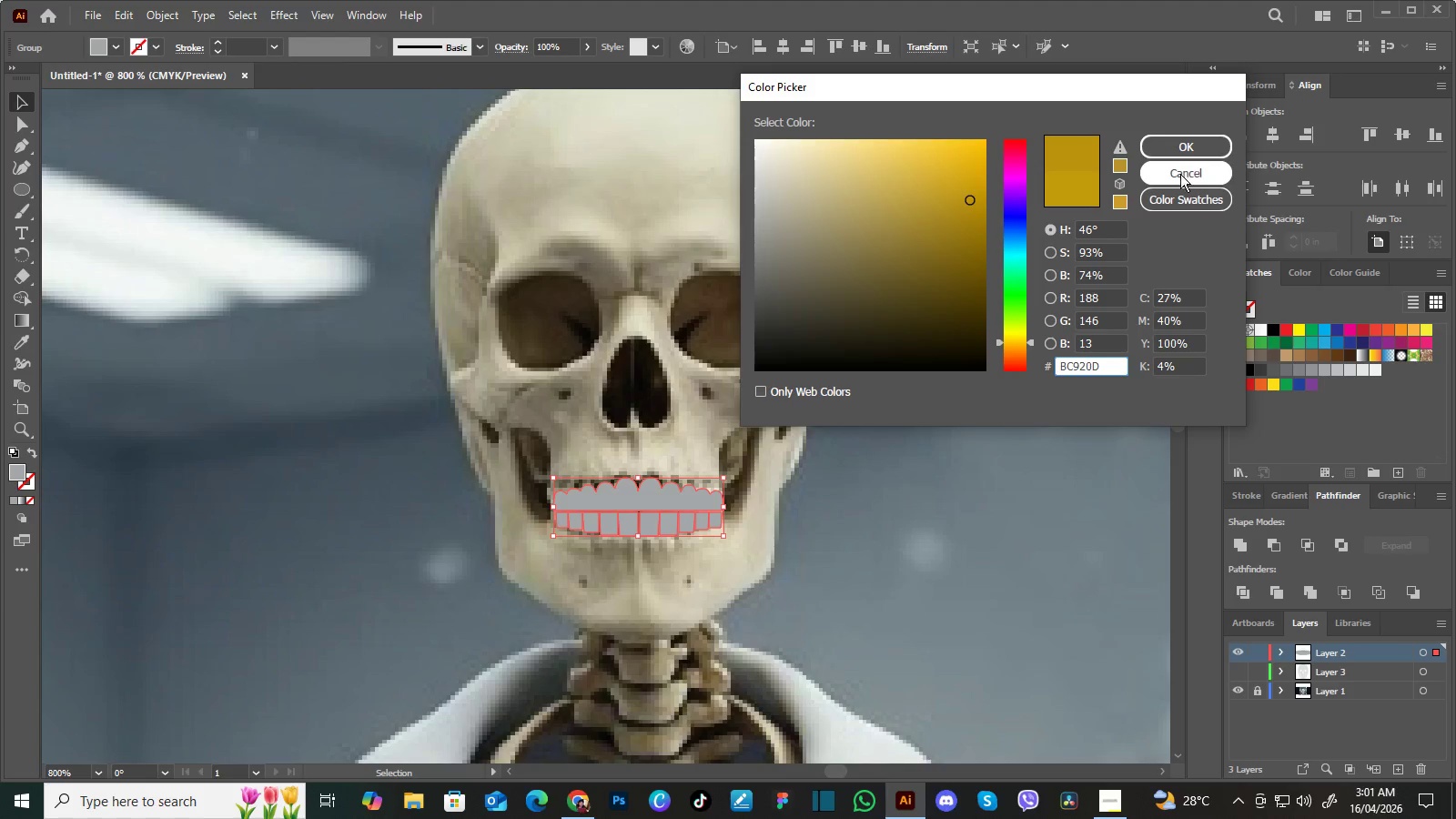 
left_click([1180, 177])
 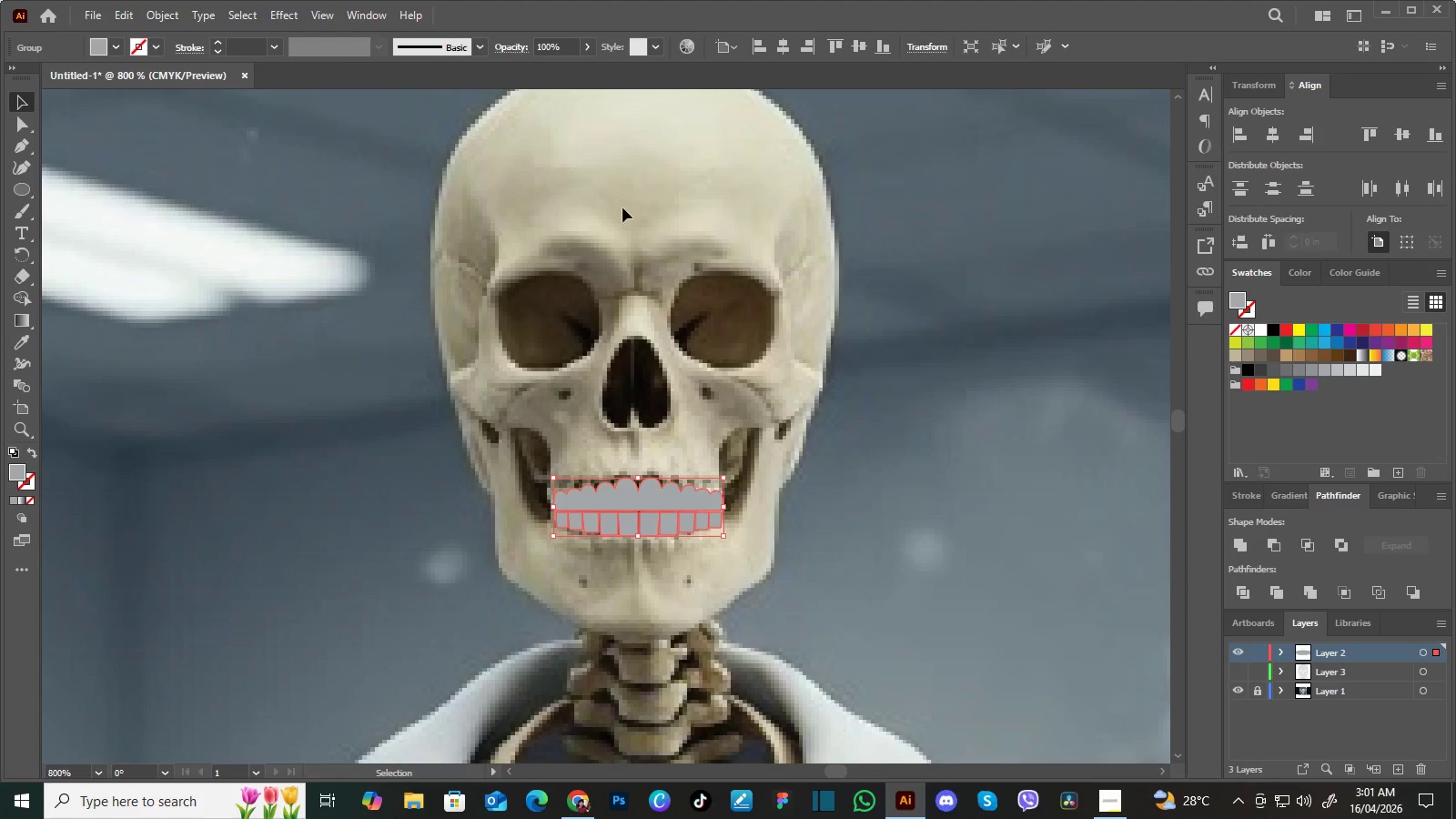 
left_click([283, 183])
 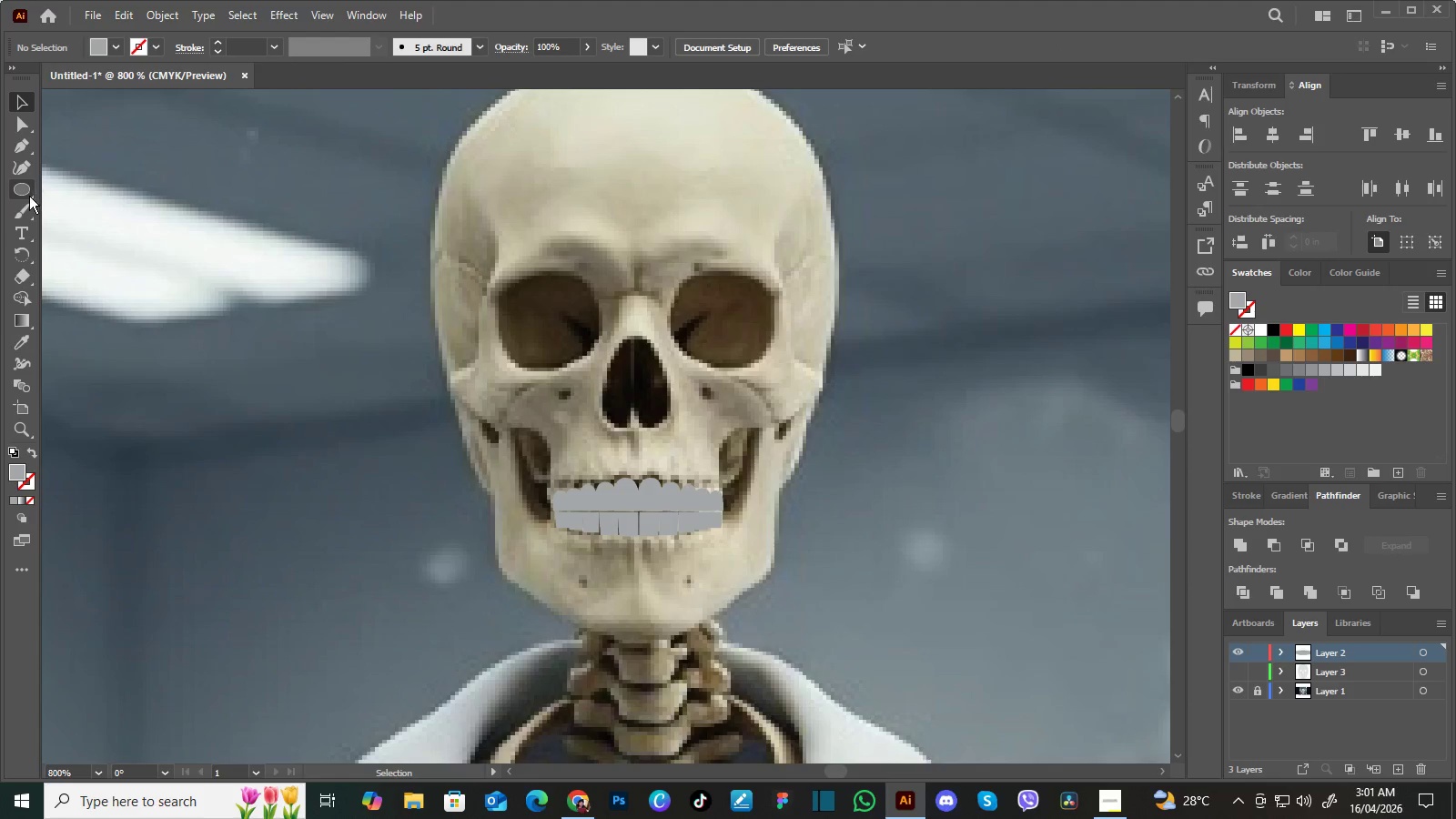 
left_click([27, 192])
 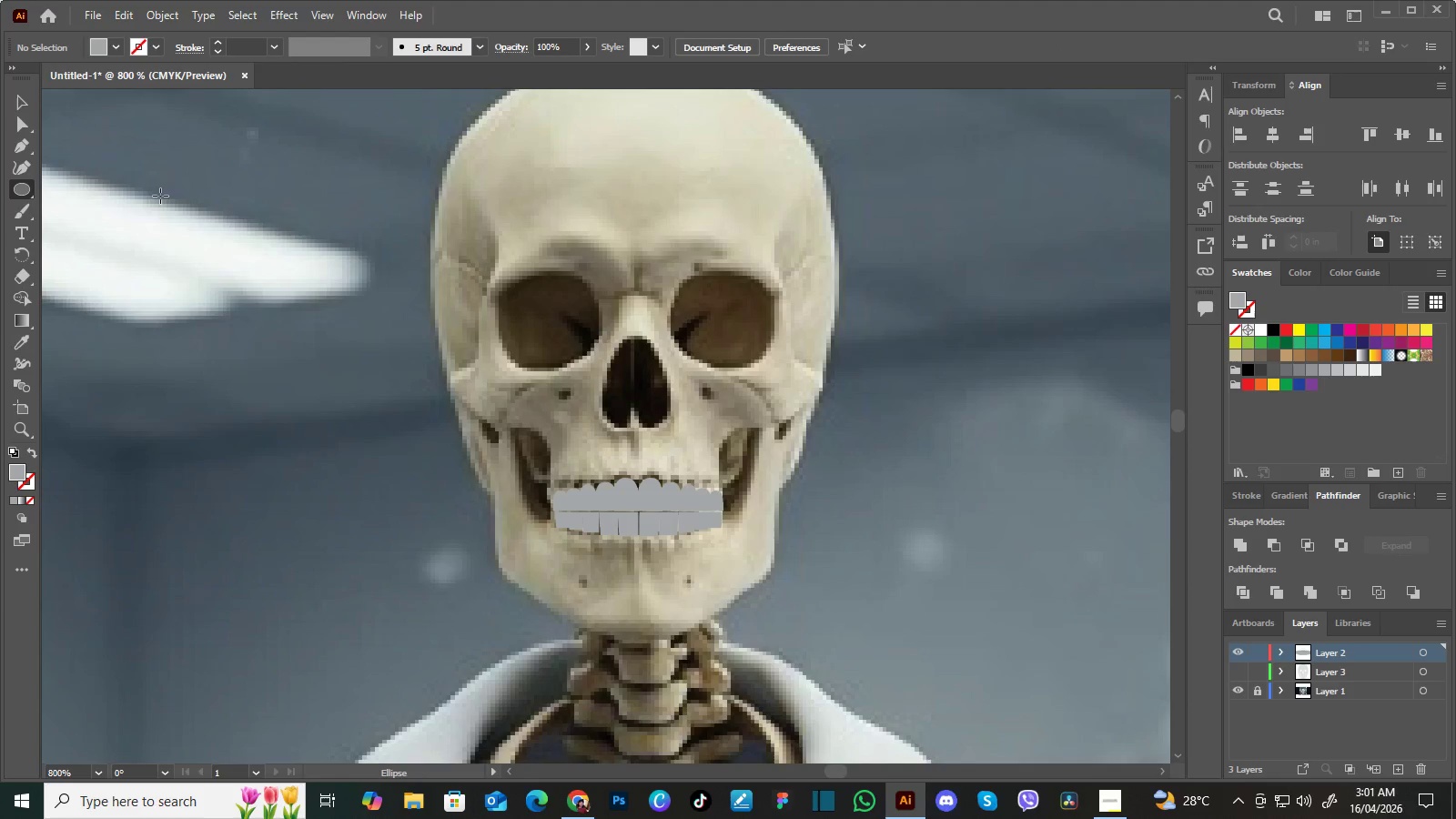 
left_click_drag(start_coordinate=[160, 195], to_coordinate=[386, 398])
 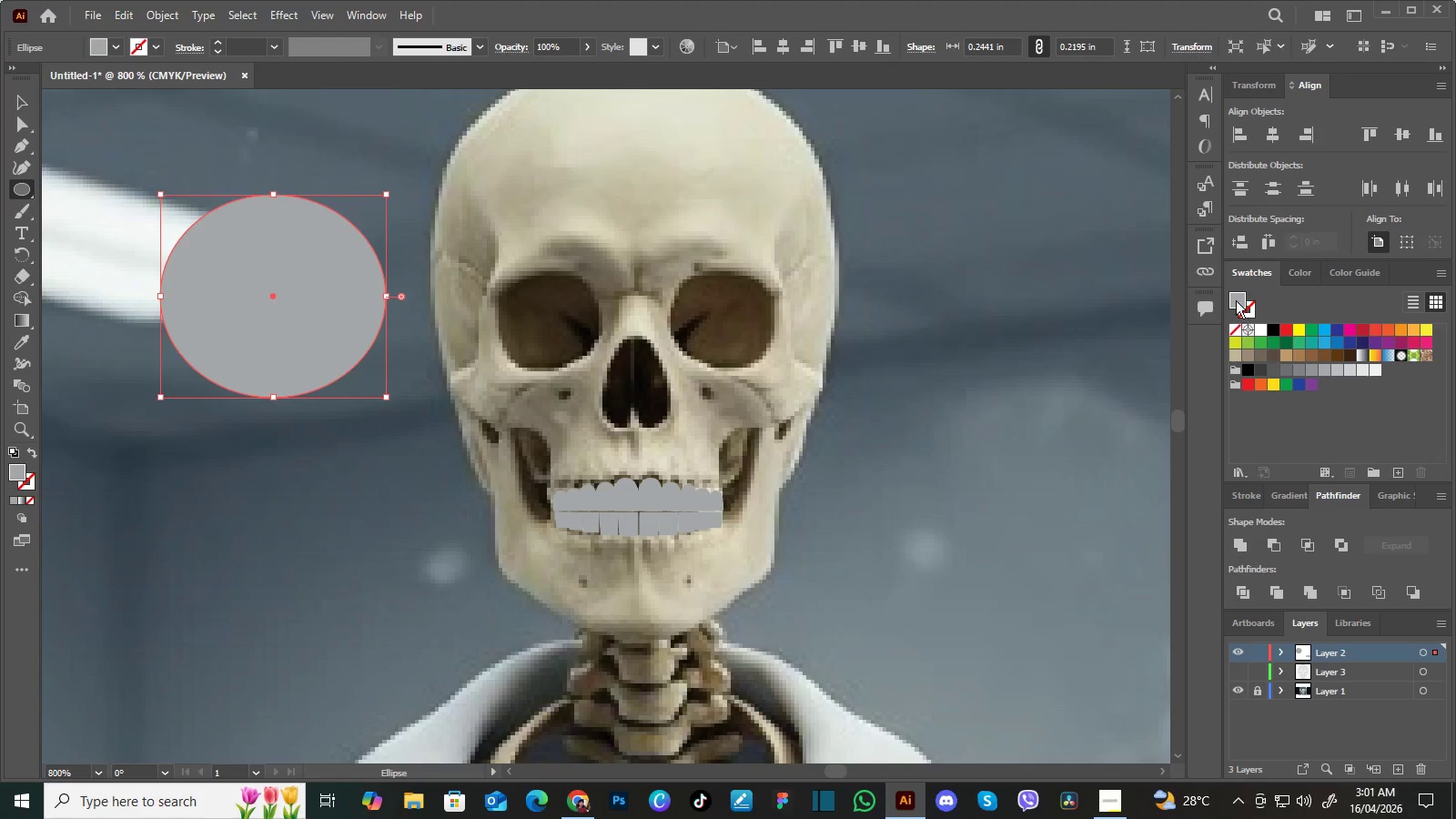 
double_click([1236, 300])
 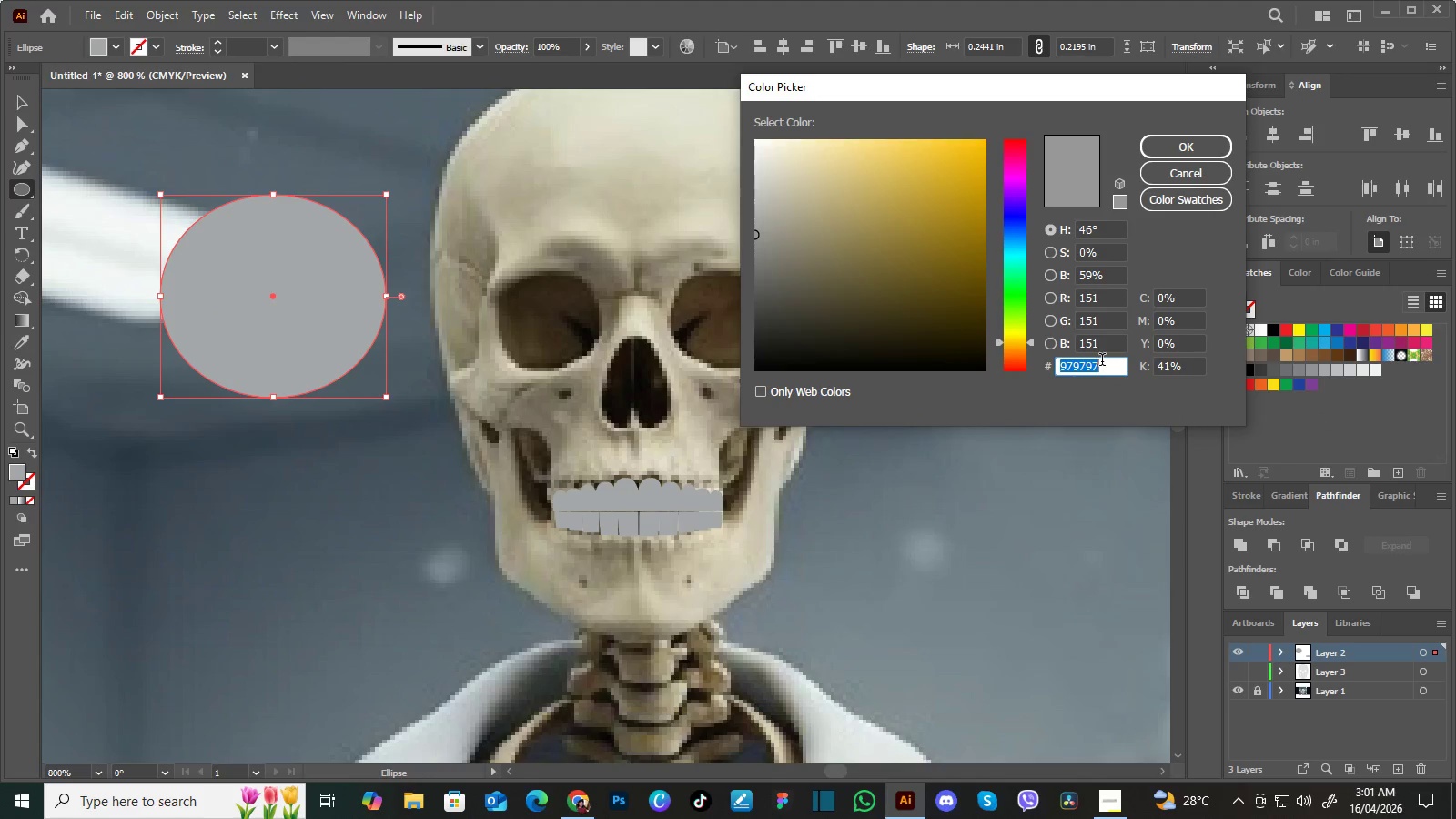 
type(co9b0c)
 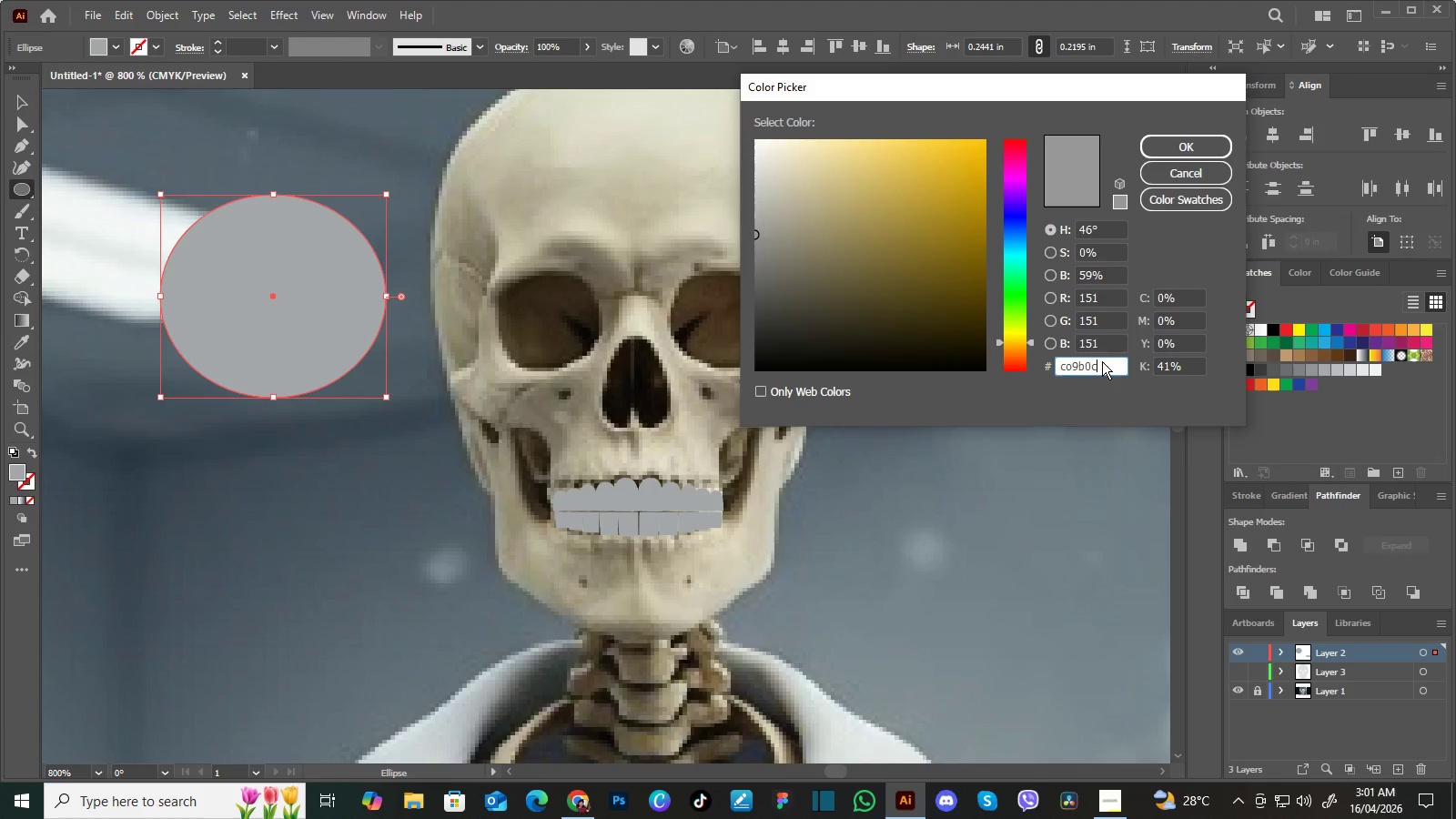 
key(Enter)
 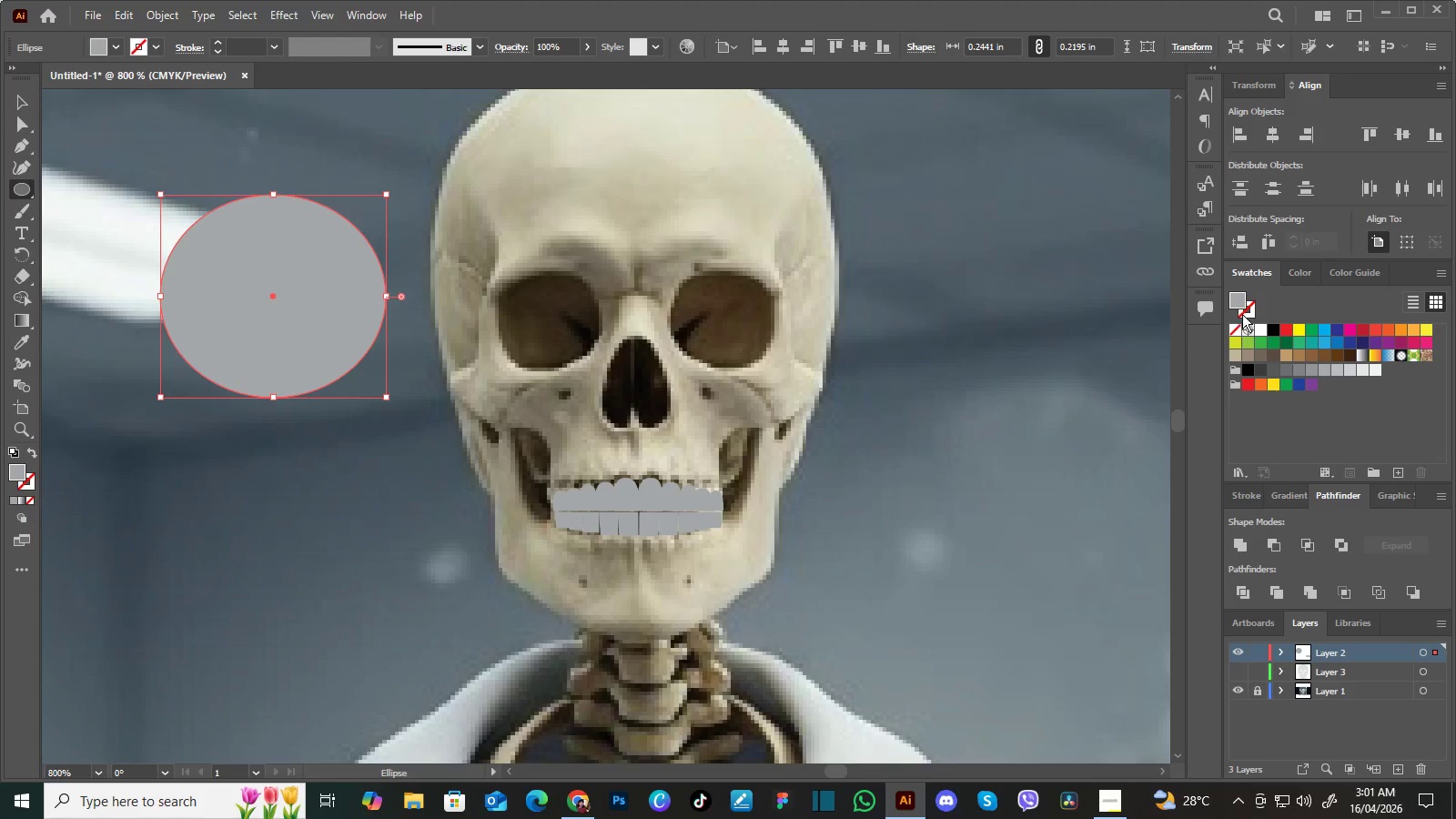 
double_click([1236, 295])
 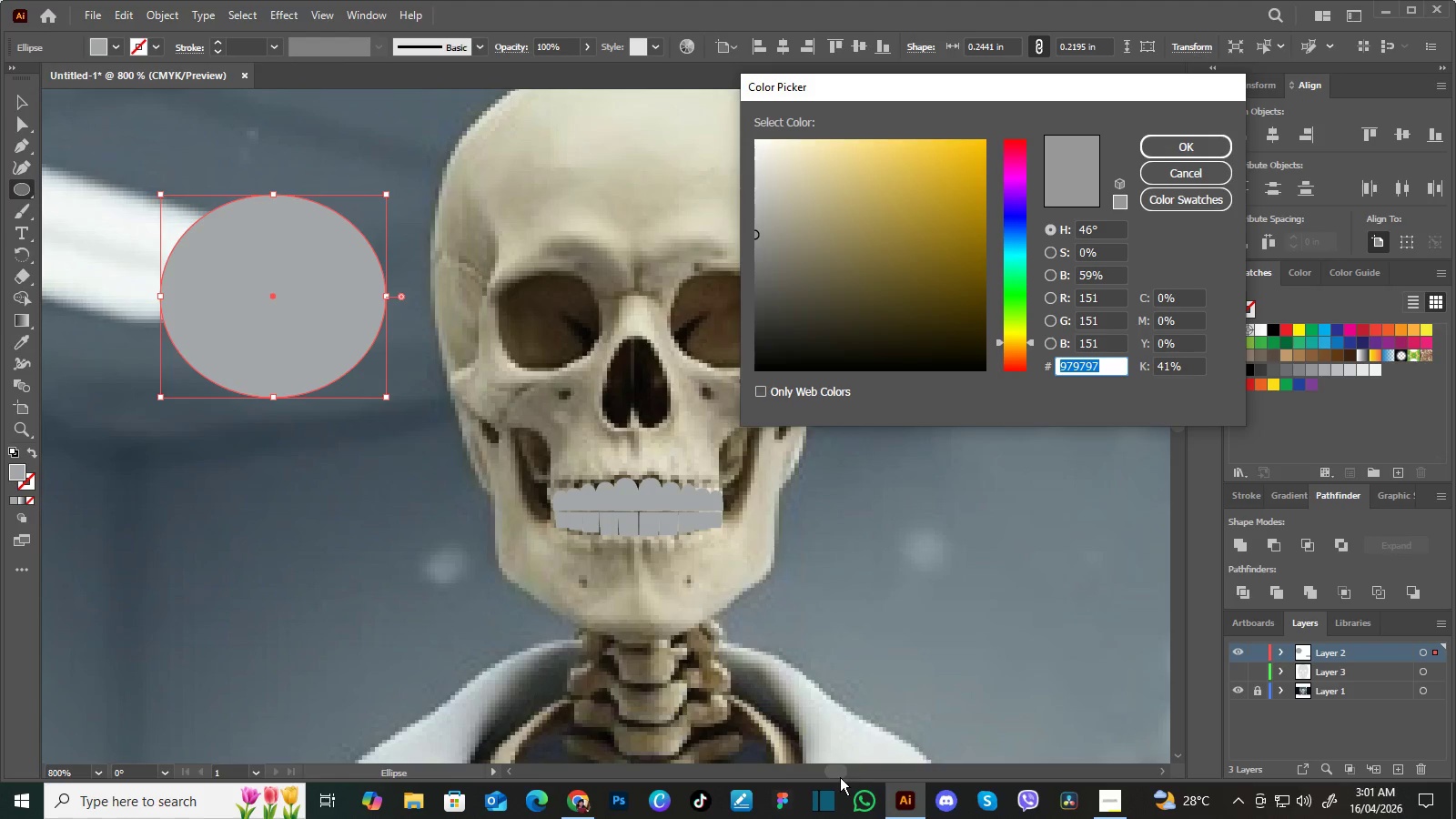 
wait(6.06)
 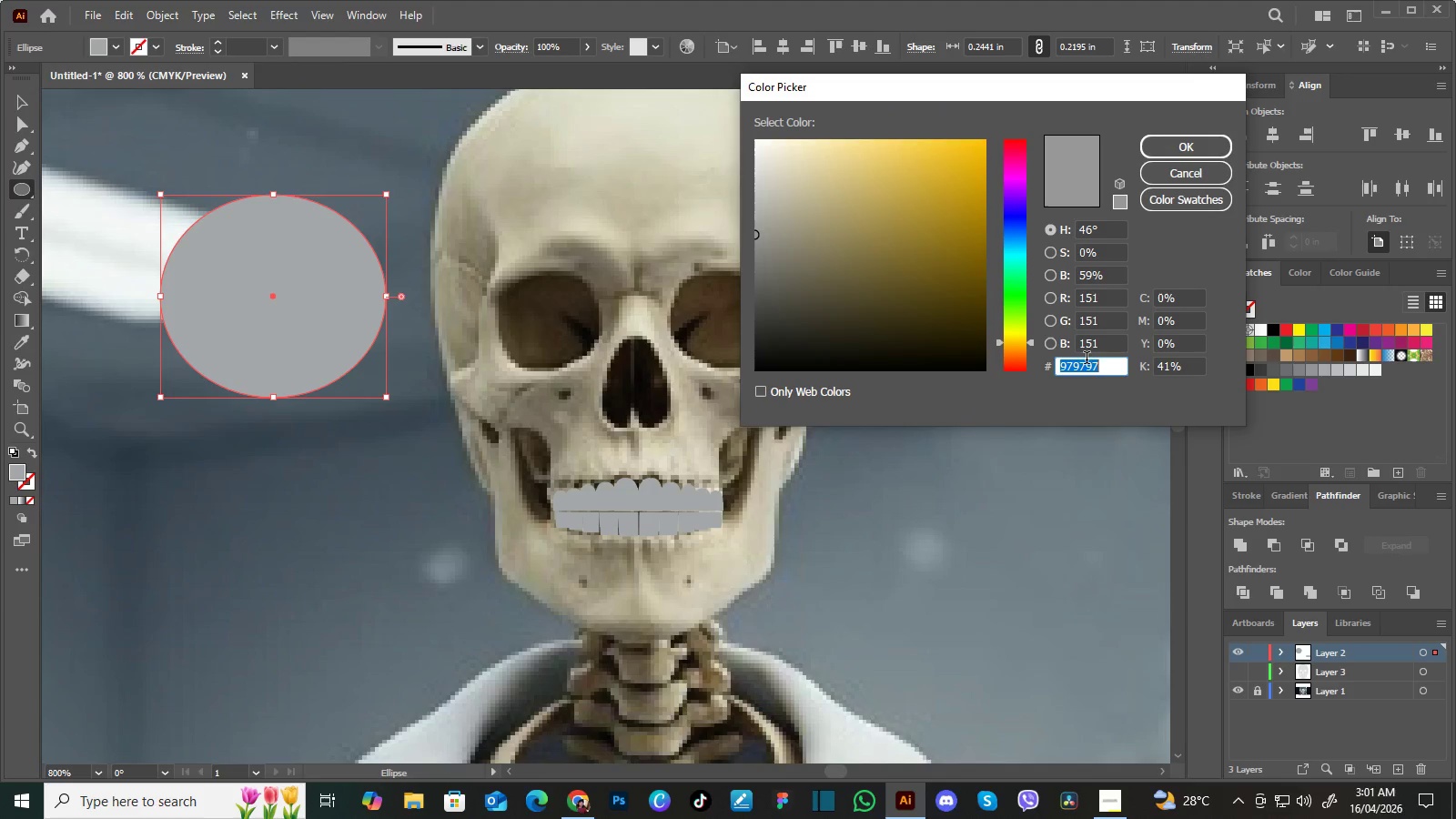 
left_click([589, 812])
 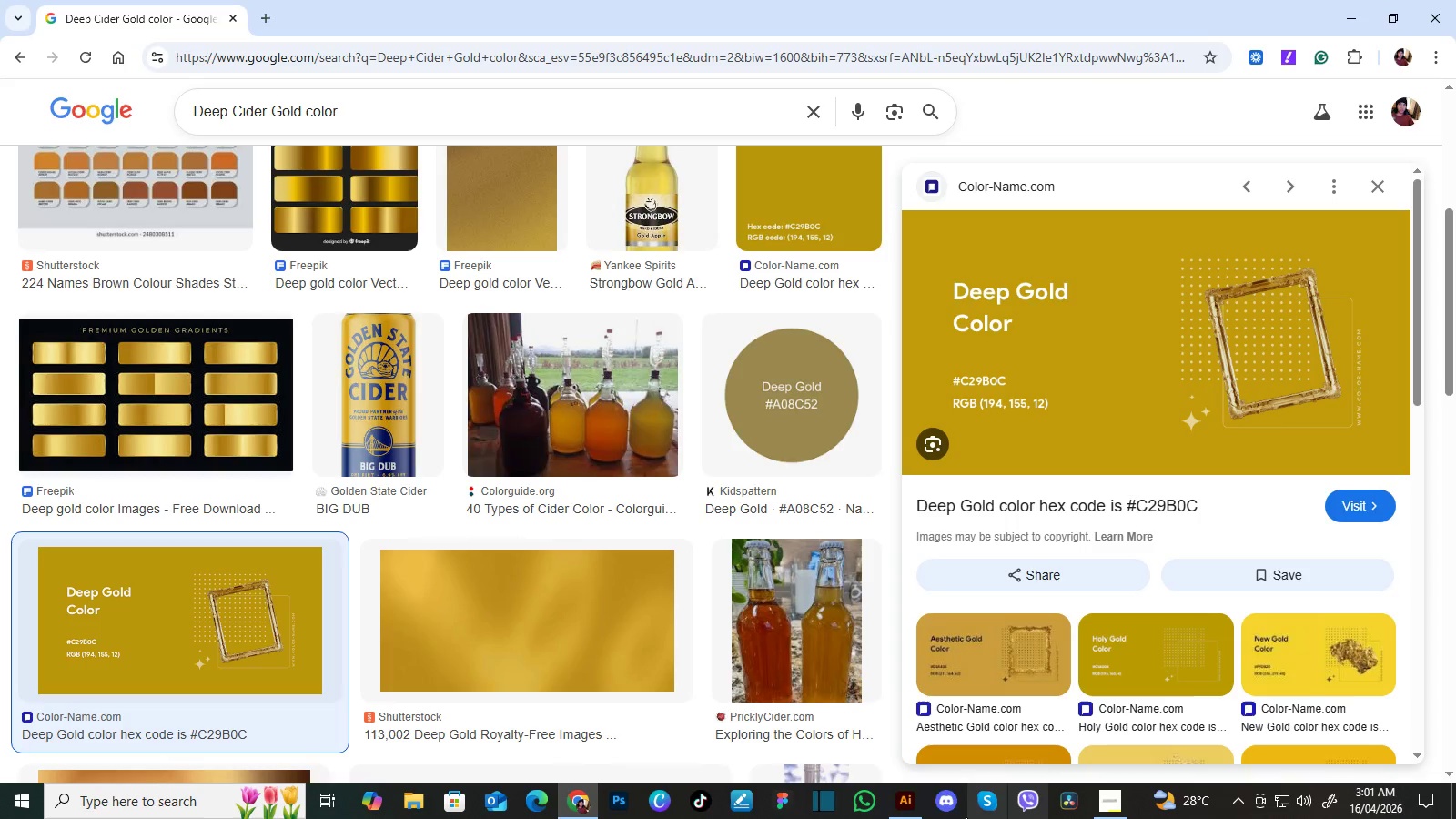 
left_click([899, 809])
 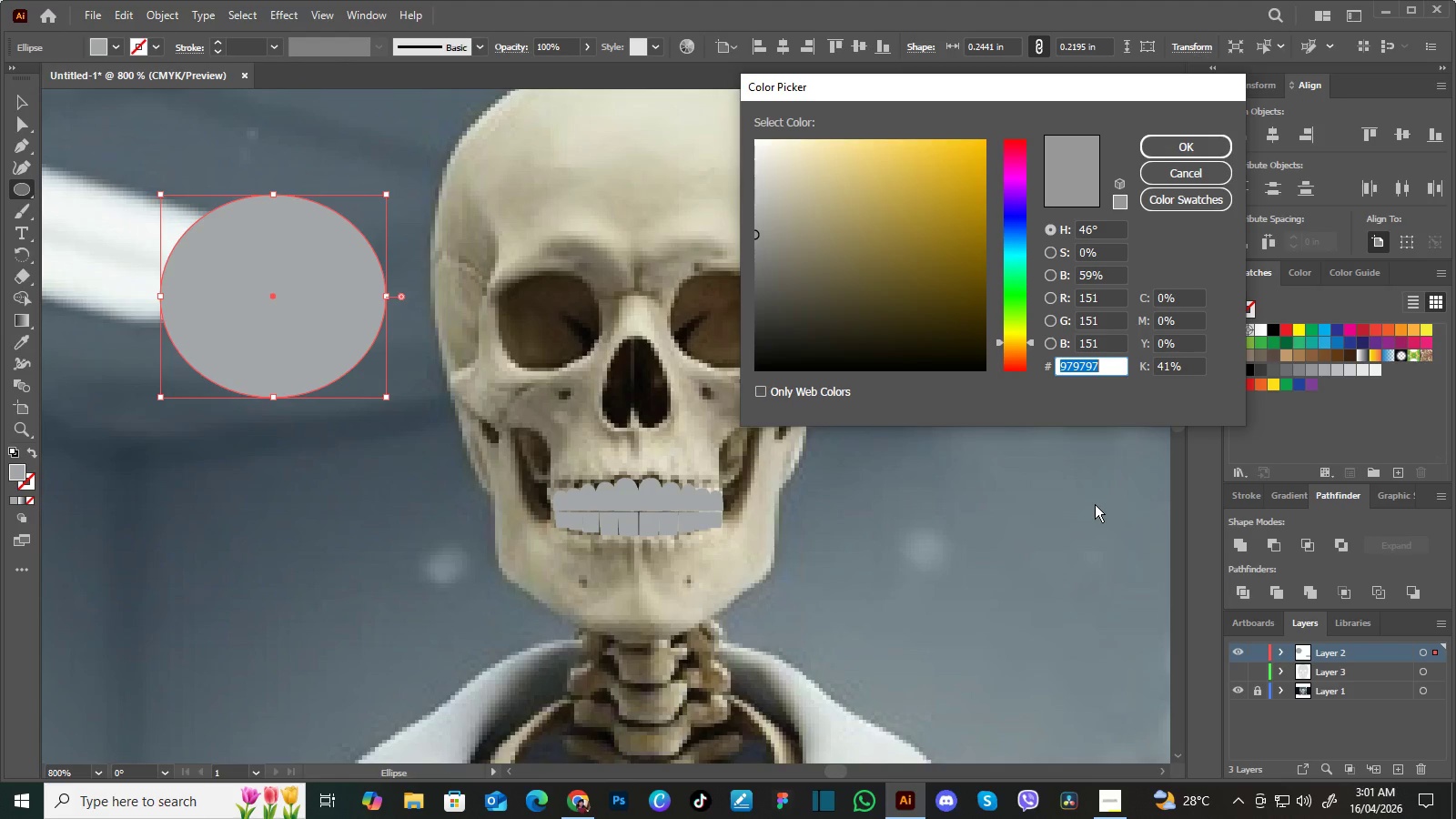 
type(c29boc)
 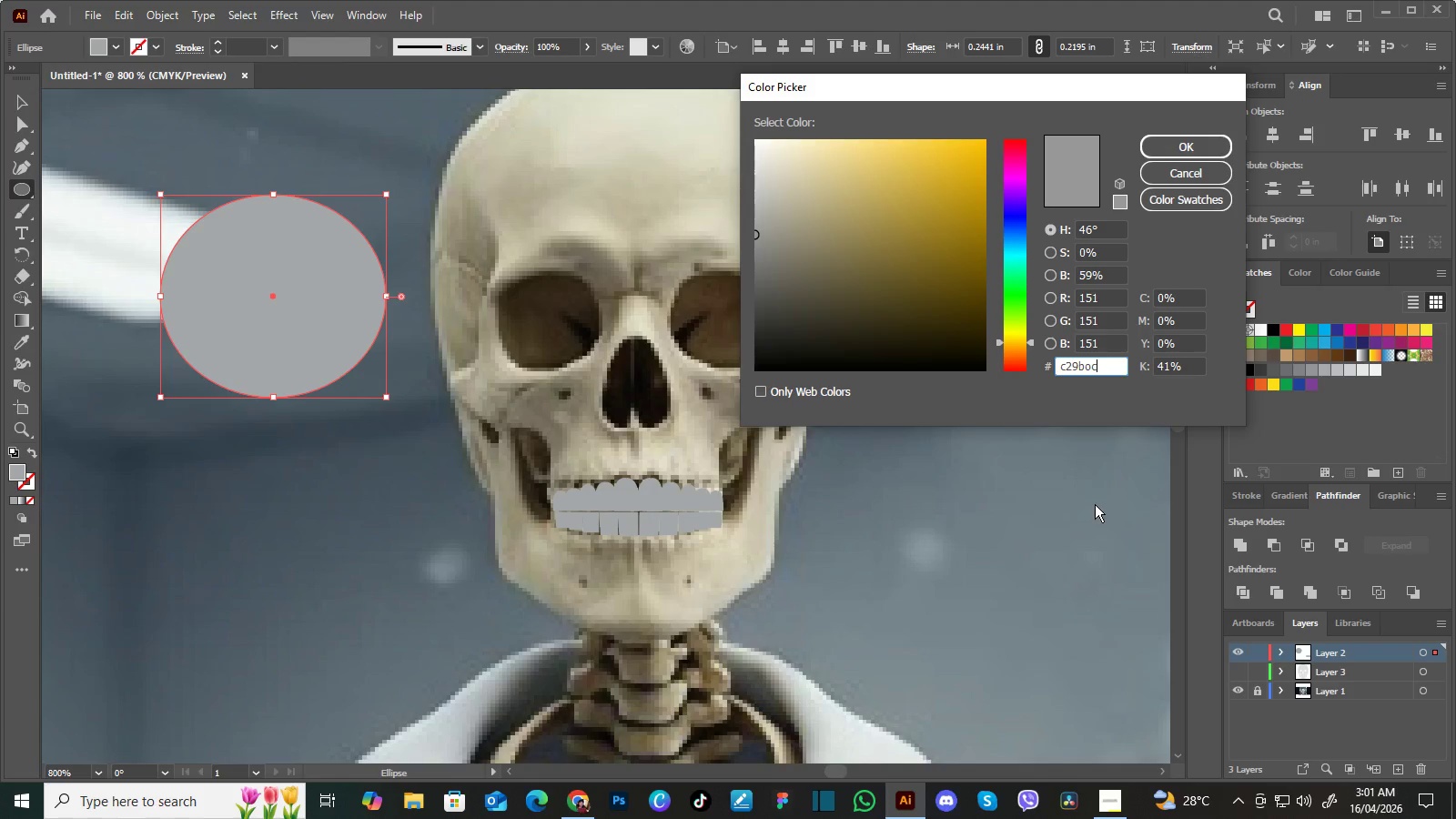 
key(Enter)
 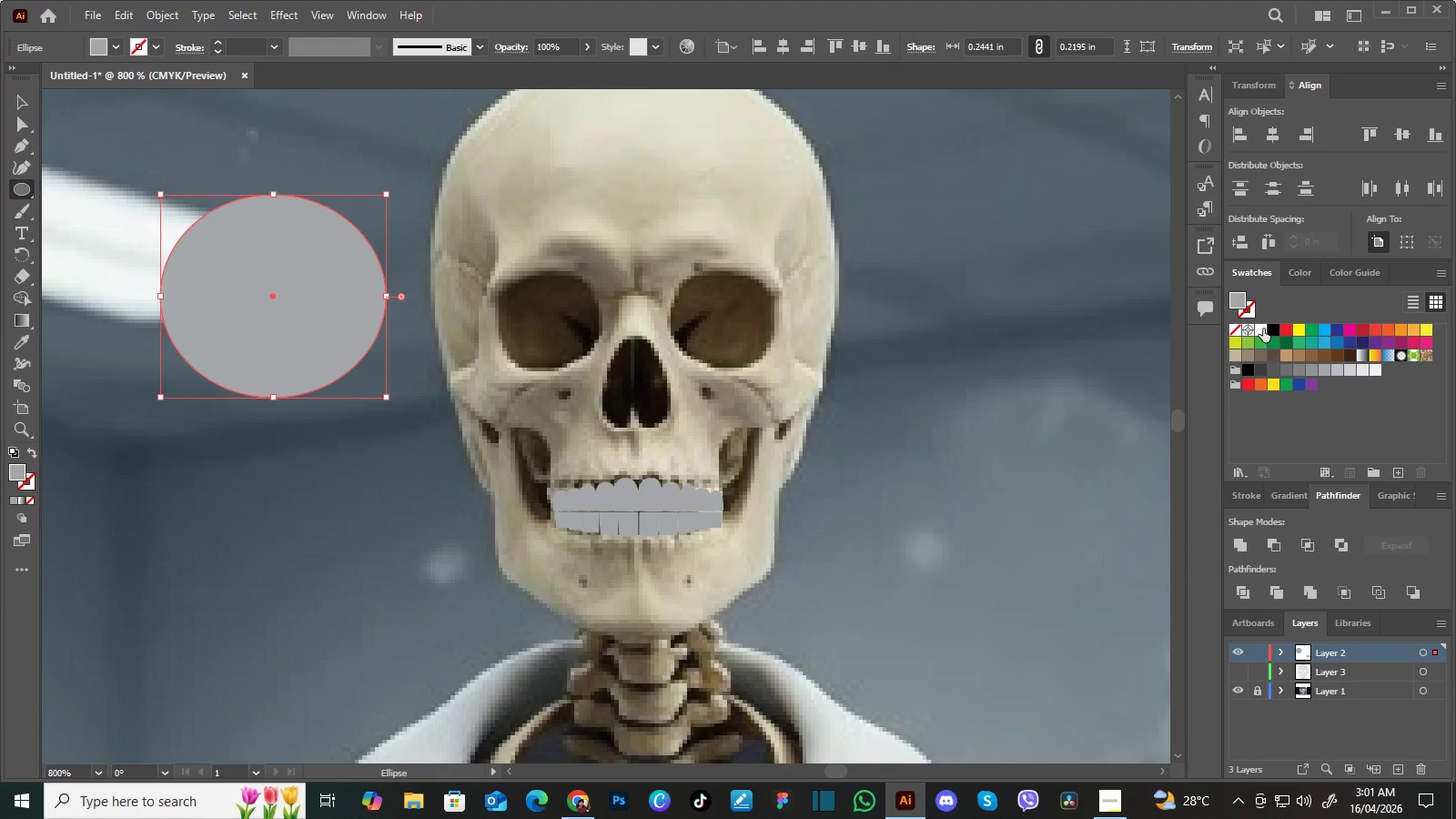 
double_click([1239, 300])
 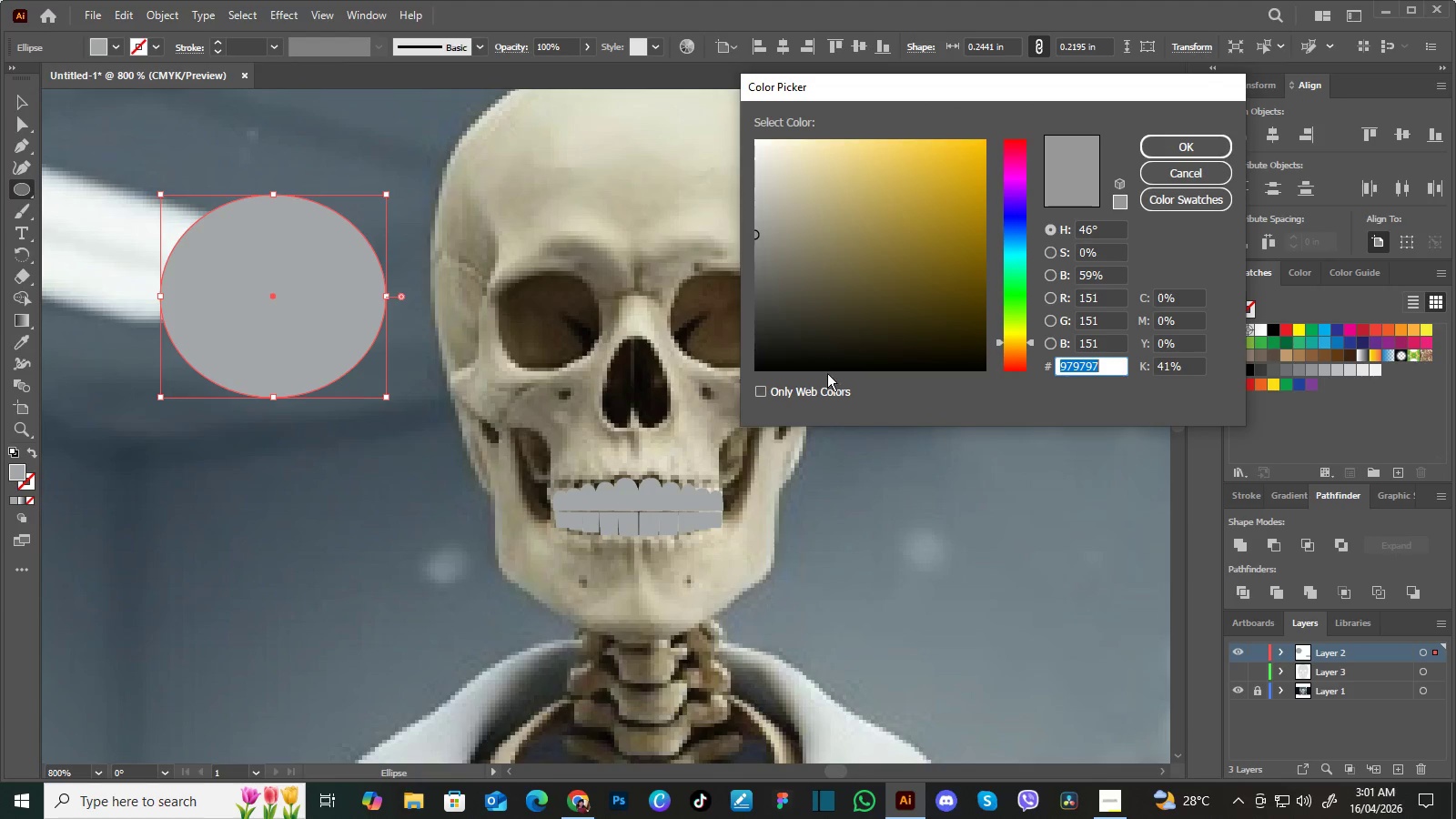 
left_click([764, 392])
 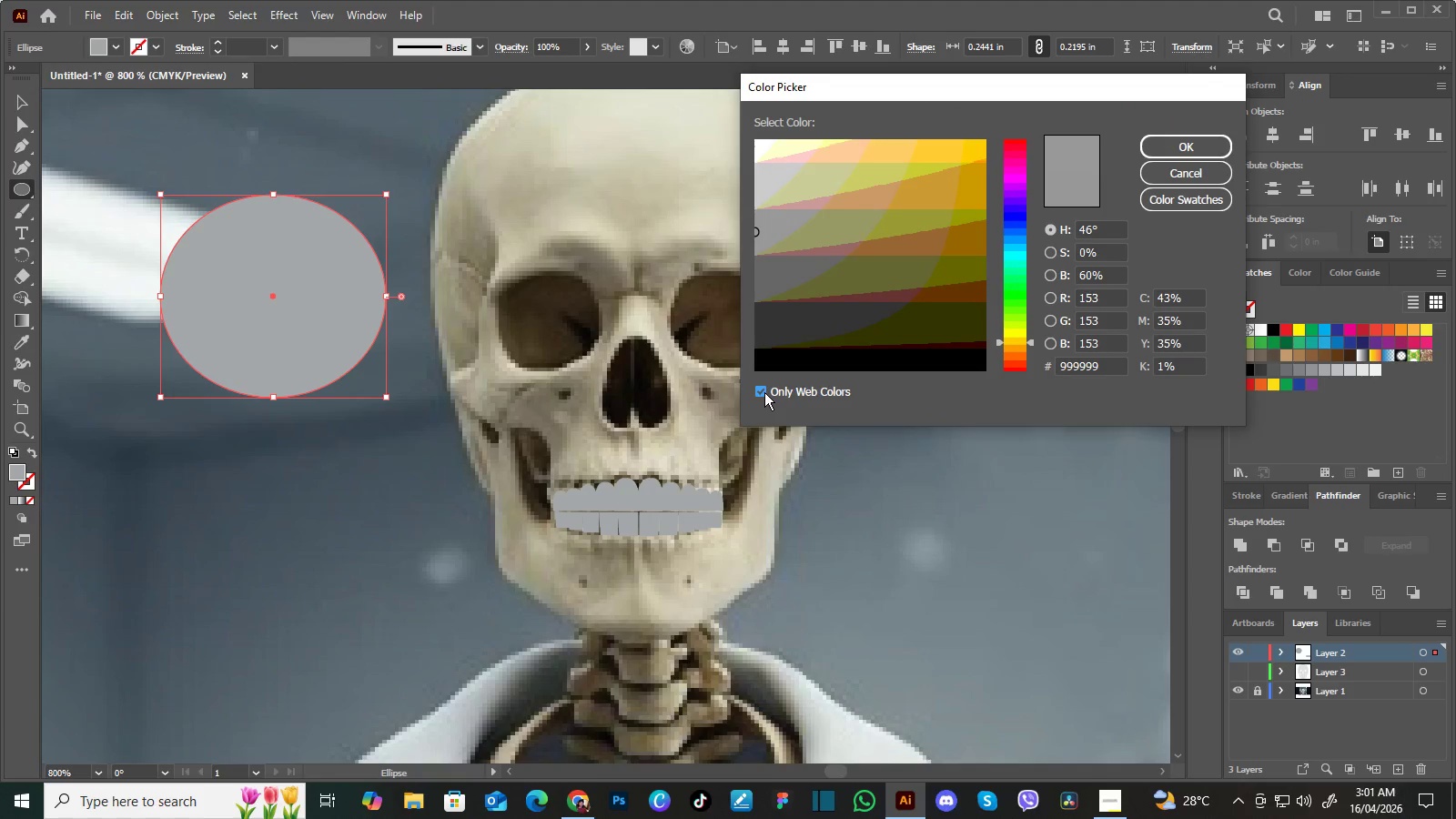 
left_click([764, 392])
 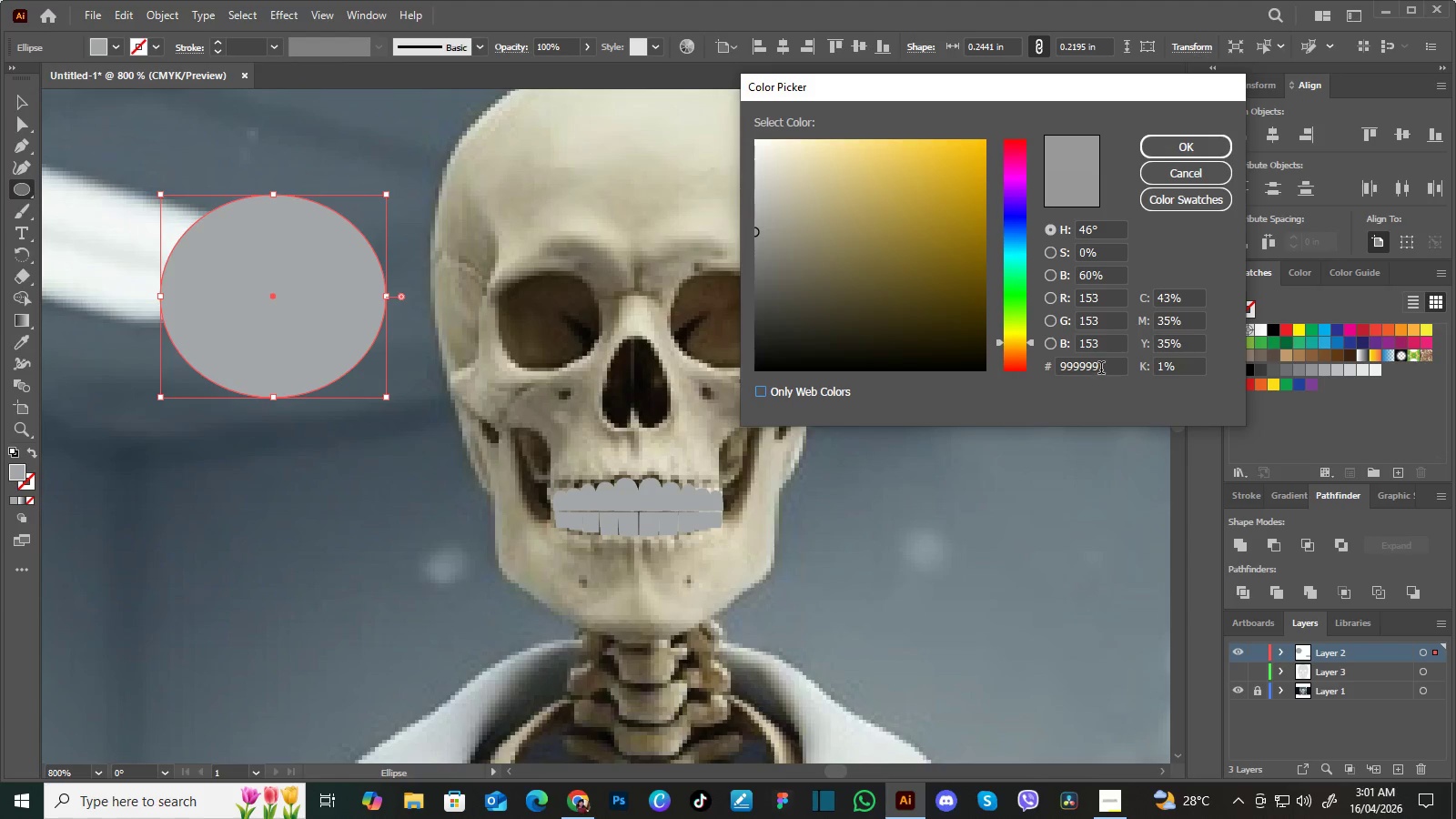 
left_click_drag(start_coordinate=[1101, 369], to_coordinate=[1021, 370])
 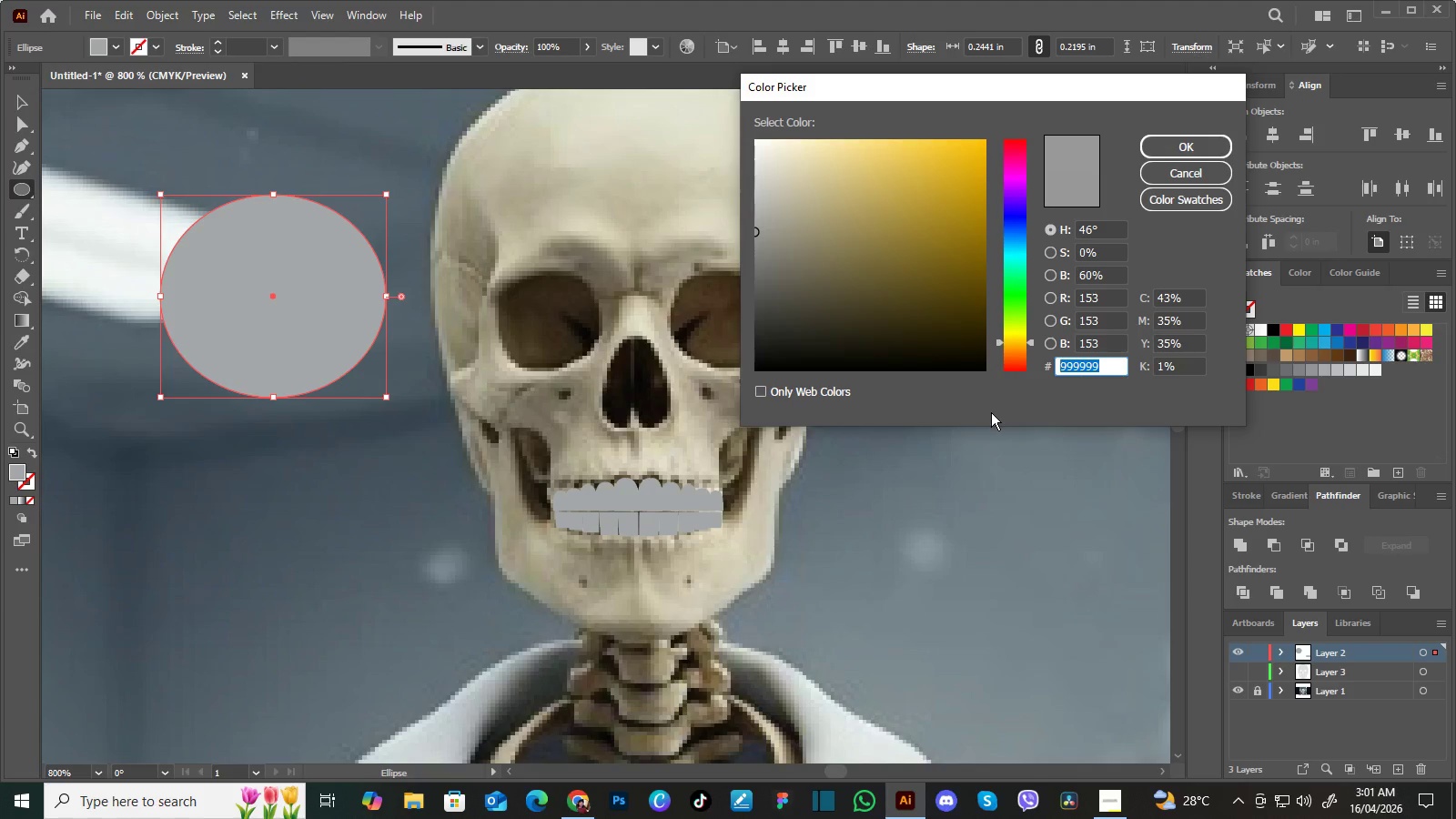 
type(c29boc)
 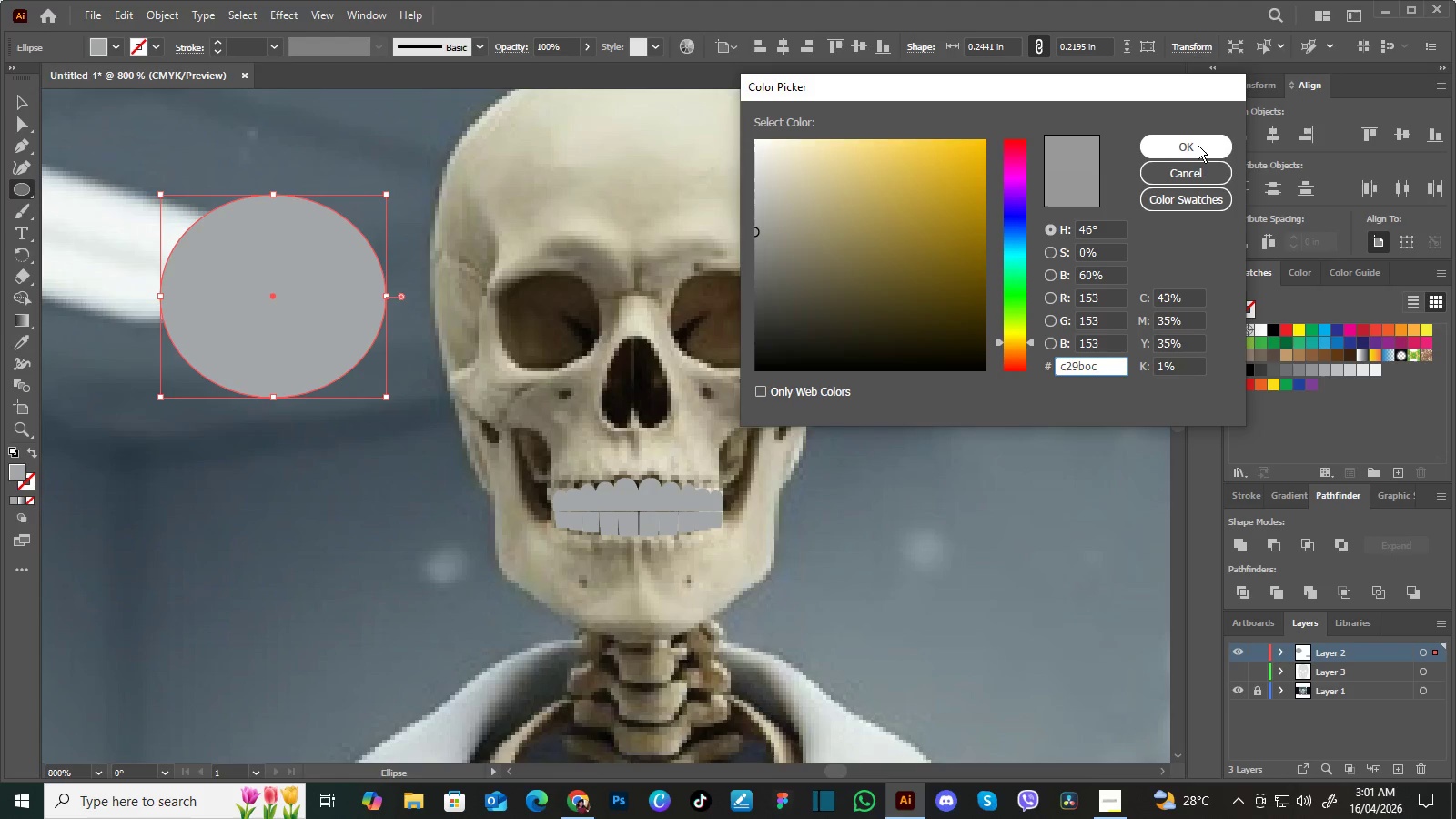 
left_click([1198, 153])
 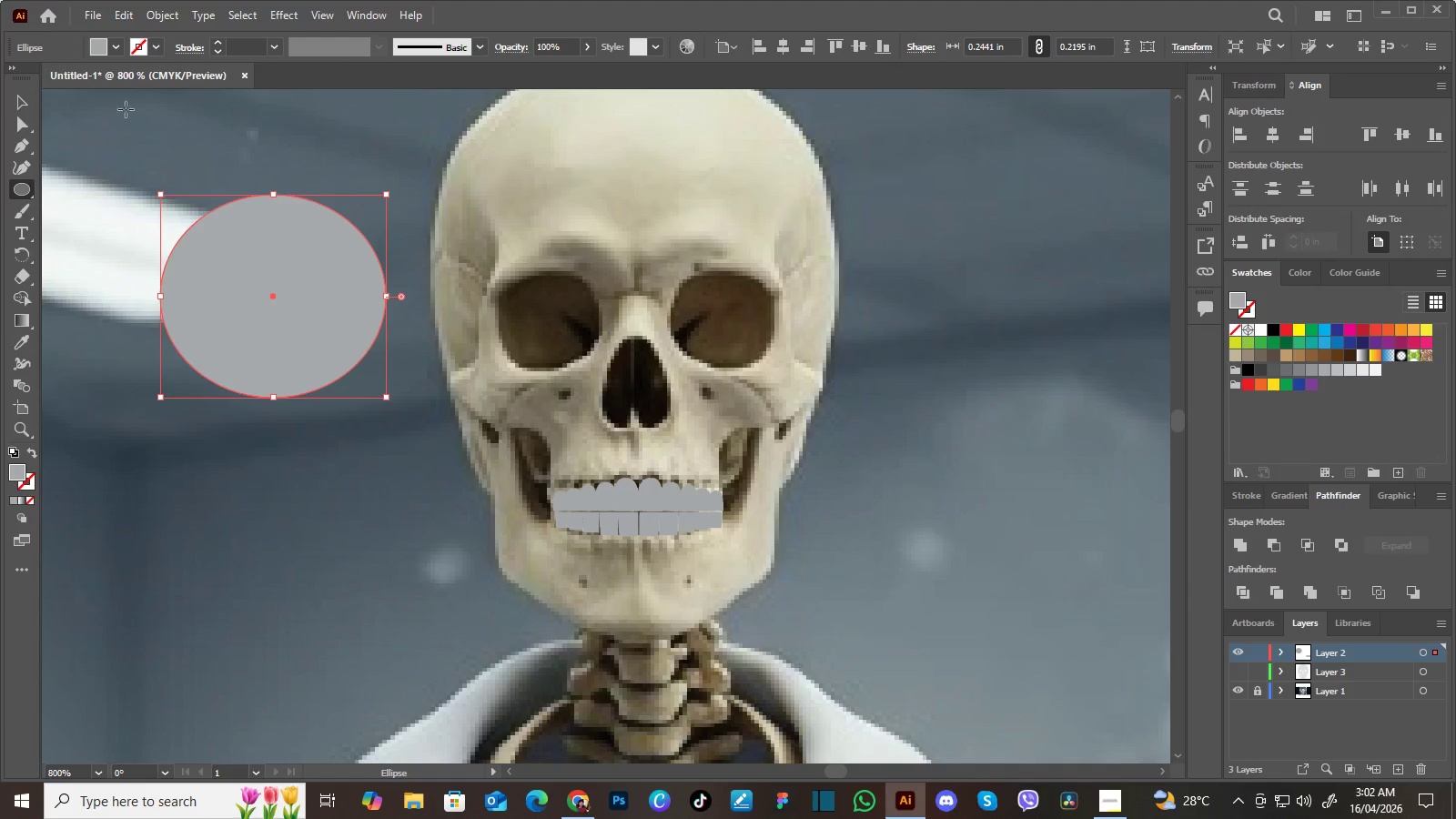 
left_click([24, 99])
 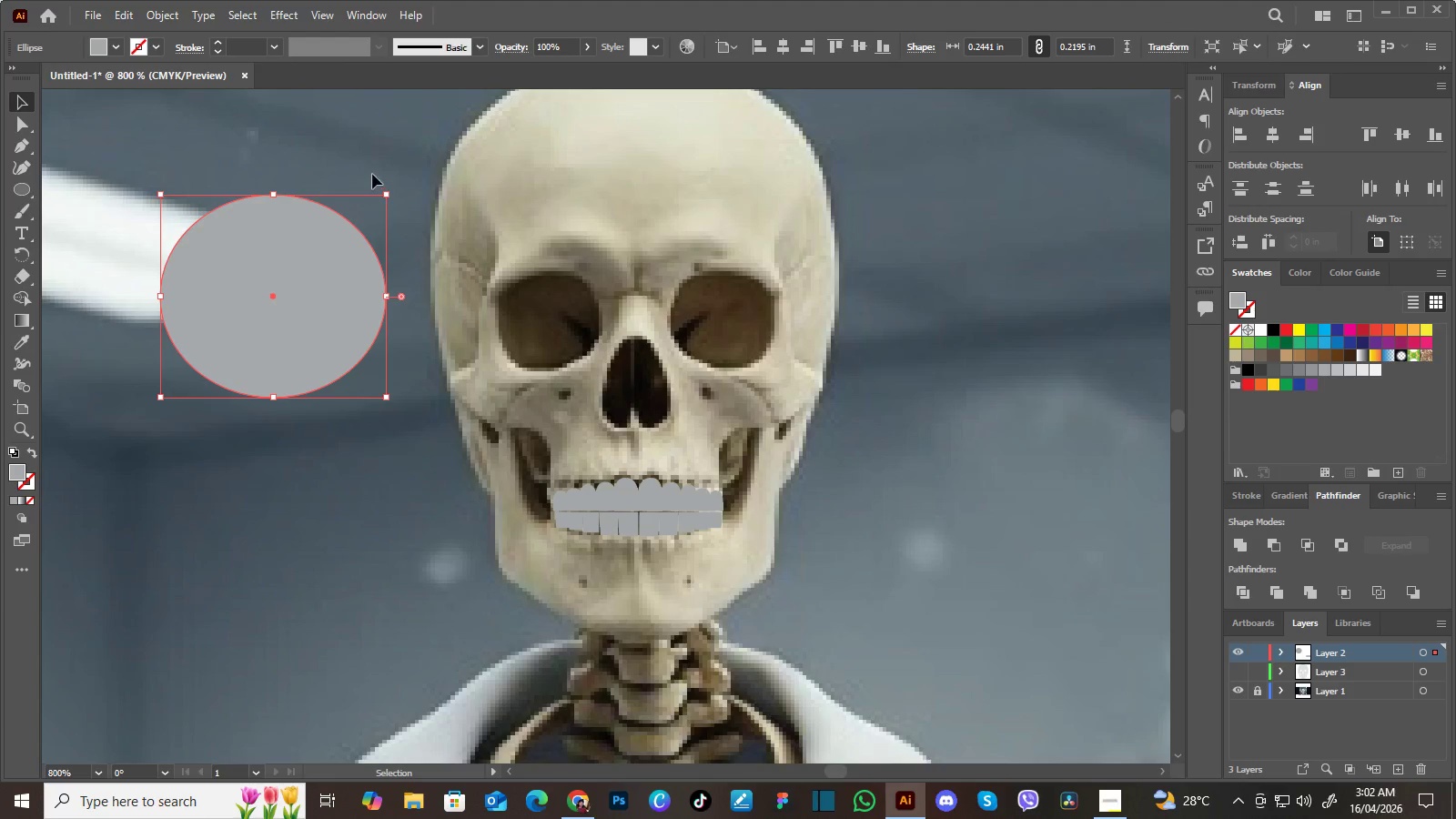 
left_click([360, 160])
 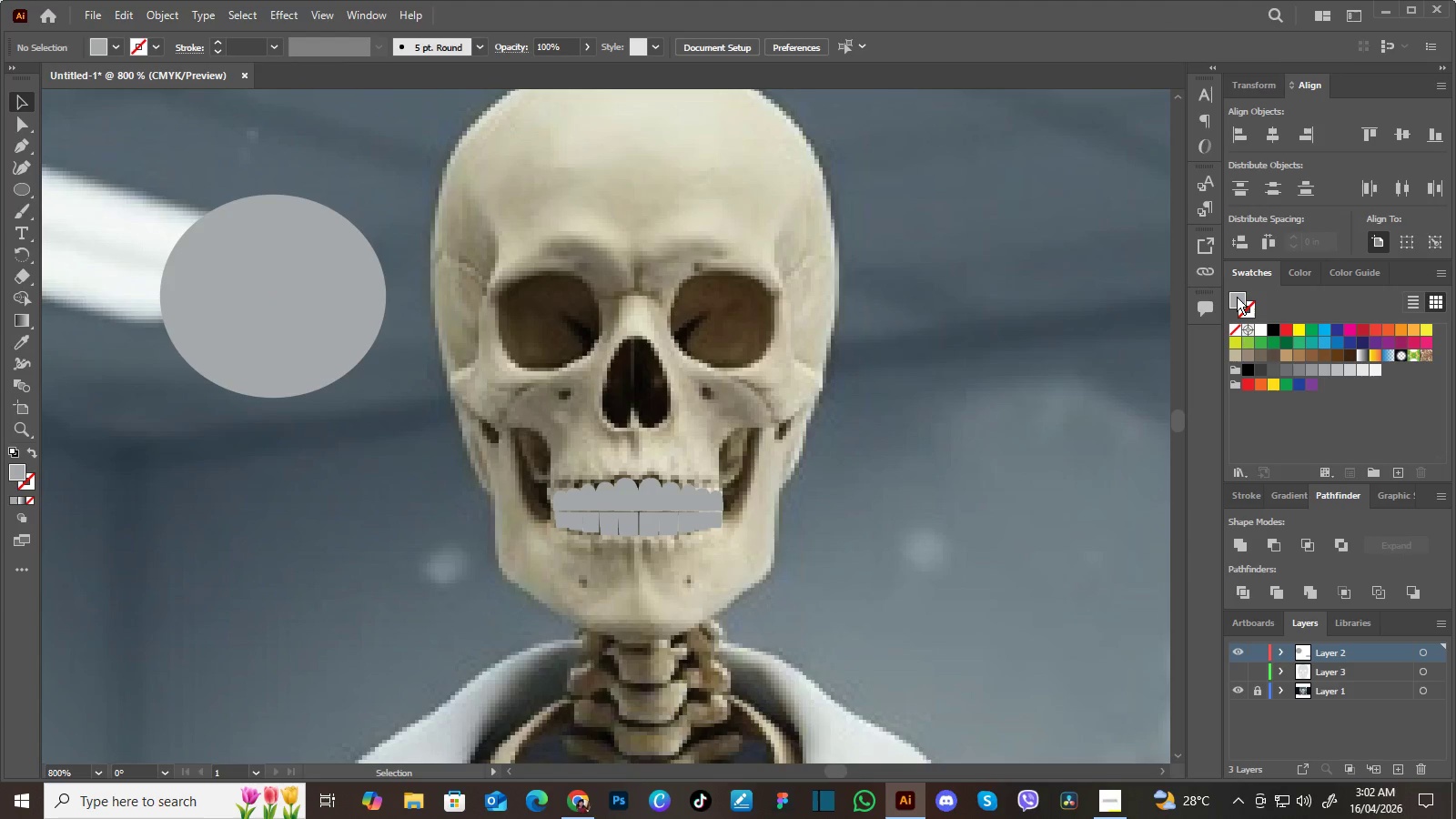 
double_click([1237, 297])
 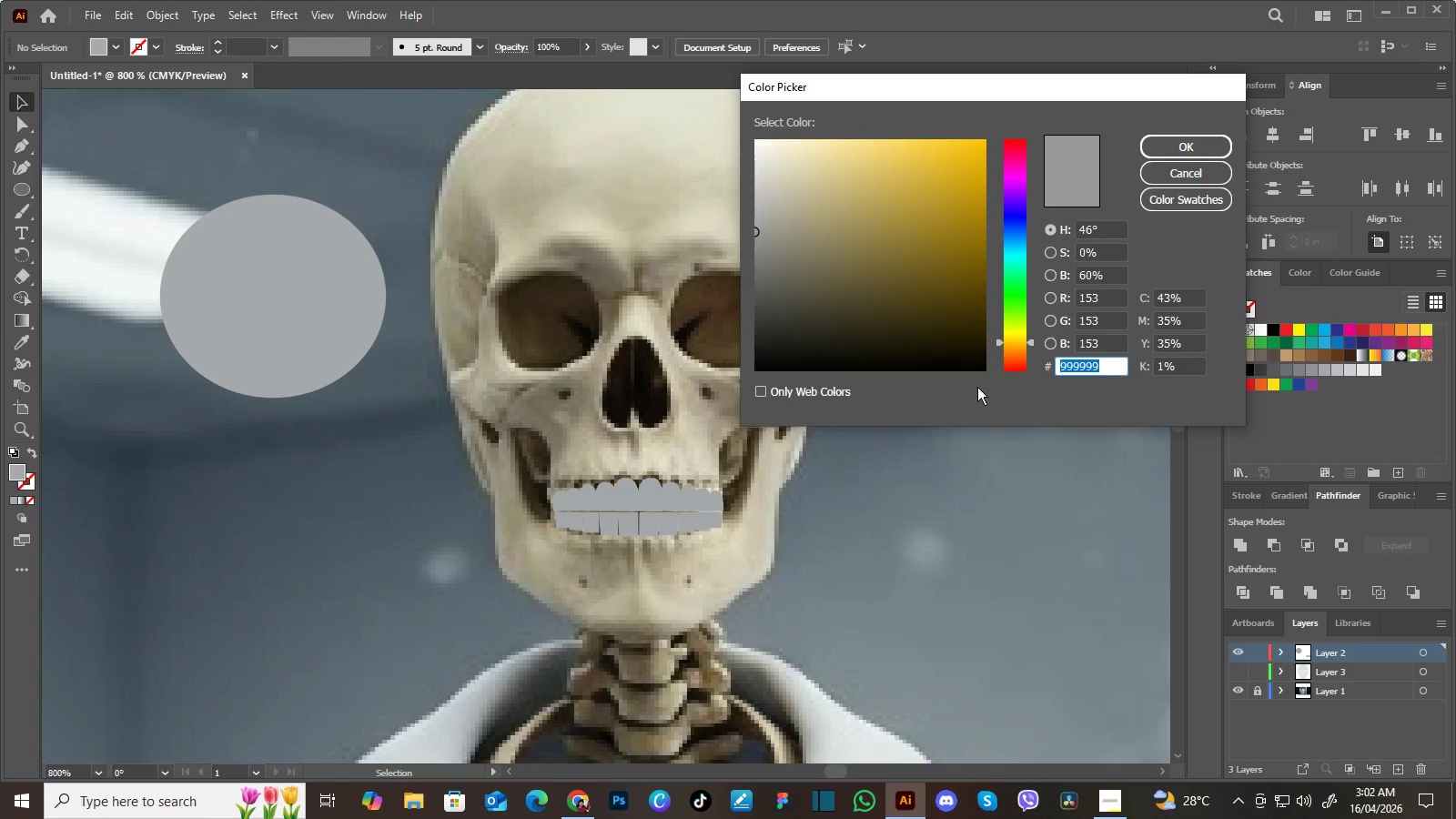 
type(c09)
key(Backspace)
key(Backspace)
type(29b0c)
 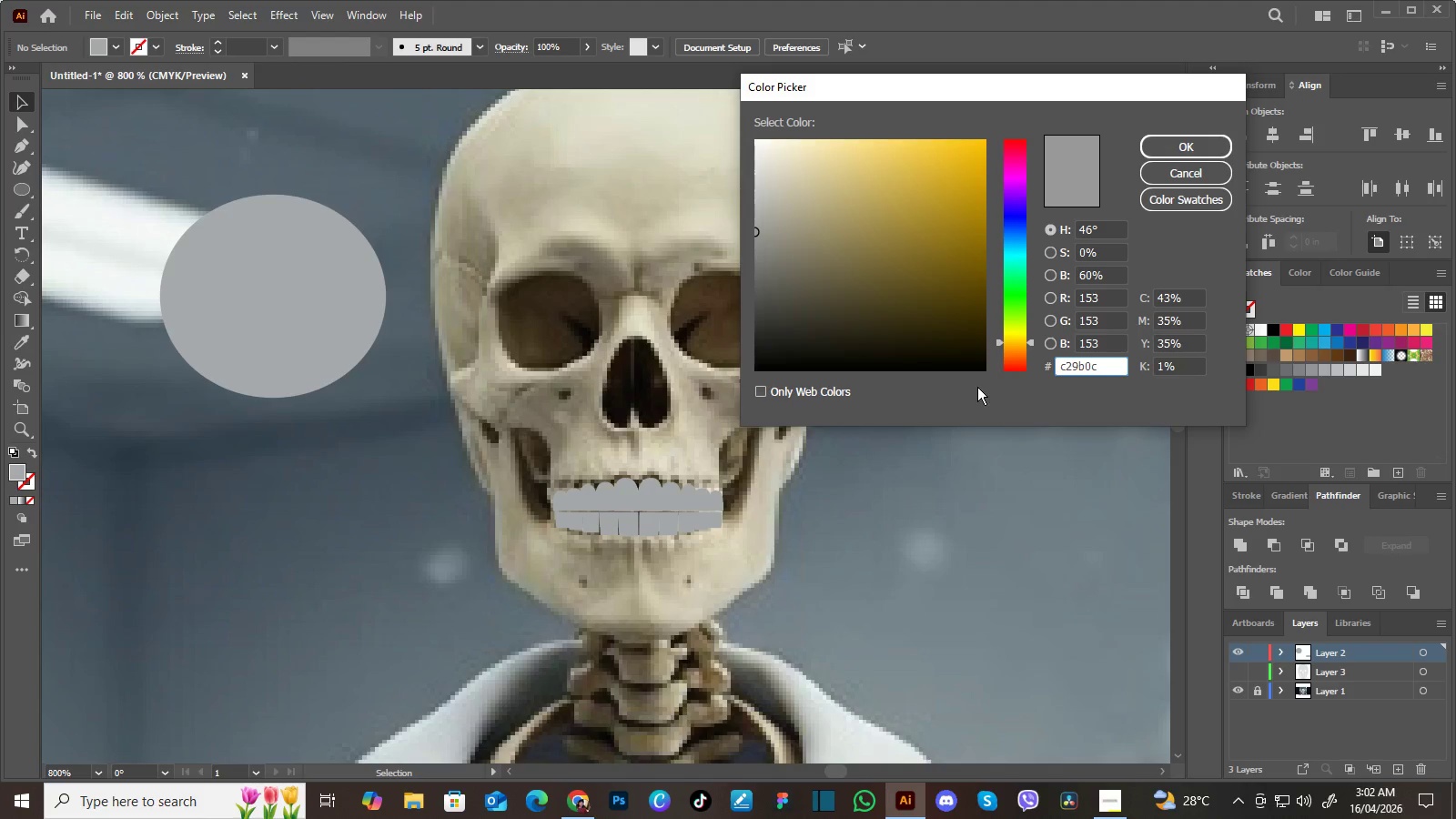 
key(Enter)
 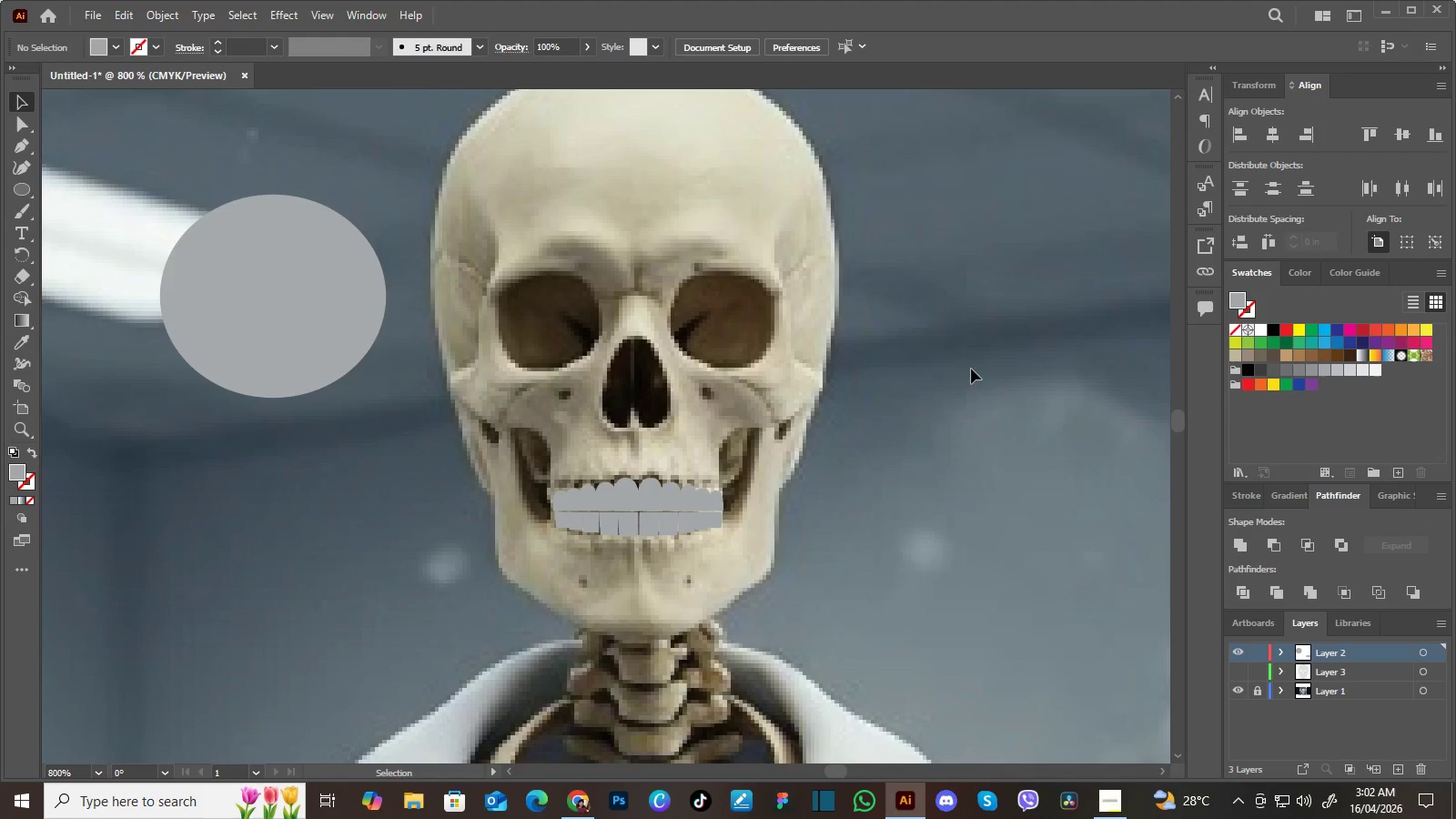 
wait(6.03)
 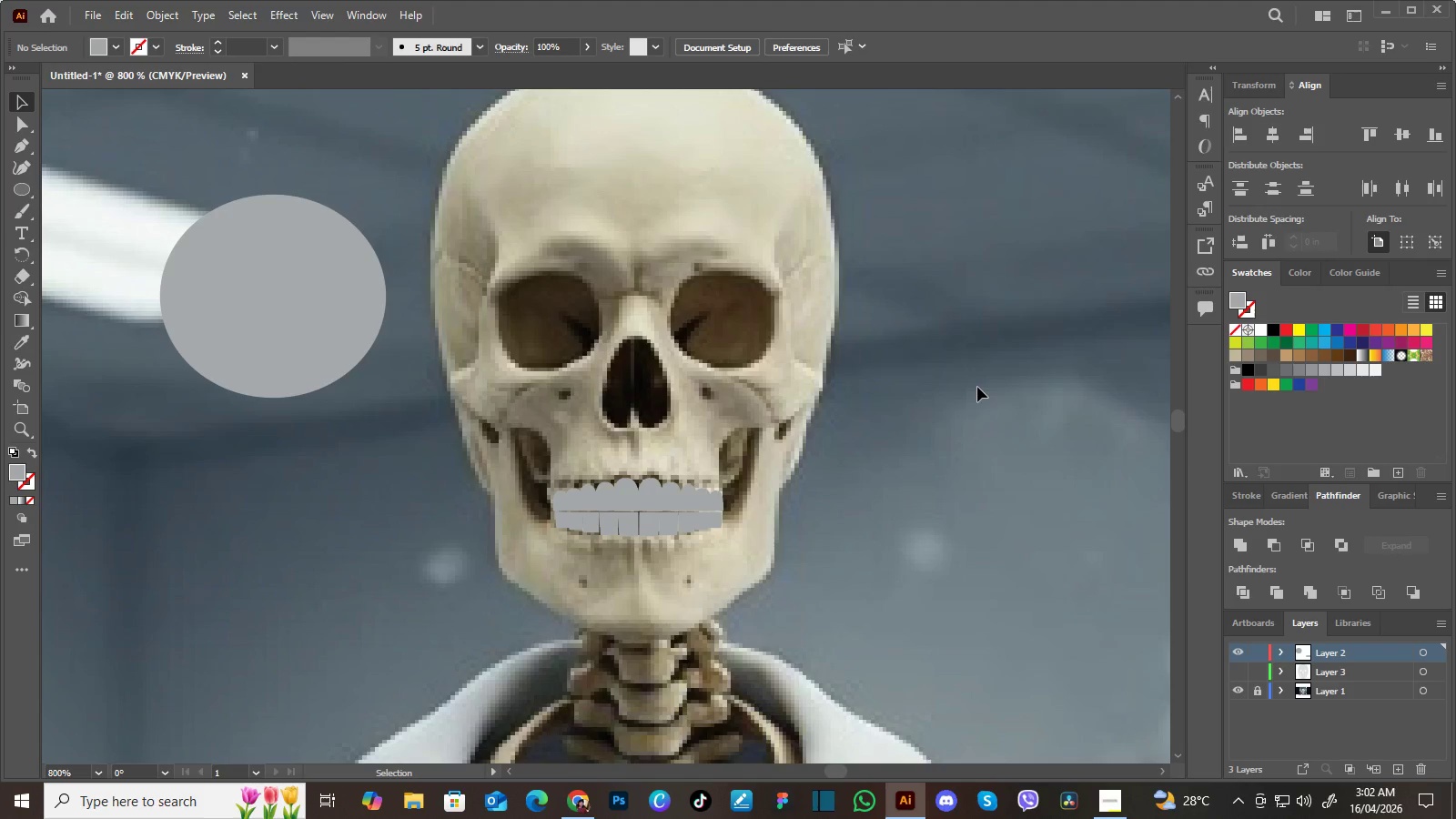 
left_click([1241, 305])
 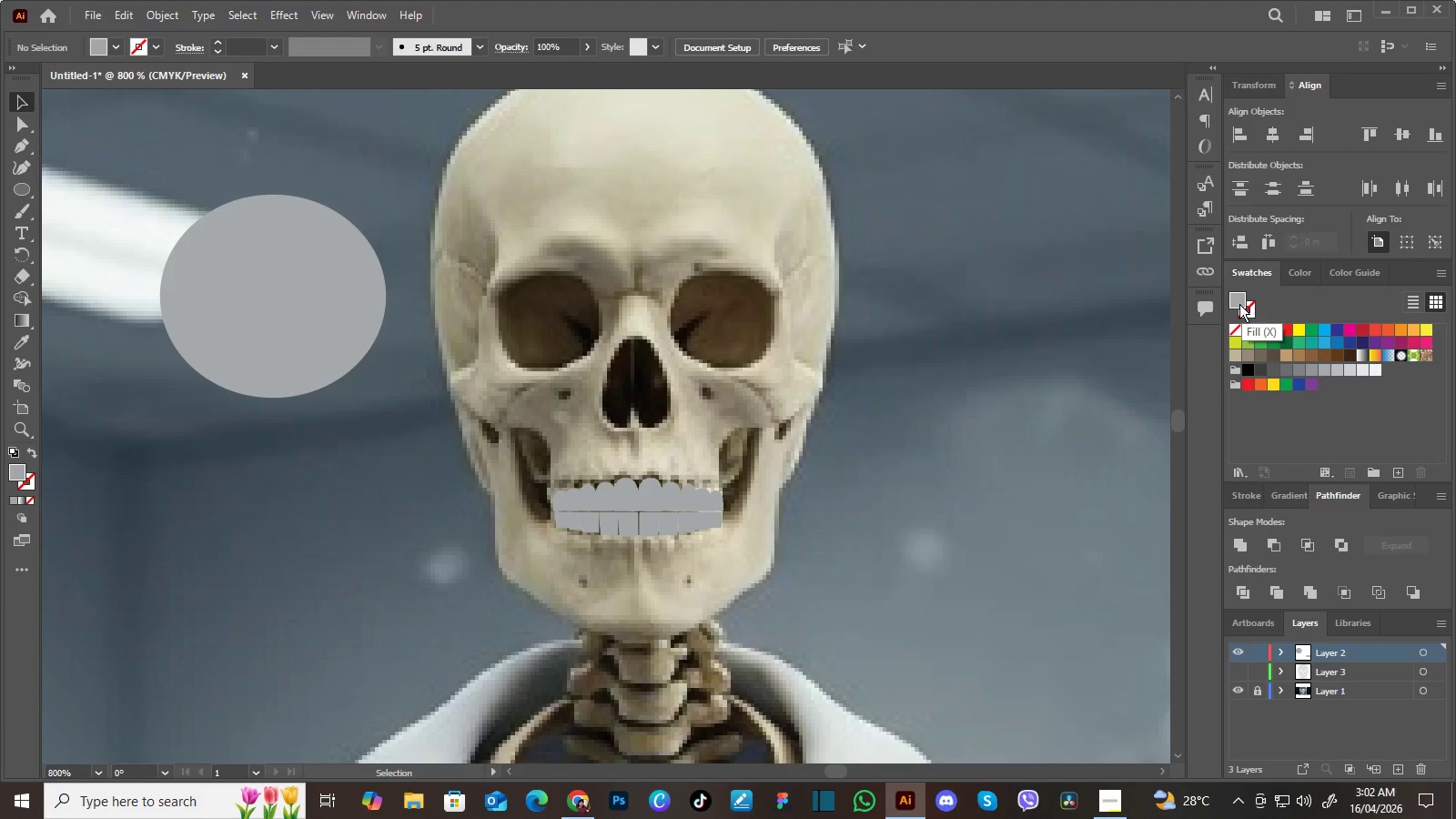 
double_click([1239, 304])
 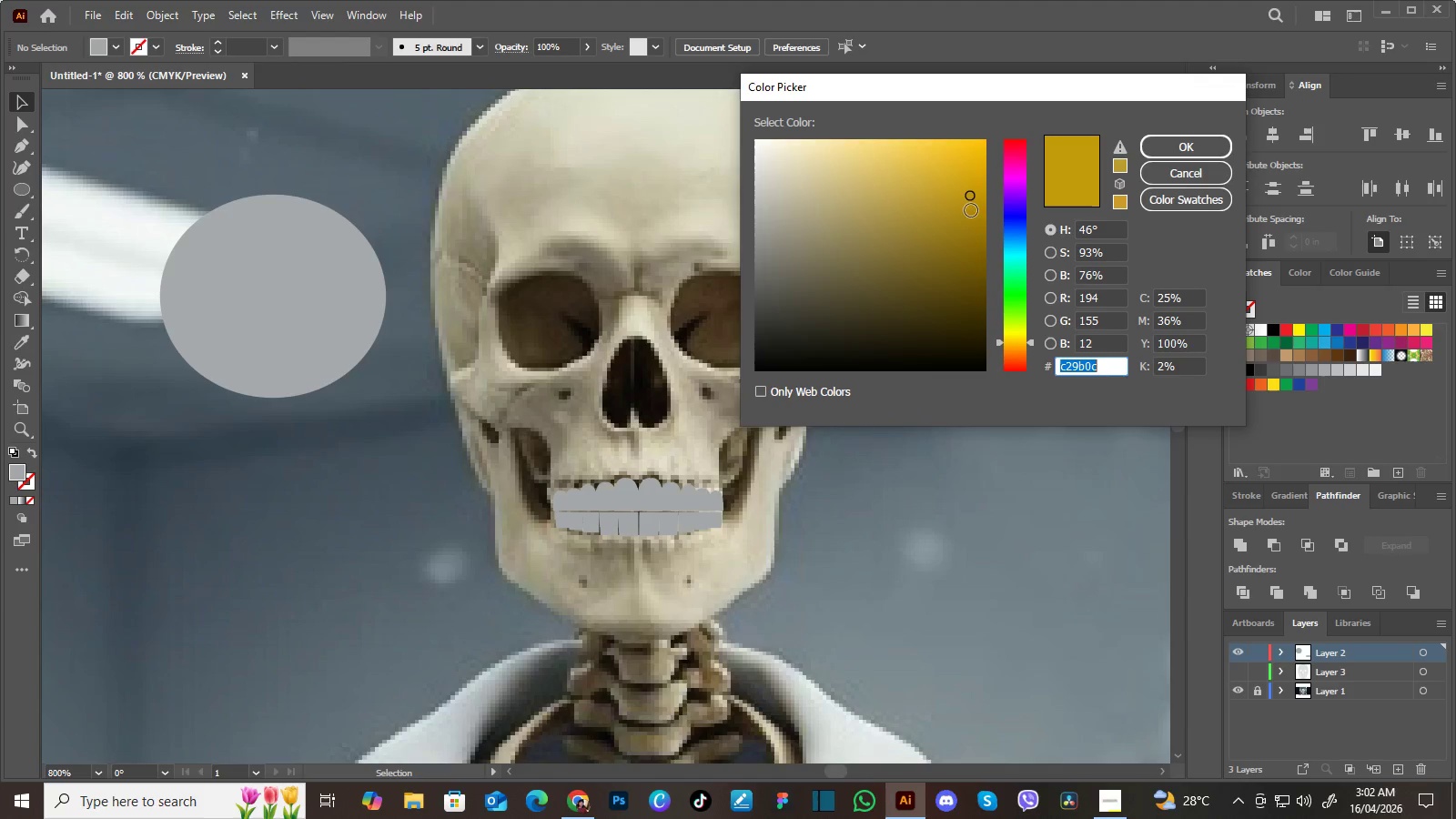 
left_click([969, 197])
 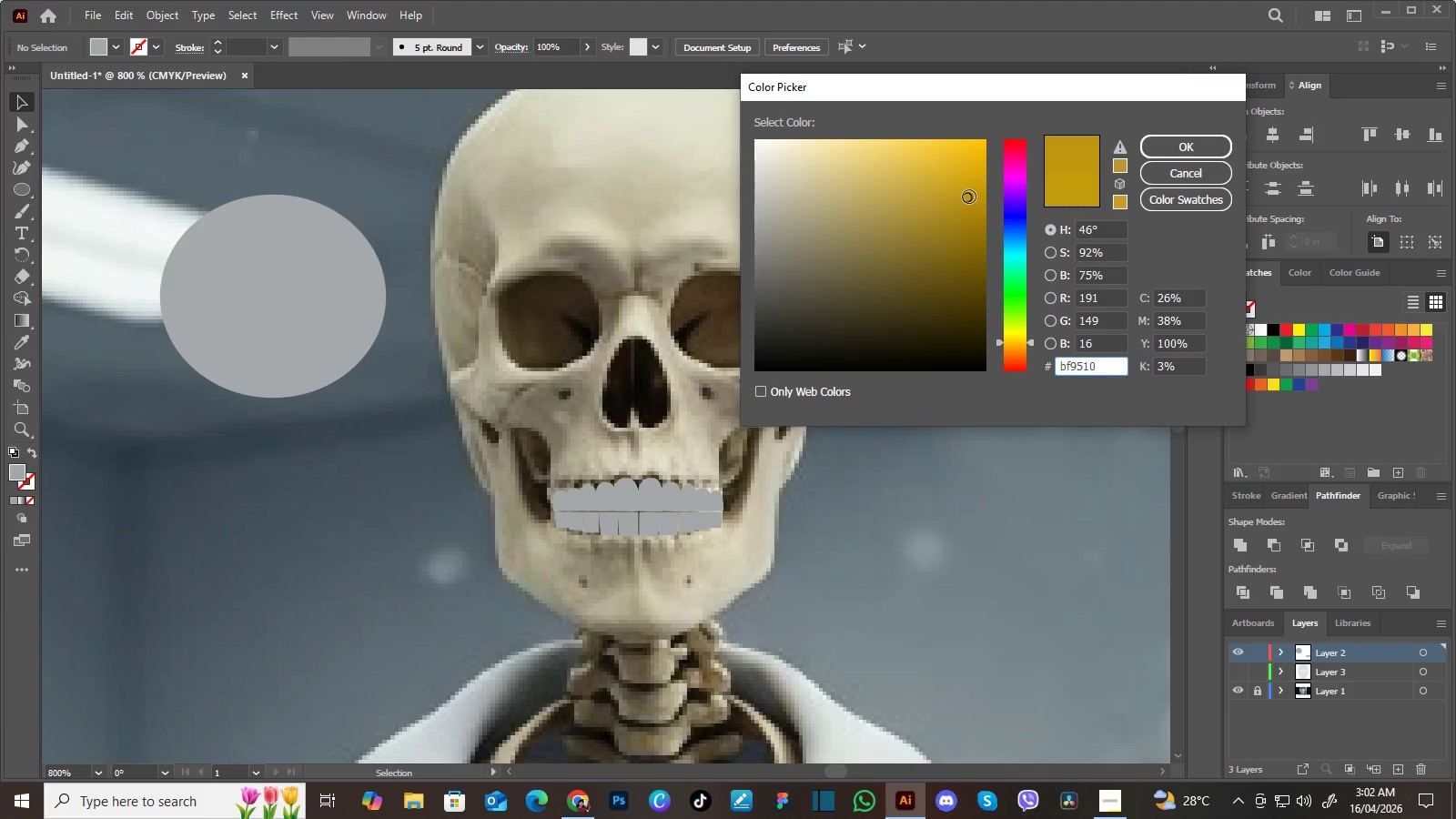 
left_click([969, 197])
 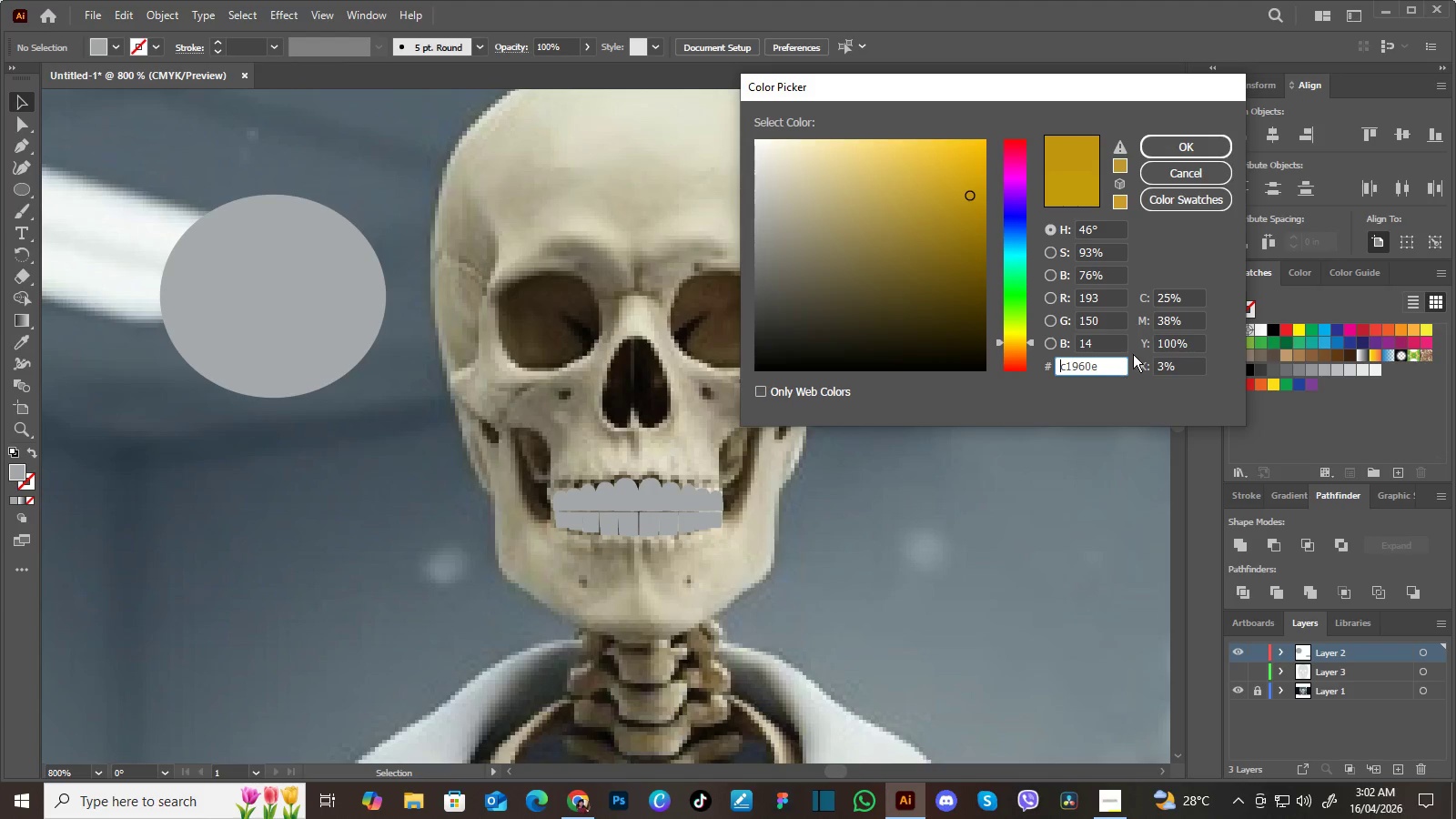 
wait(5.39)
 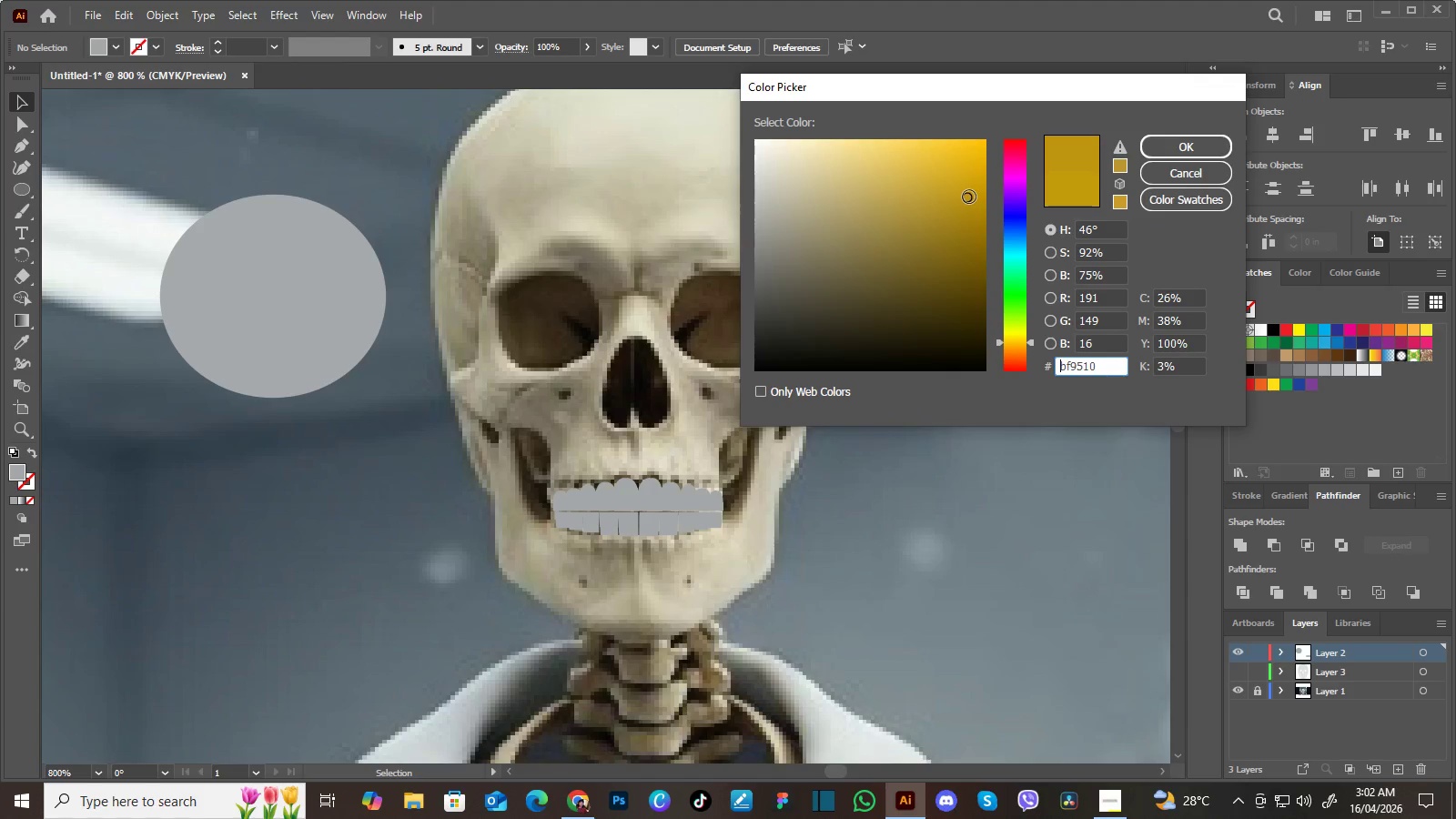 
left_click([1121, 201])
 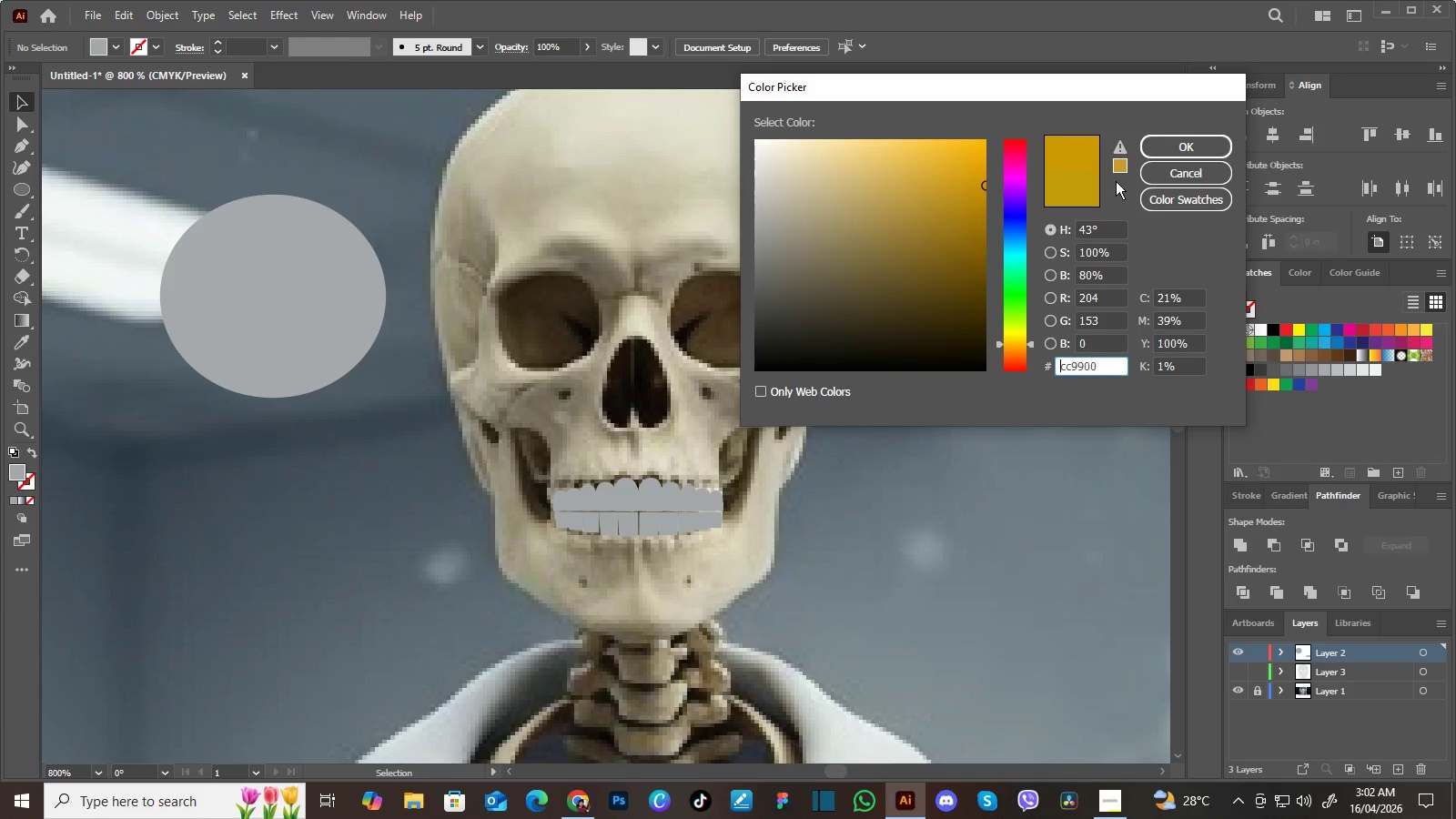 
left_click([1116, 166])
 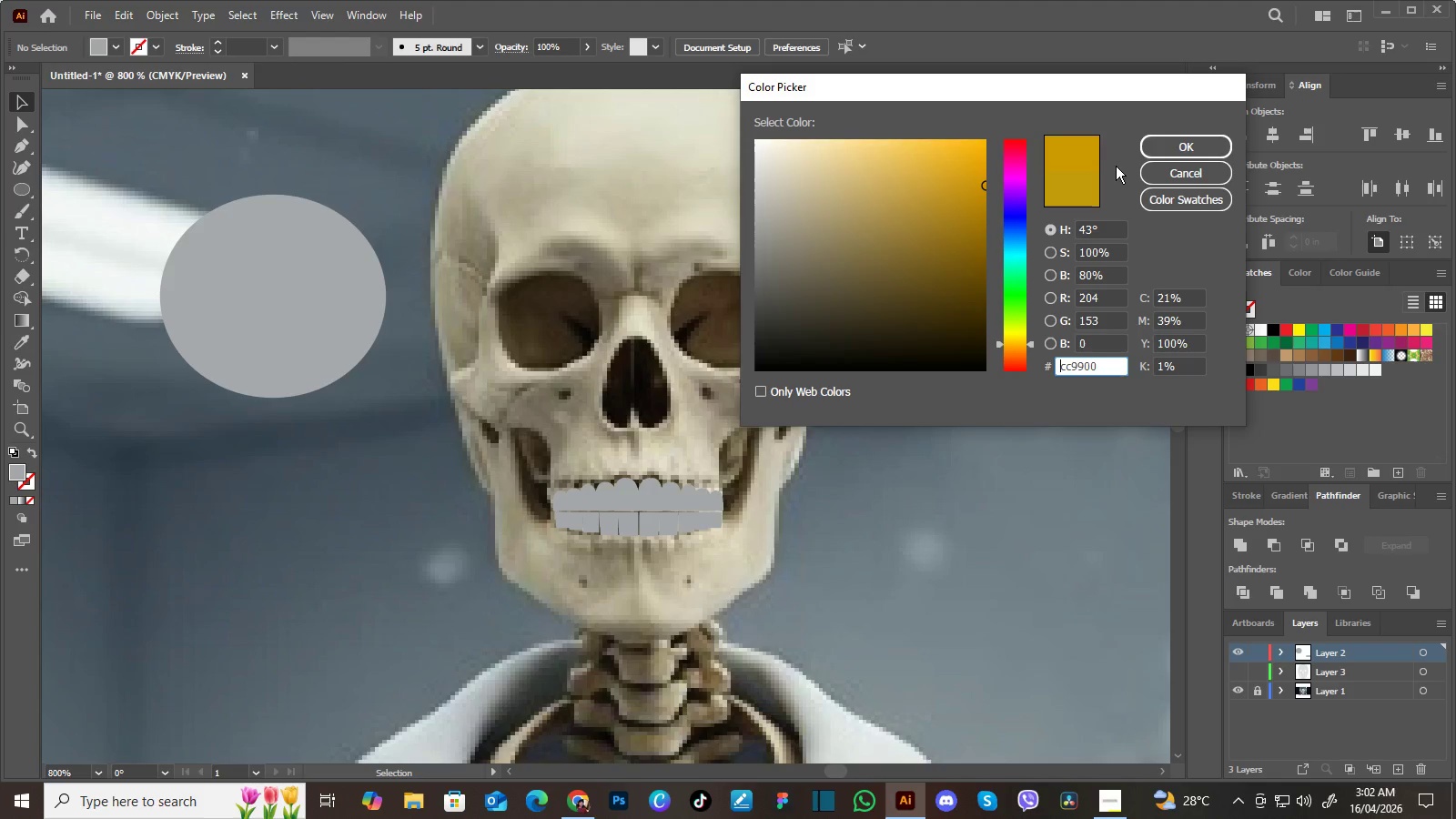 
left_click([1116, 166])
 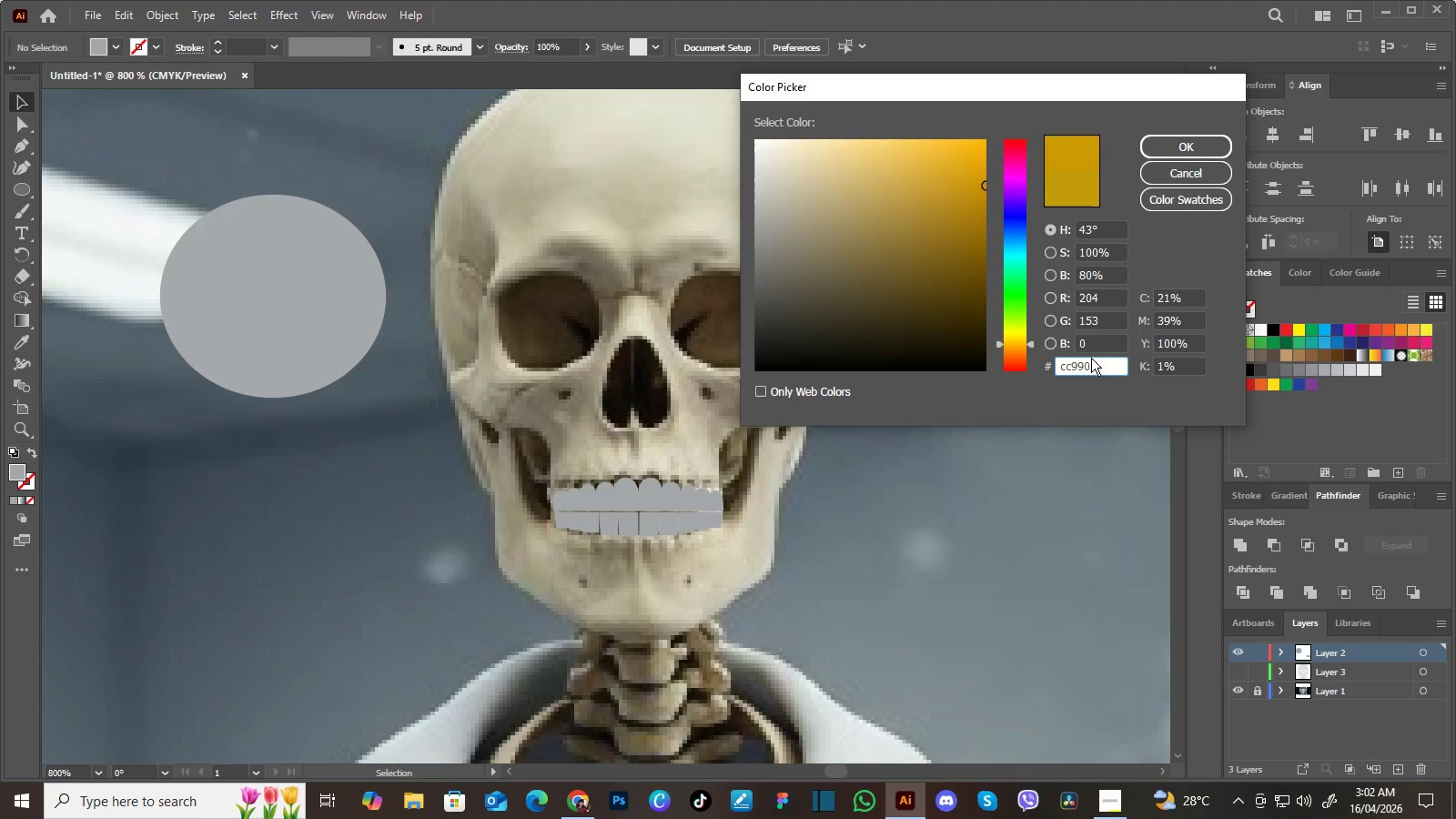 
left_click([1097, 359])
 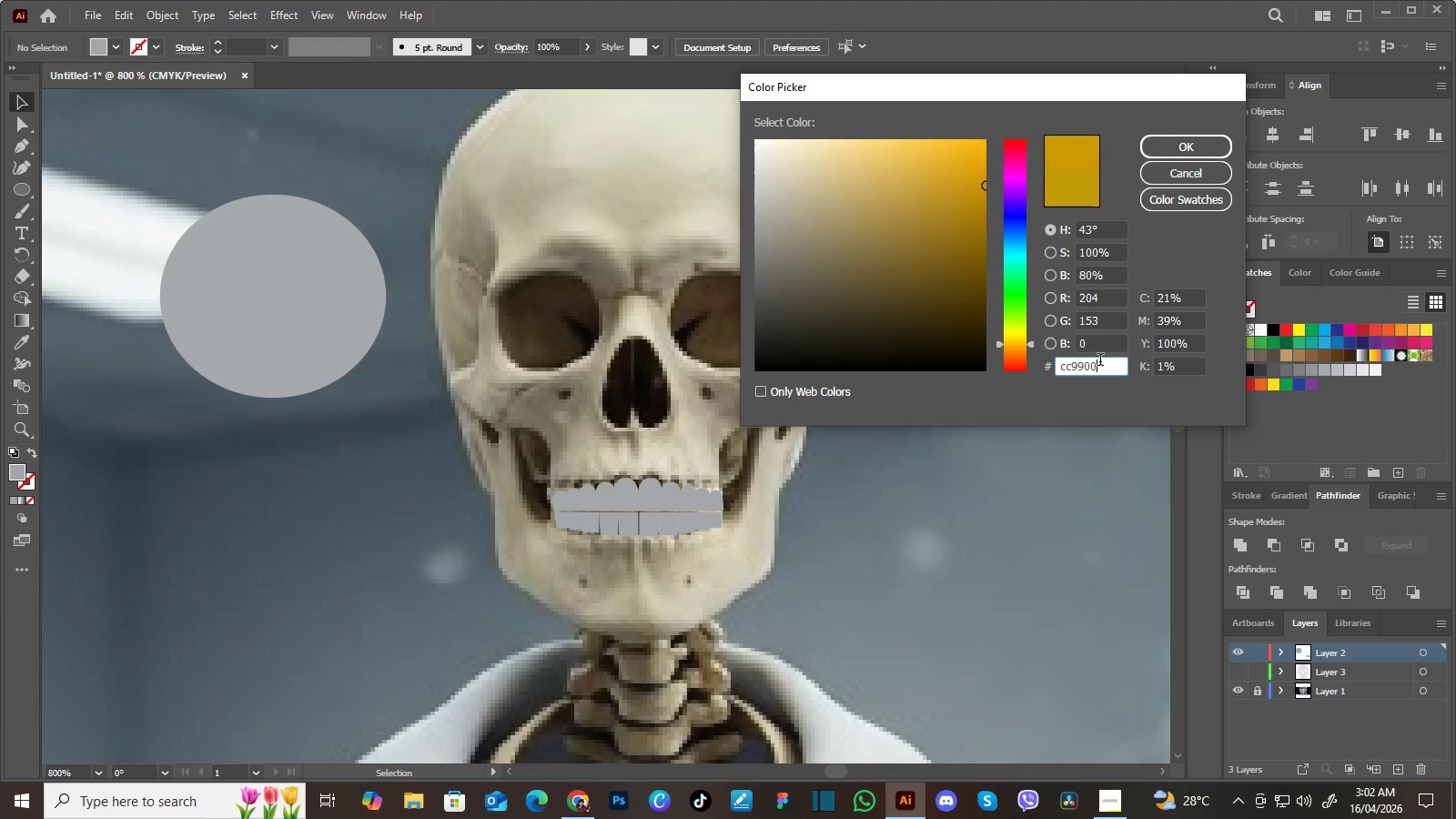 
left_click_drag(start_coordinate=[1100, 361], to_coordinate=[1006, 372])
 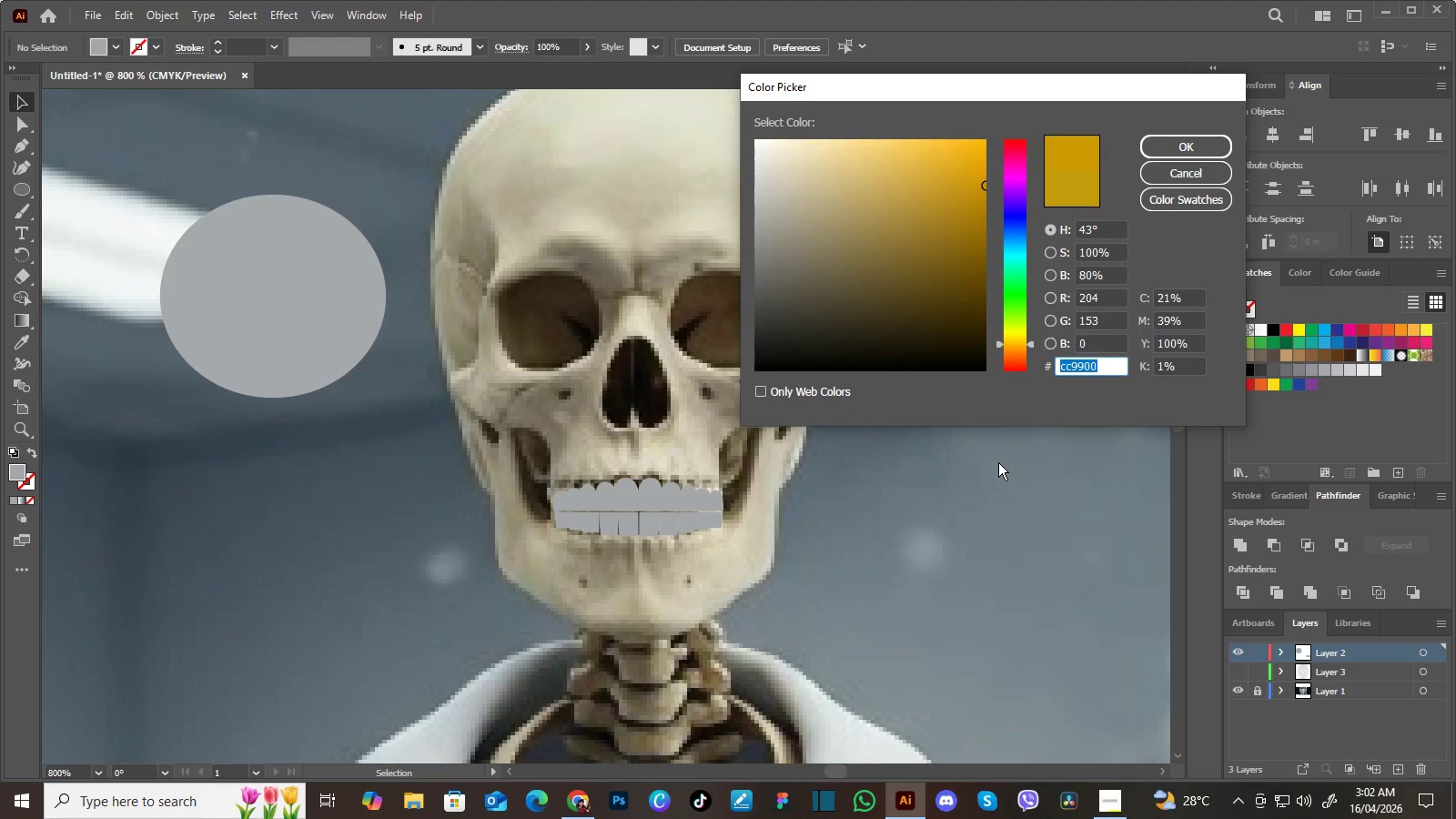 
type(c29b0c)
 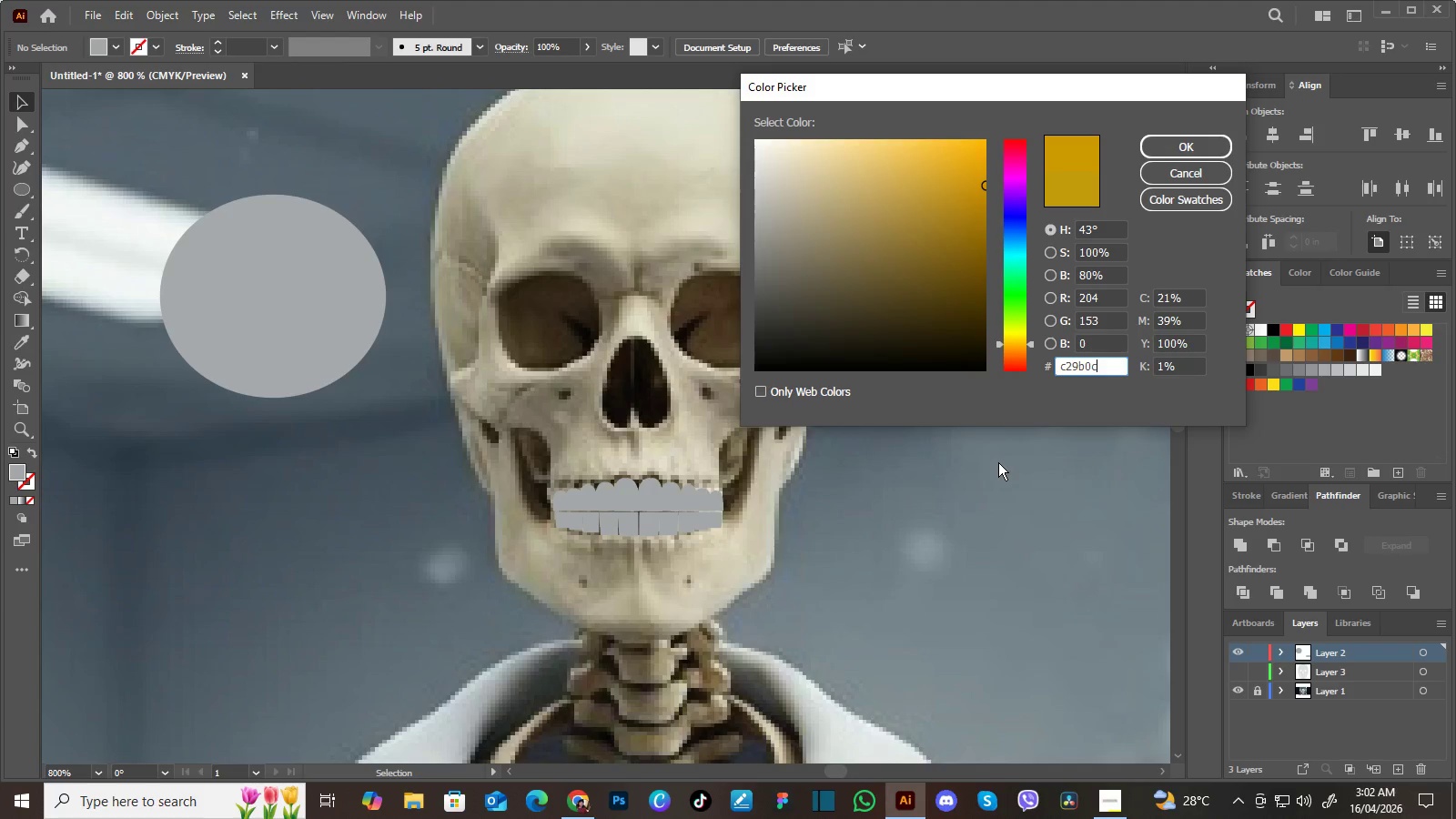 
key(Enter)
 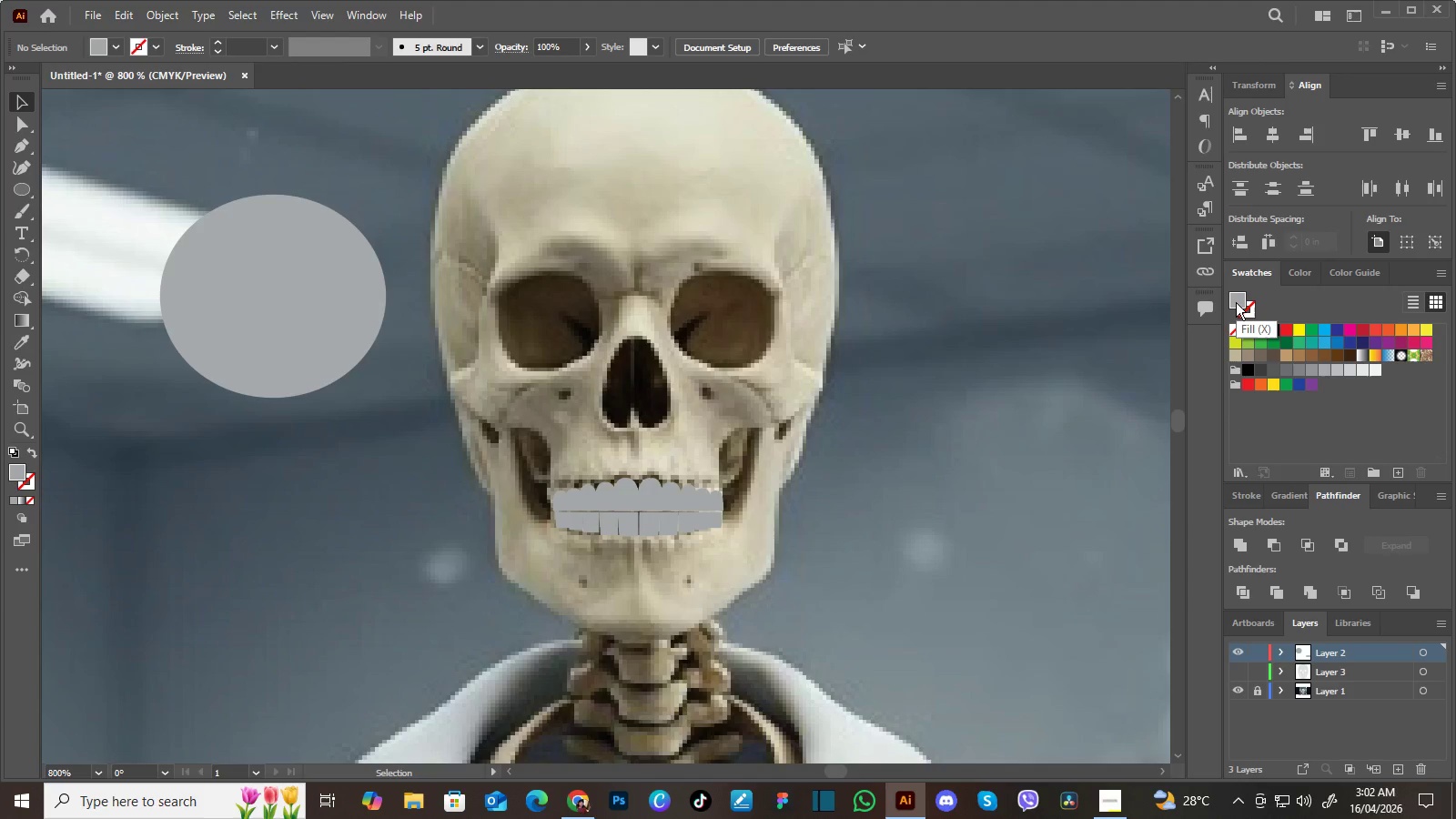 
double_click([1236, 302])
 